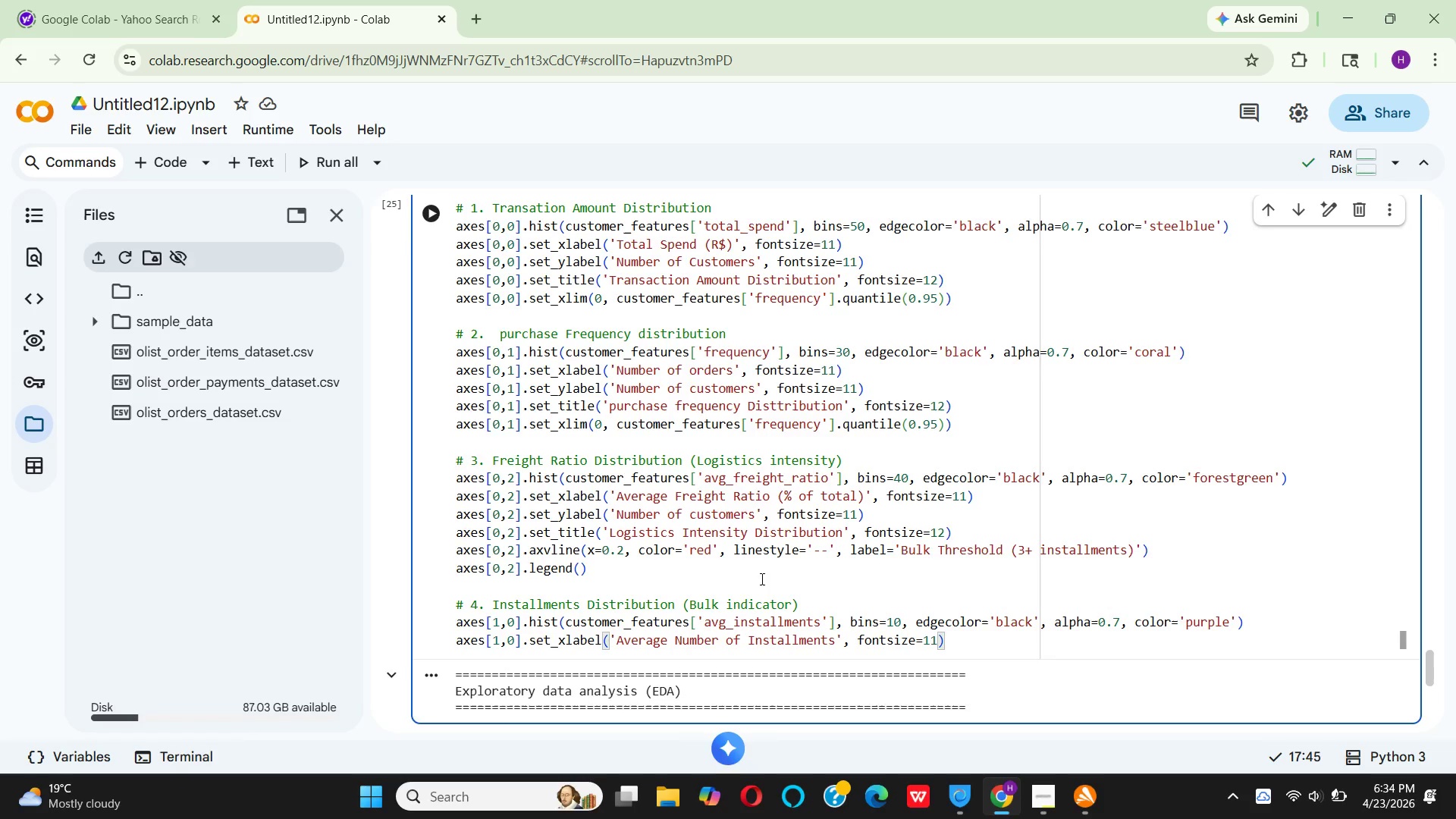 
key(Enter)
 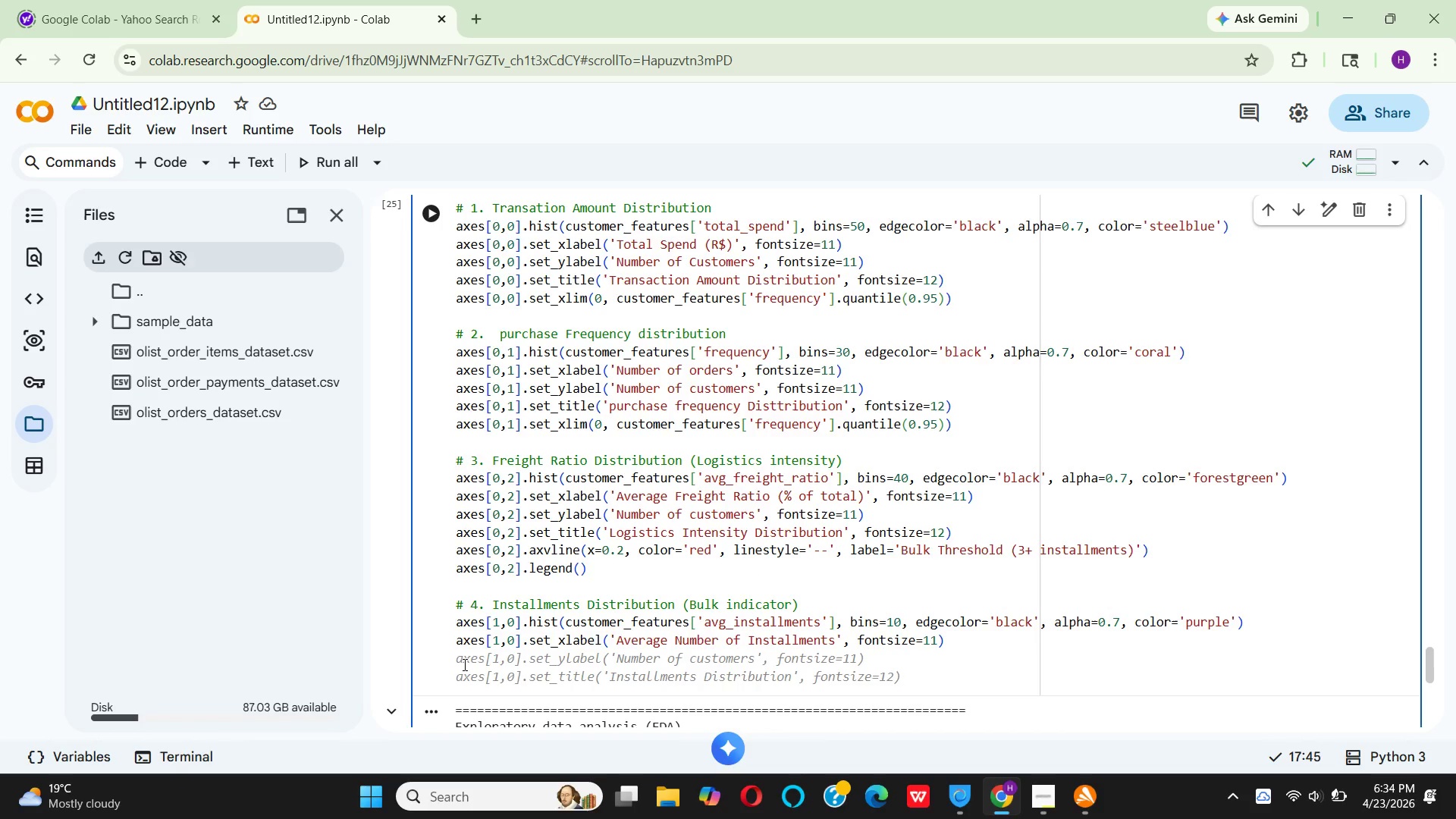 
wait(5.33)
 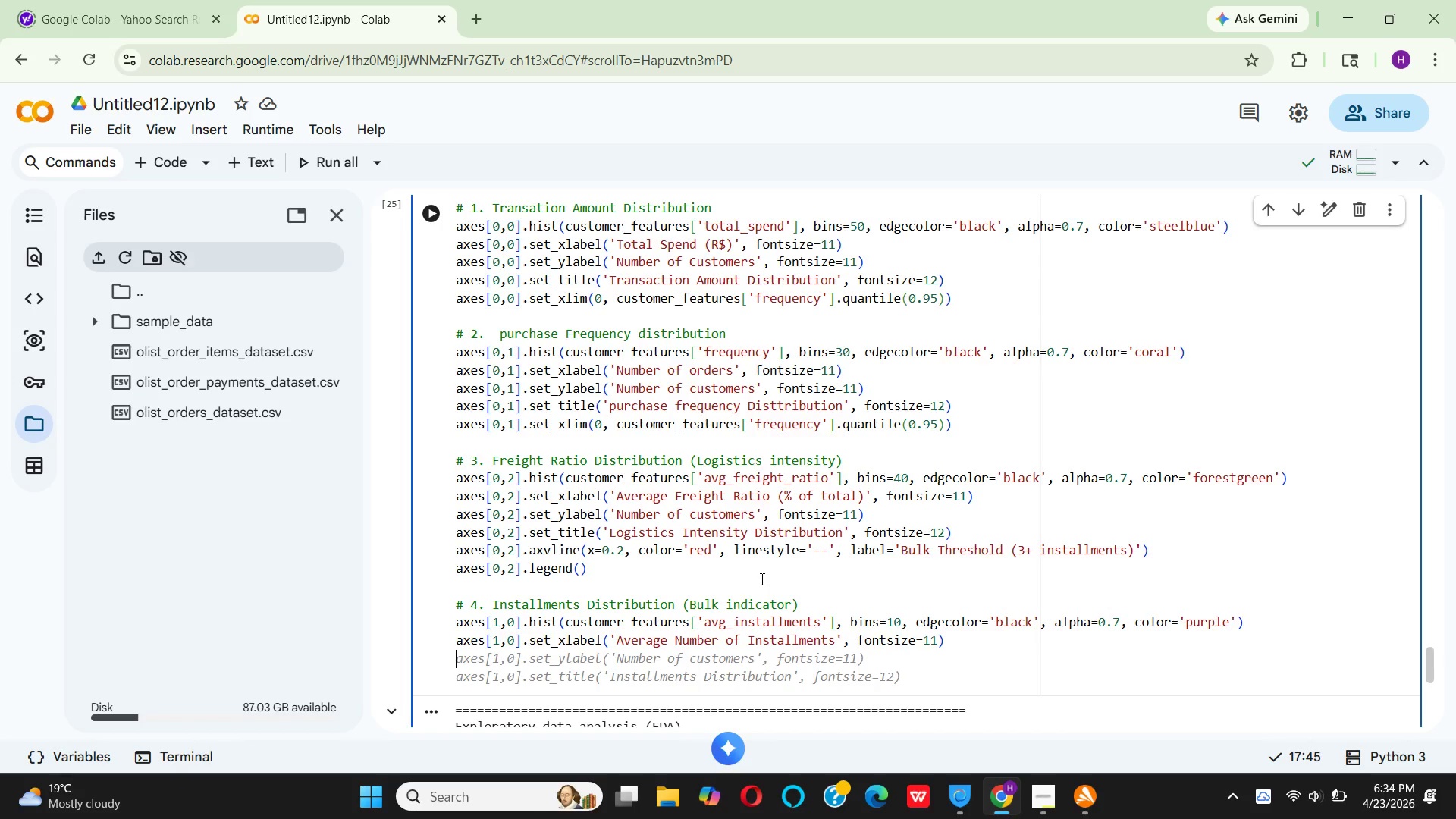 
left_click([547, 637])
 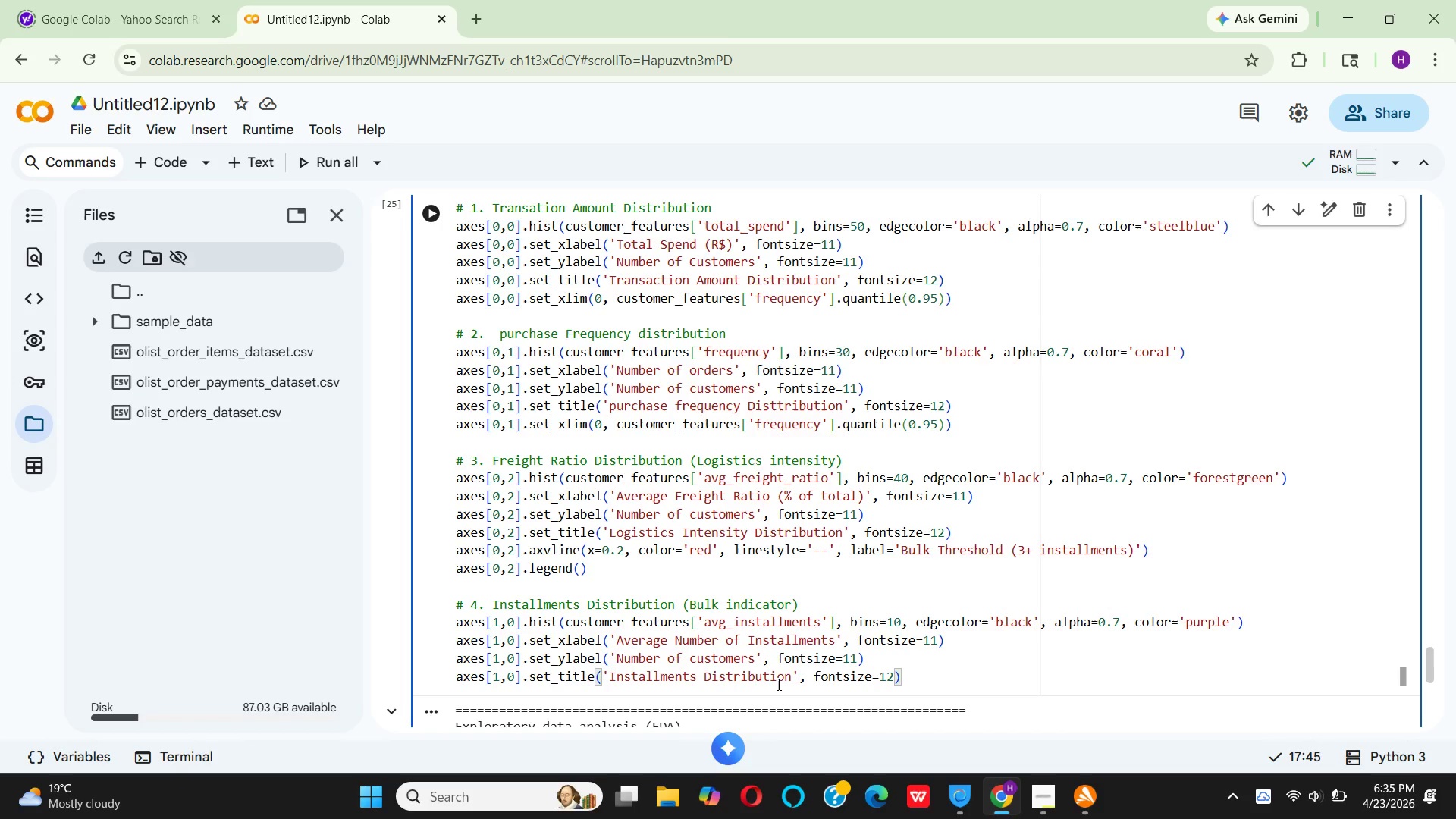 
wait(24.03)
 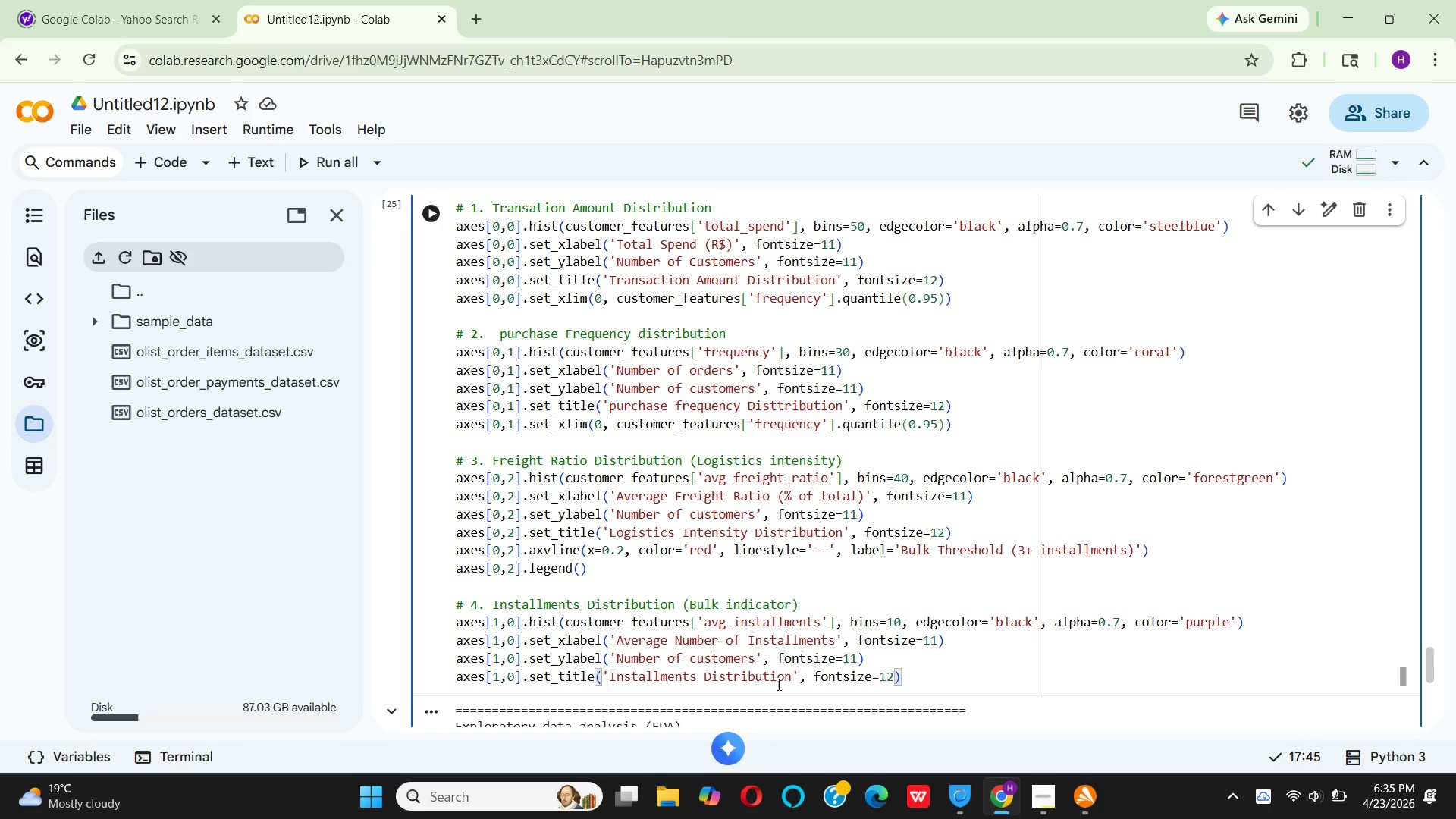 
left_click([789, 681])
 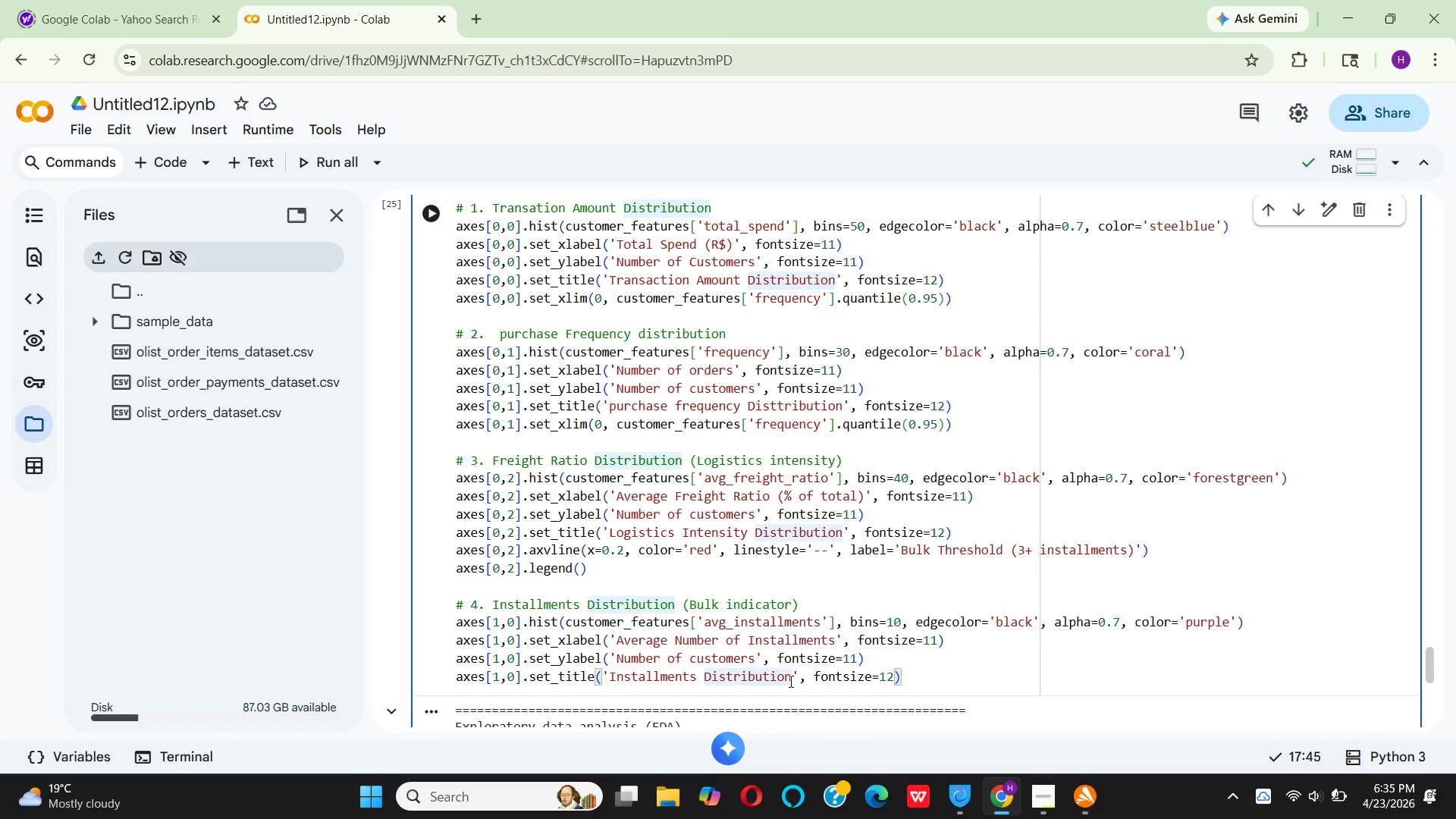 
key(Backspace)
key(Backspace)
key(Backspace)
key(Backspace)
key(Backspace)
key(Backspace)
key(Backspace)
key(Backspace)
key(Backspace)
key(Backspace)
key(Backspace)
key(Backspace)
type(Behavior)
 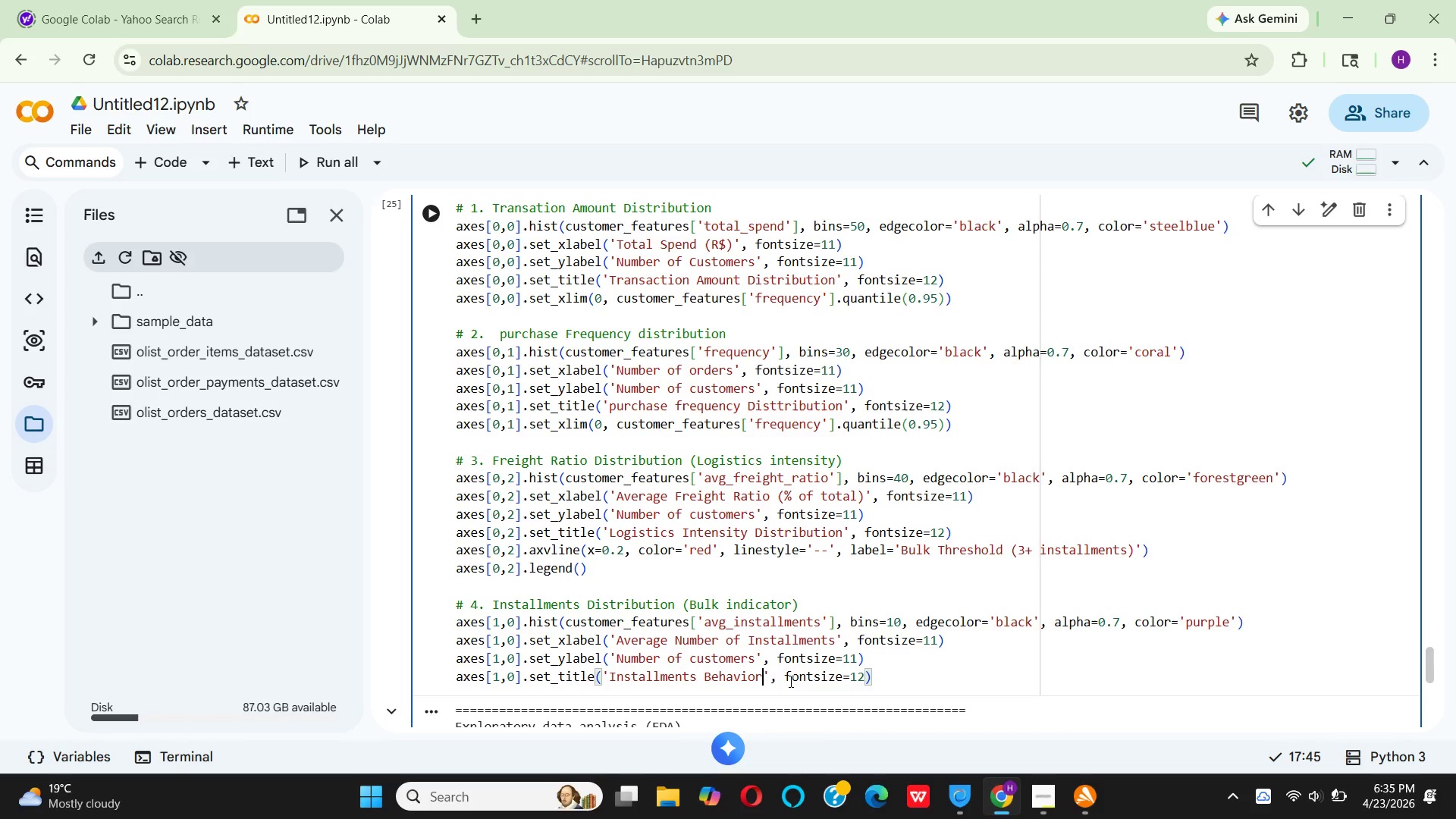 
type((Bulk purchase indicator)
 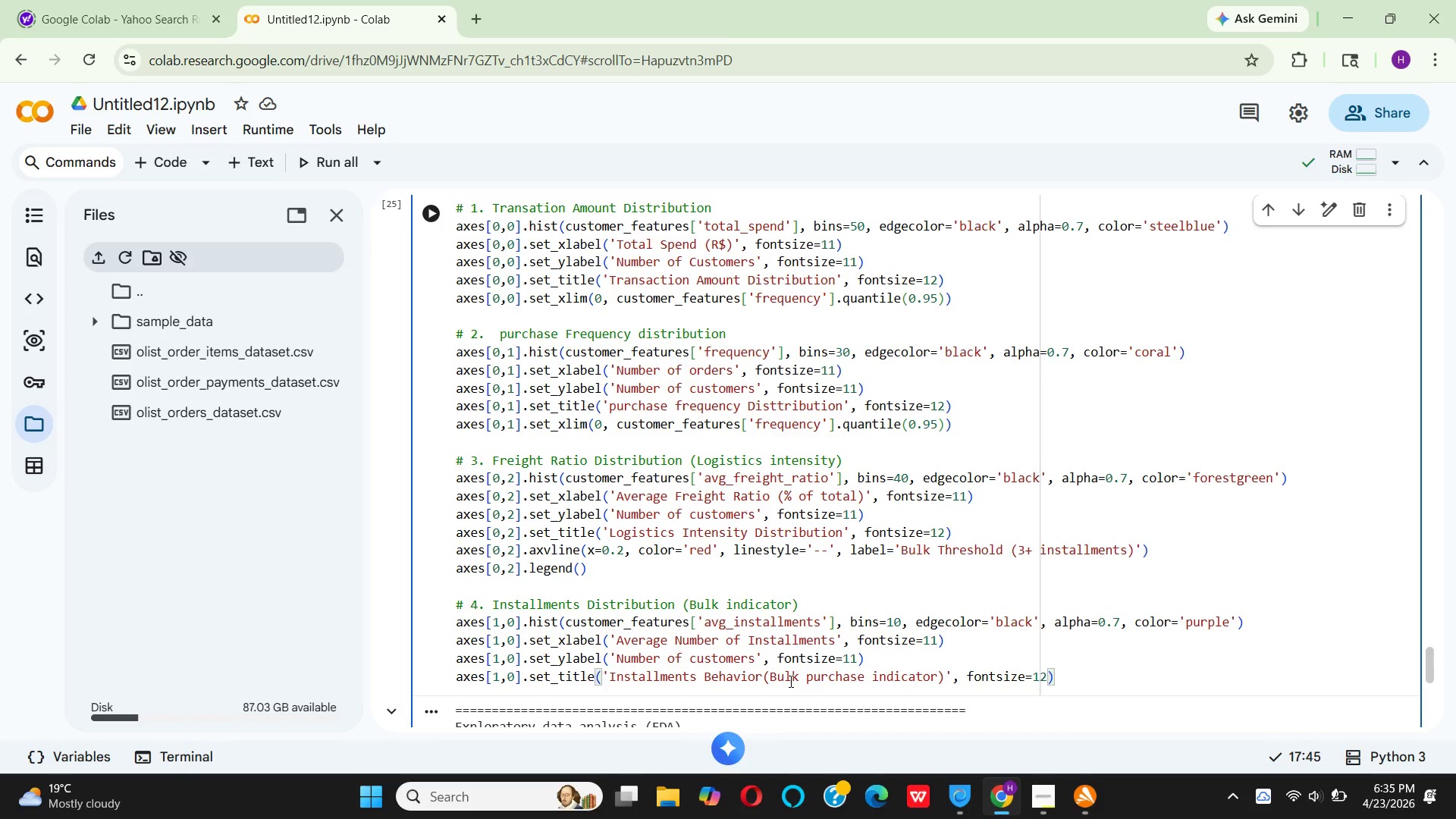 
key(ArrowRight)
 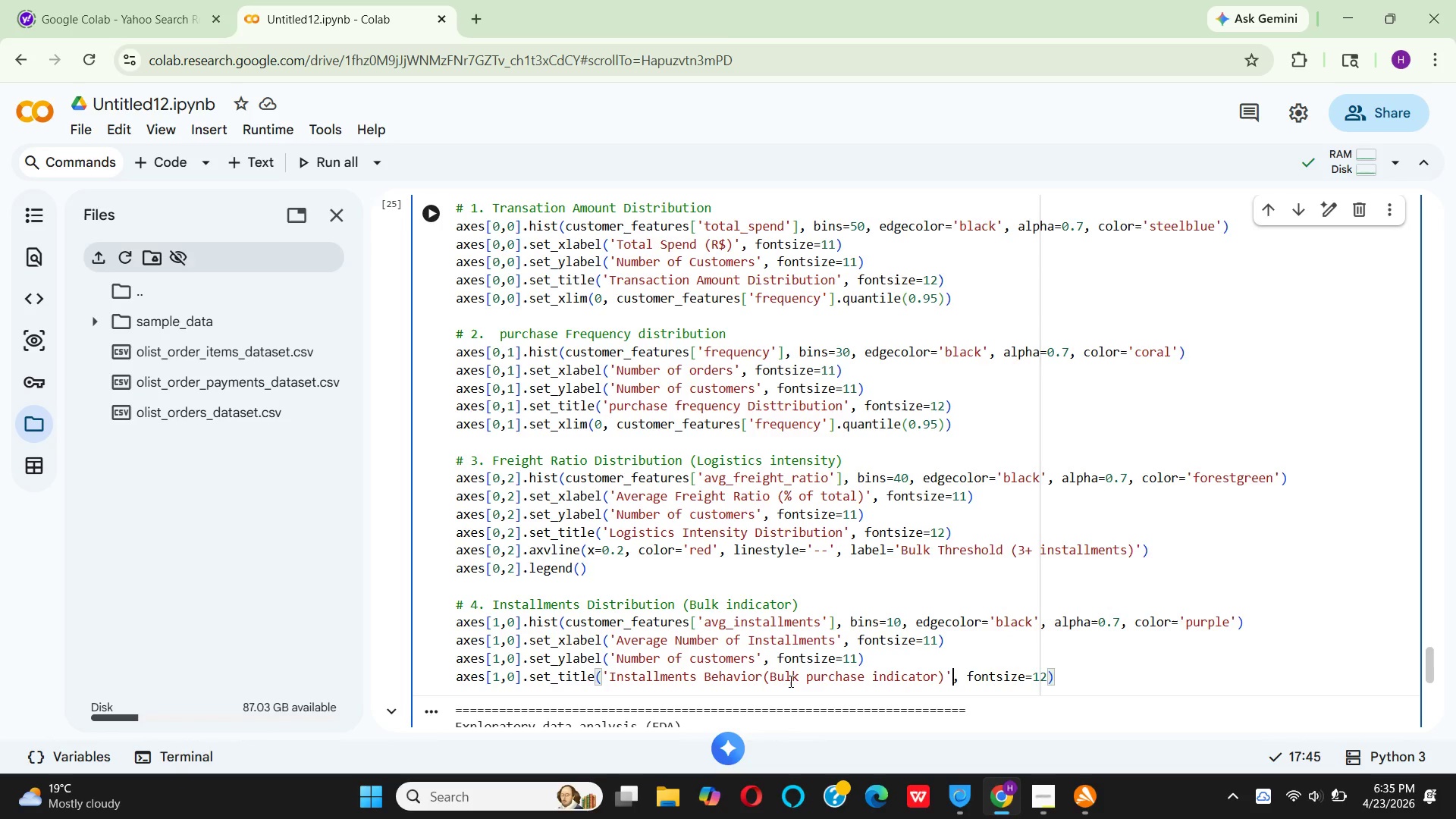 
key(ArrowRight)
 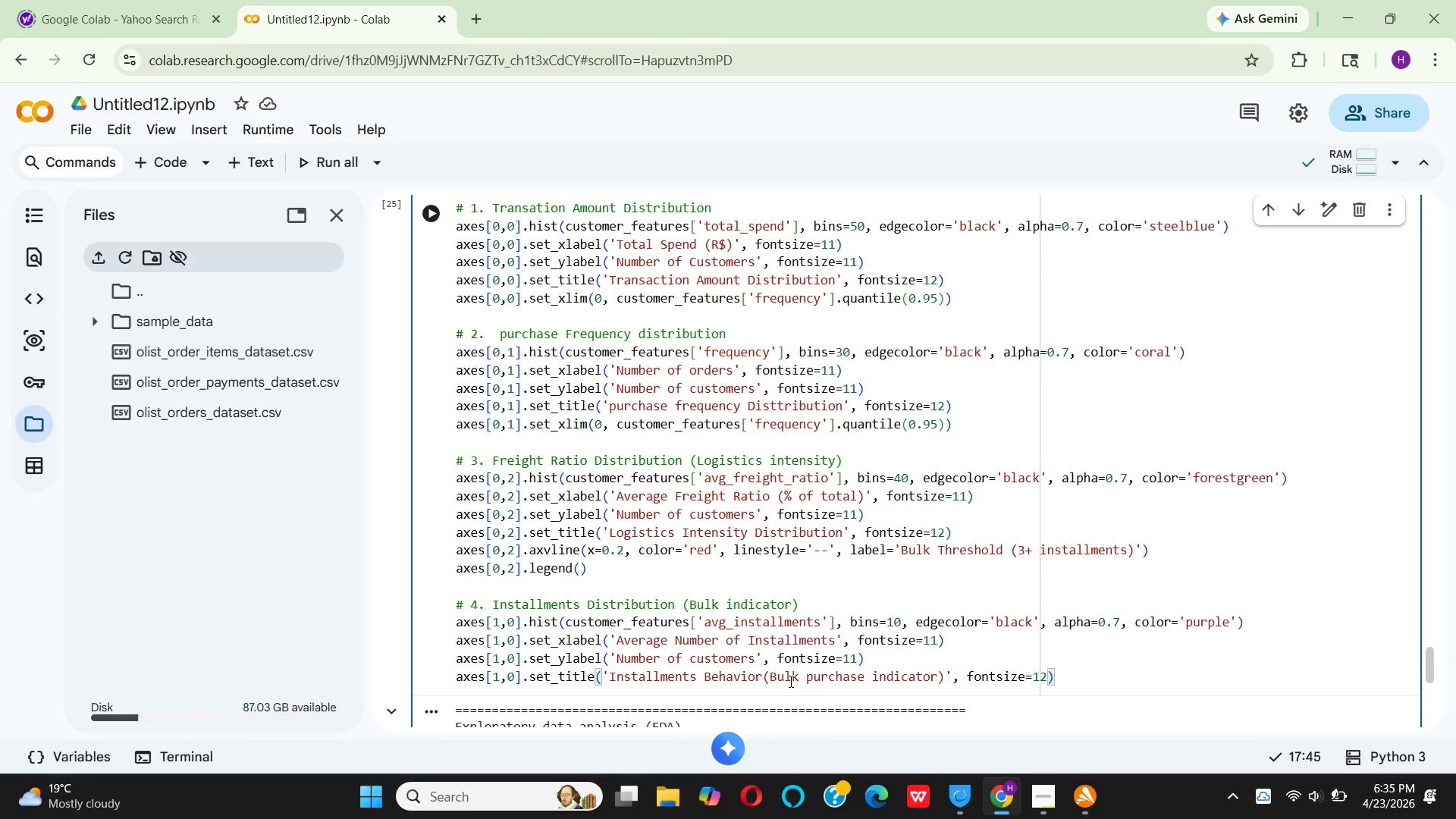 
hold_key(key=ArrowRight, duration=0.7)
 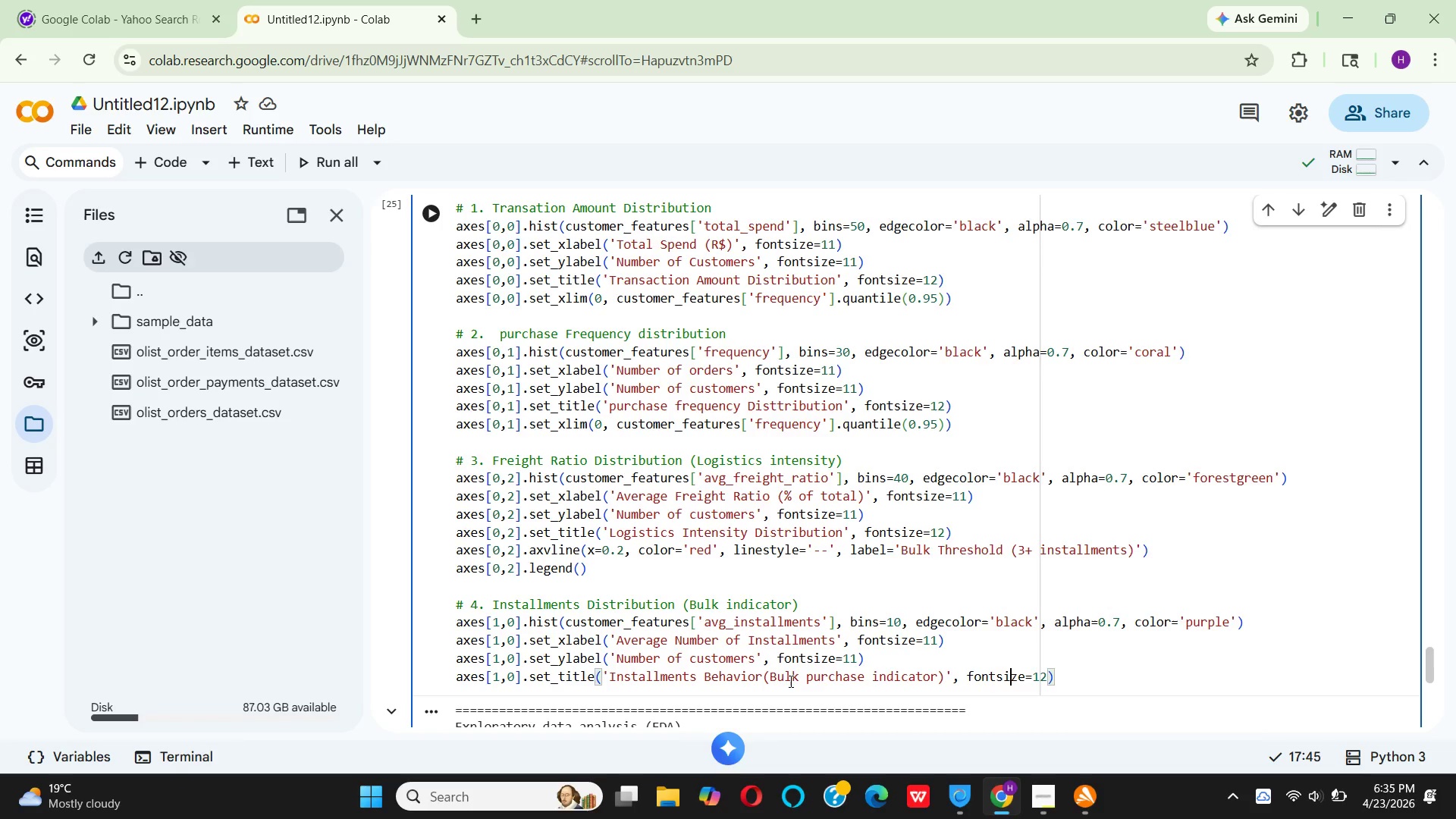 
key(ArrowRight)
 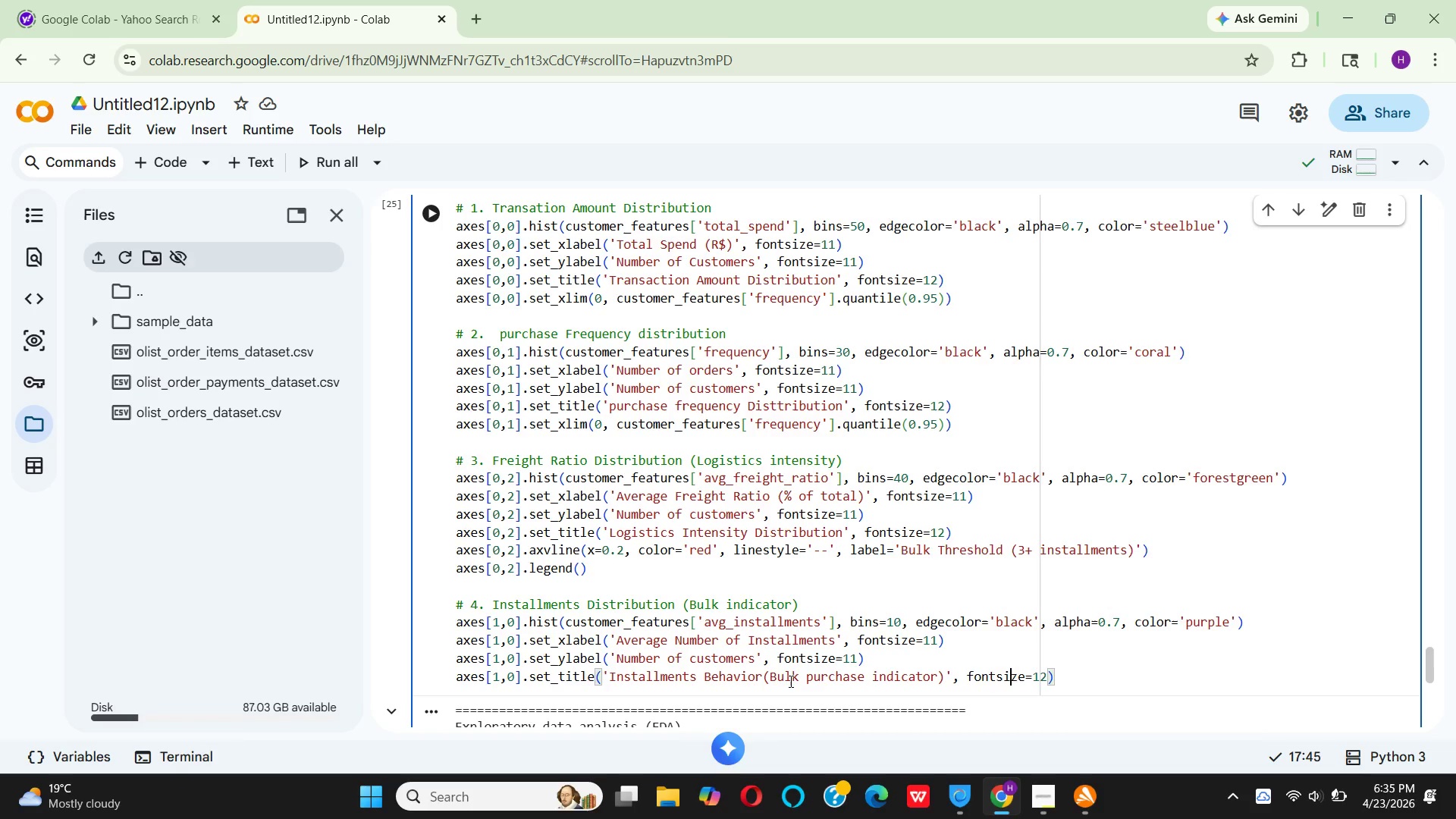 
key(ArrowRight)
 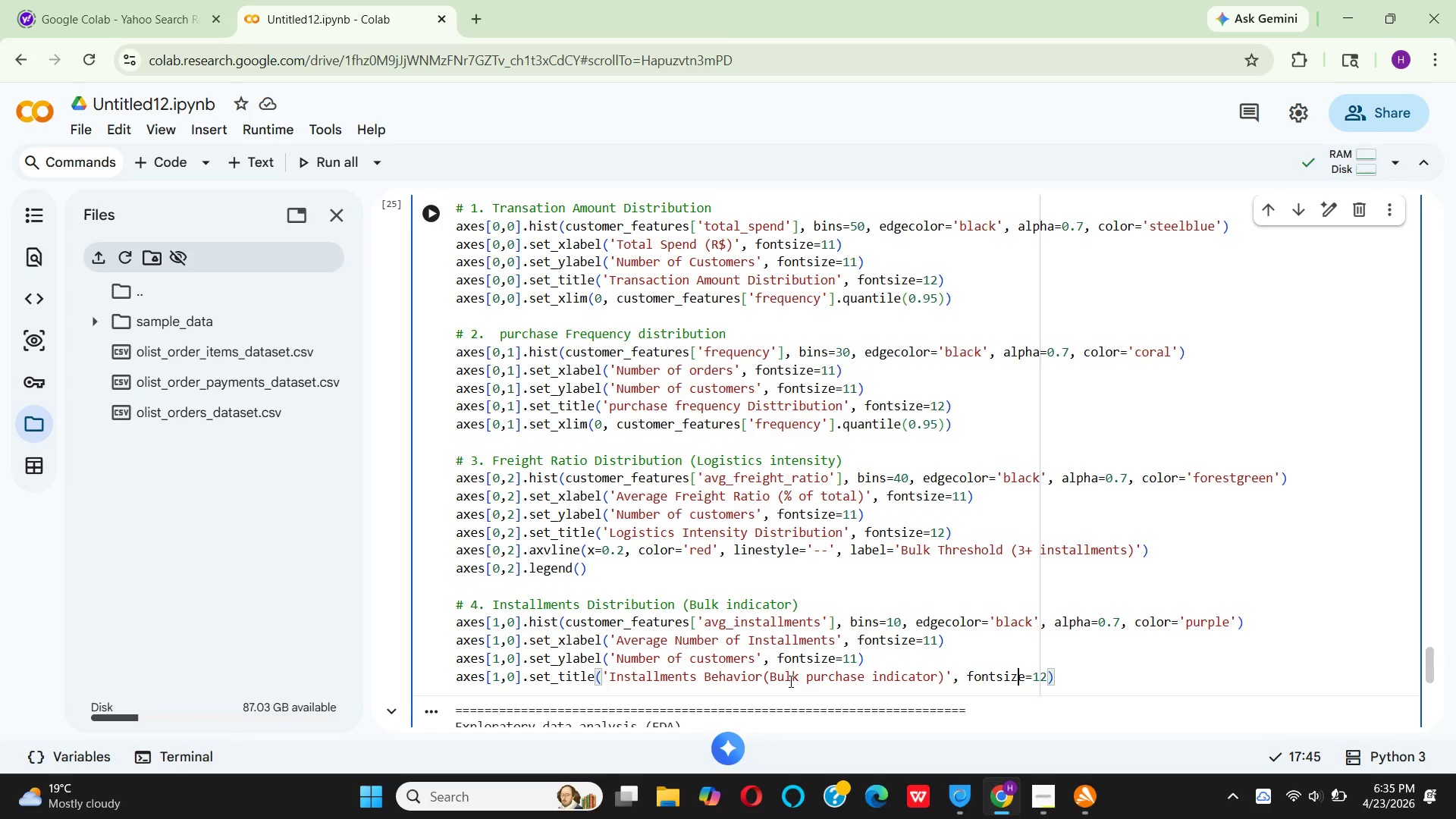 
key(ArrowRight)
 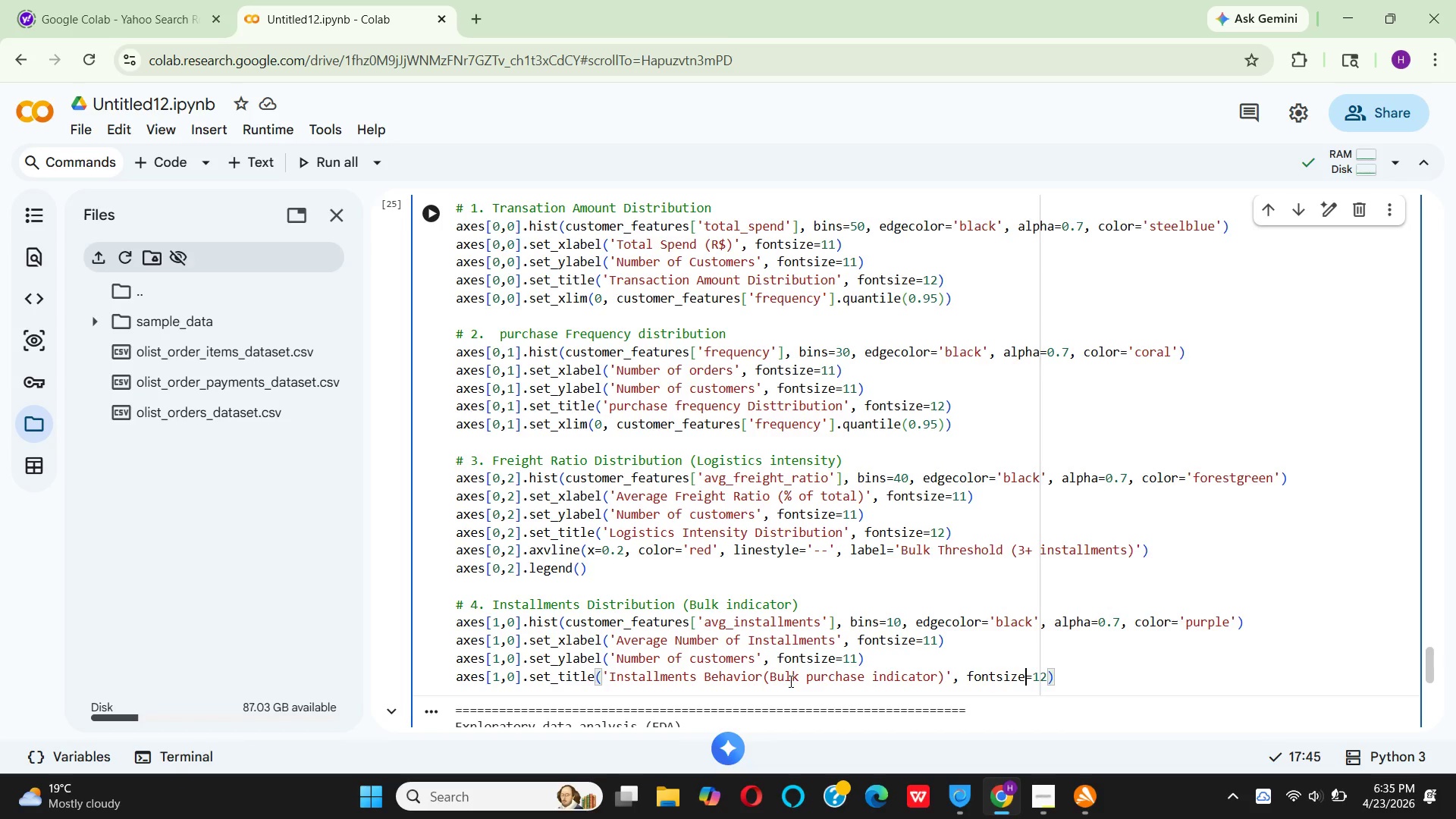 
key(ArrowRight)
 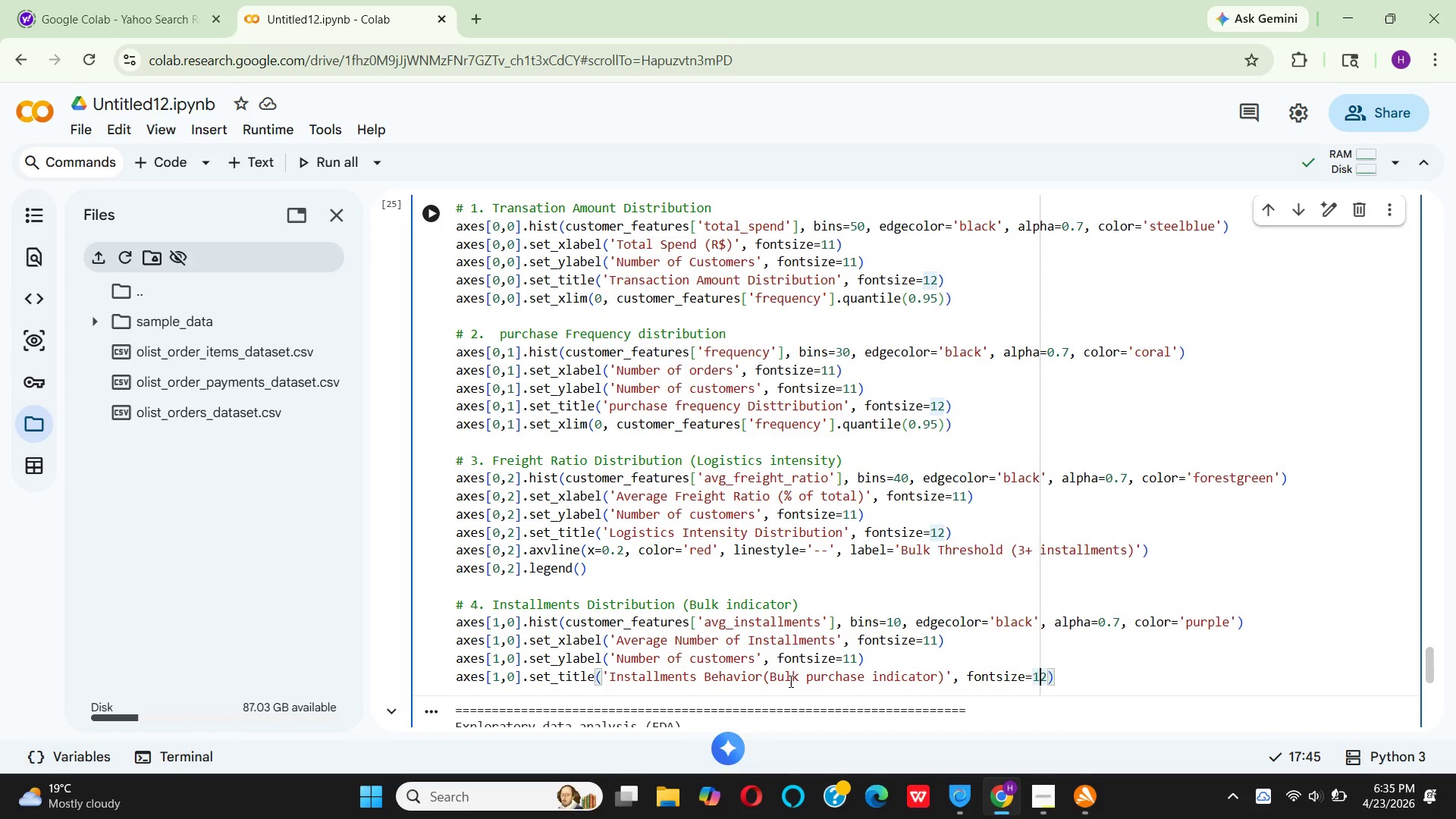 
key(ArrowRight)
 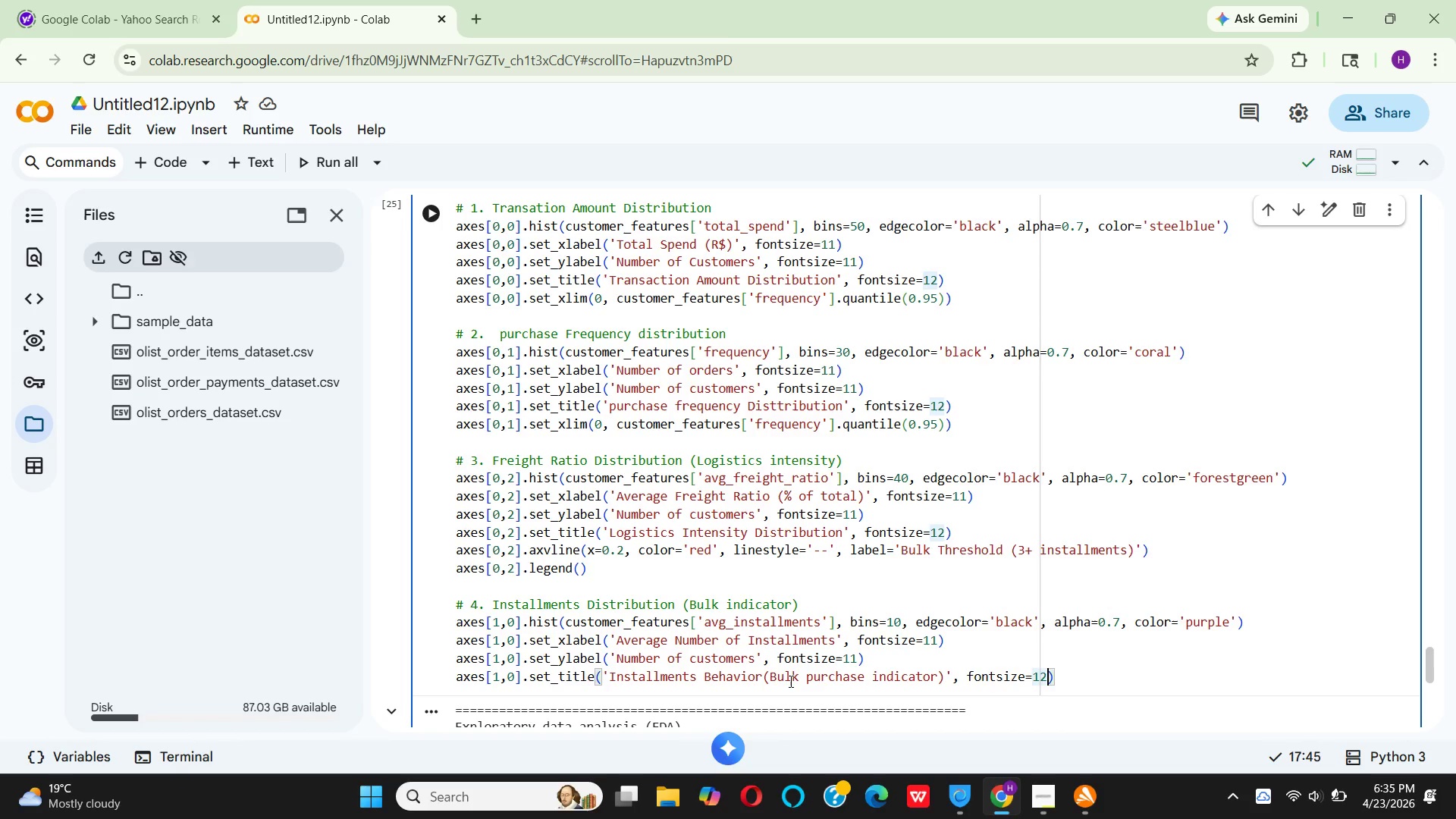 
key(ArrowRight)
 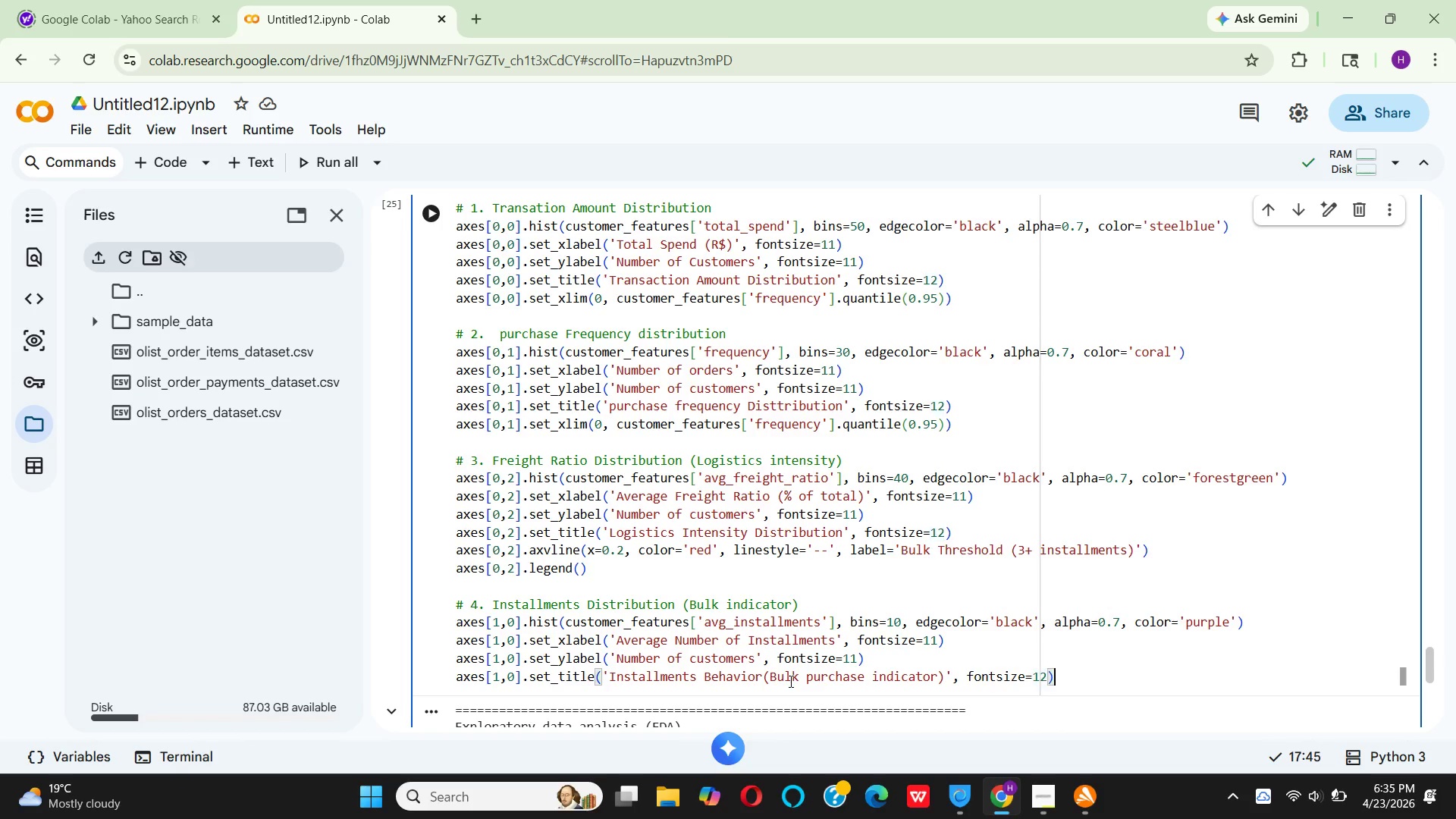 
key(ArrowRight)
 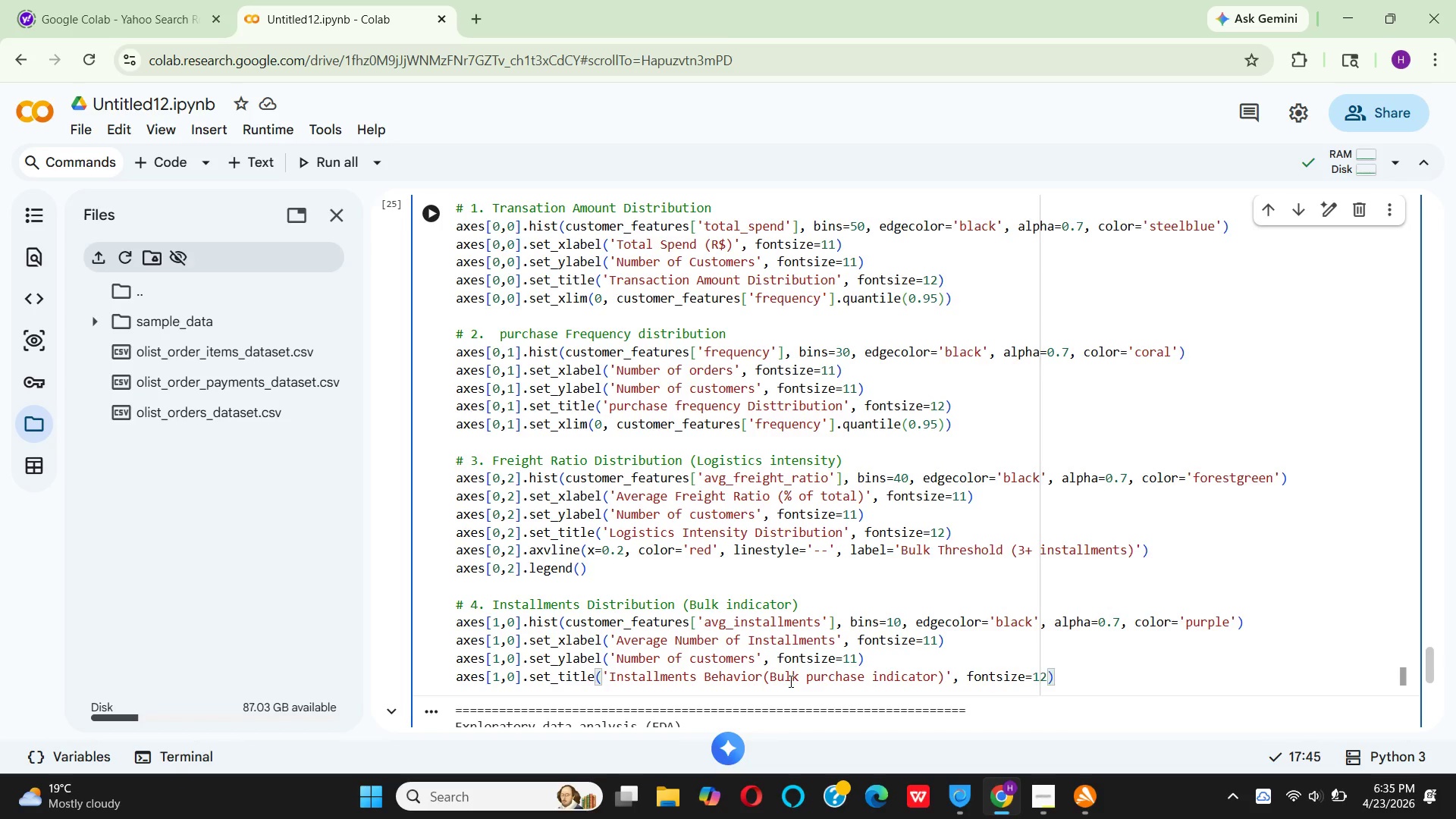 
key(Enter)
 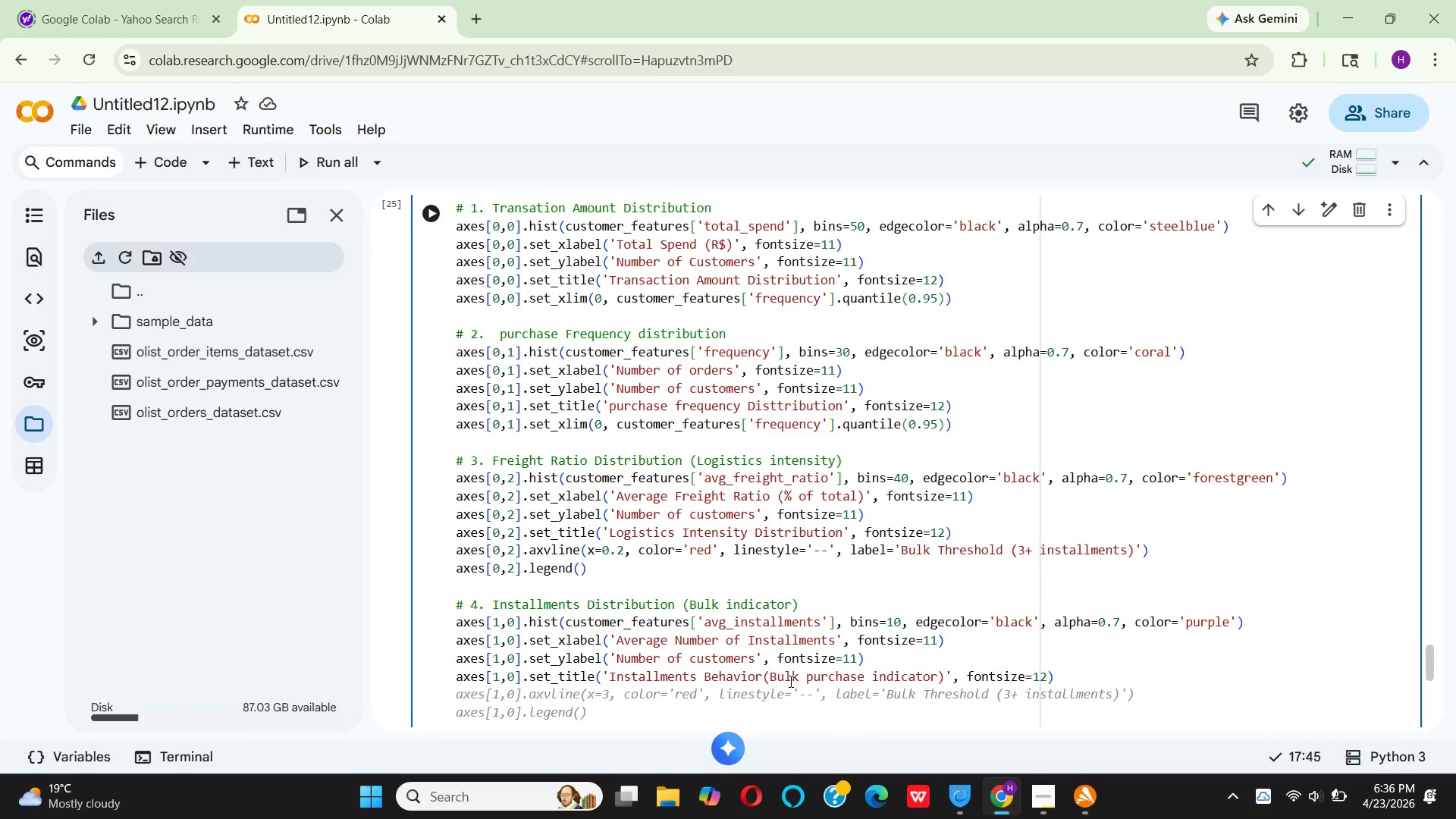 
wait(7.62)
 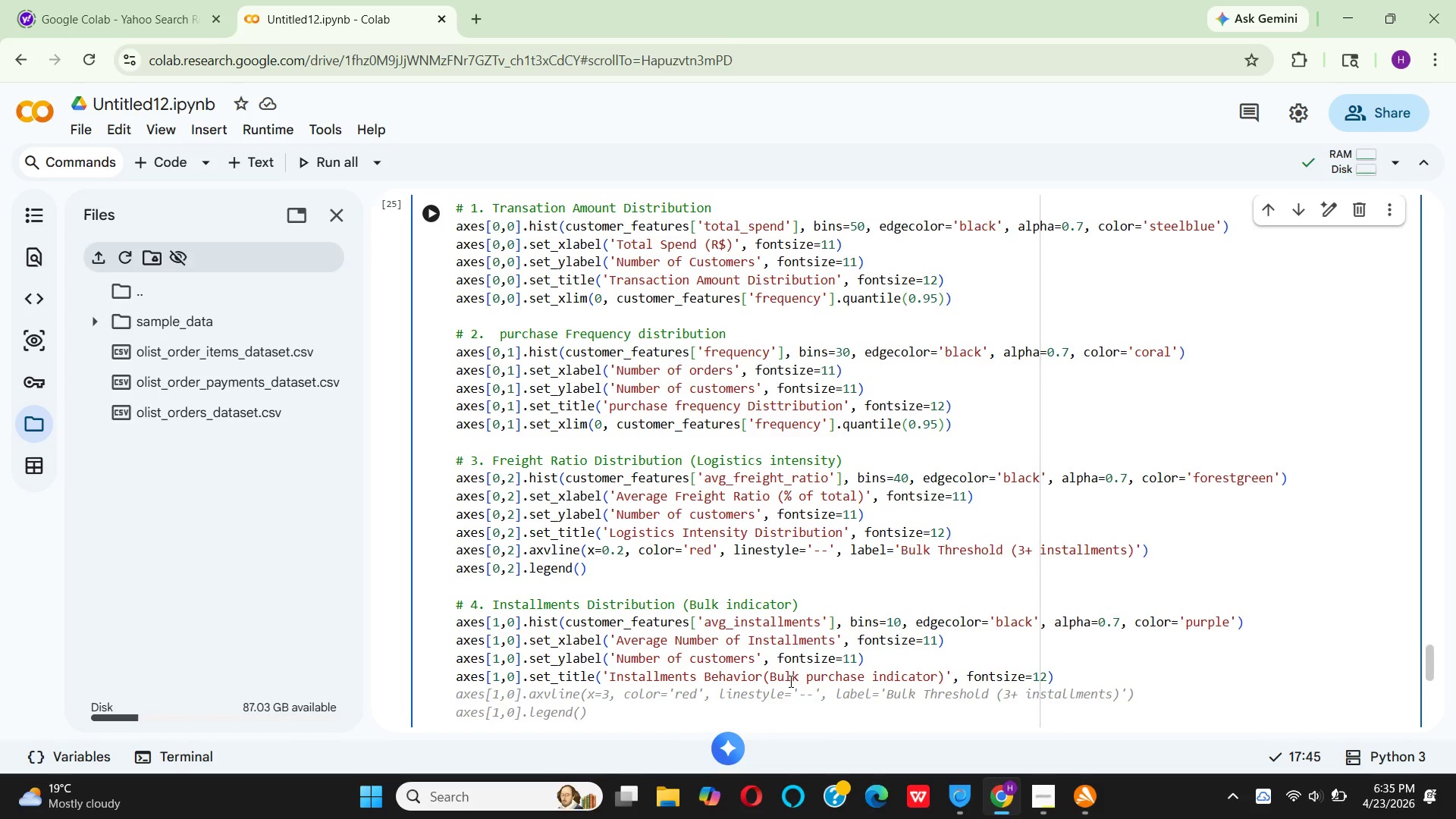 
left_click([537, 677])
 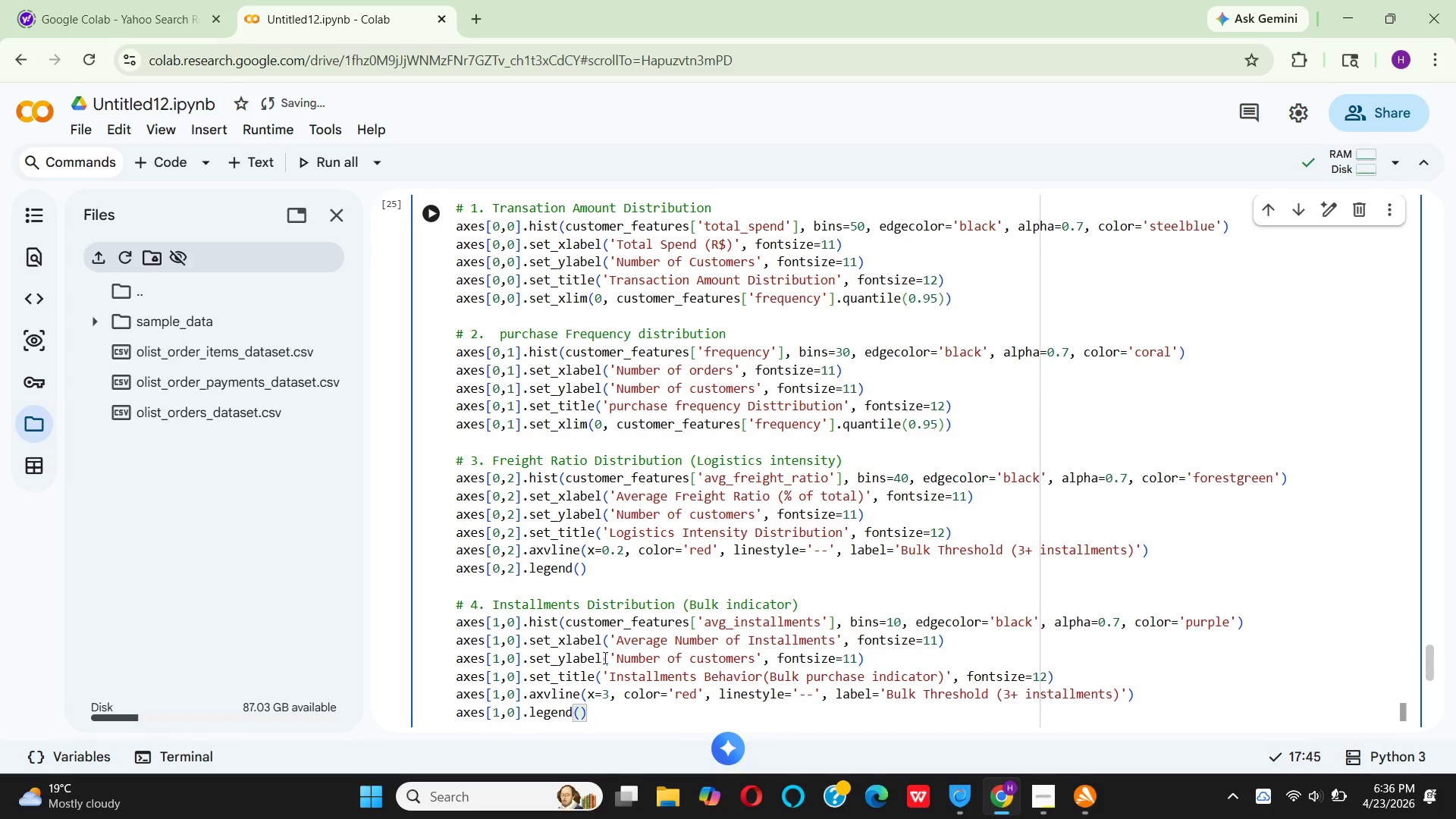 
scroll: coordinate [604, 657], scroll_direction: down, amount: 1.0
 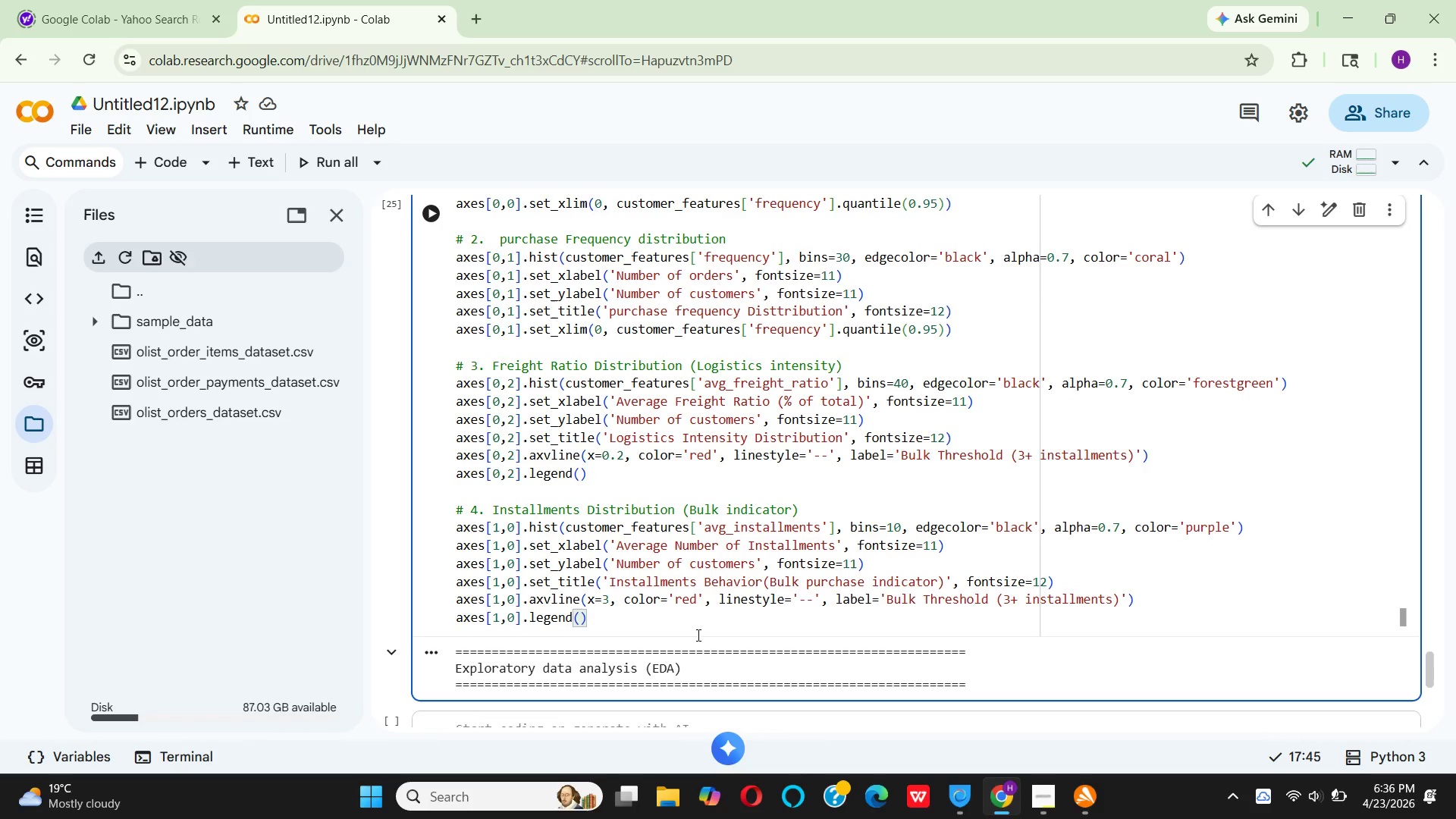 
wait(20.67)
 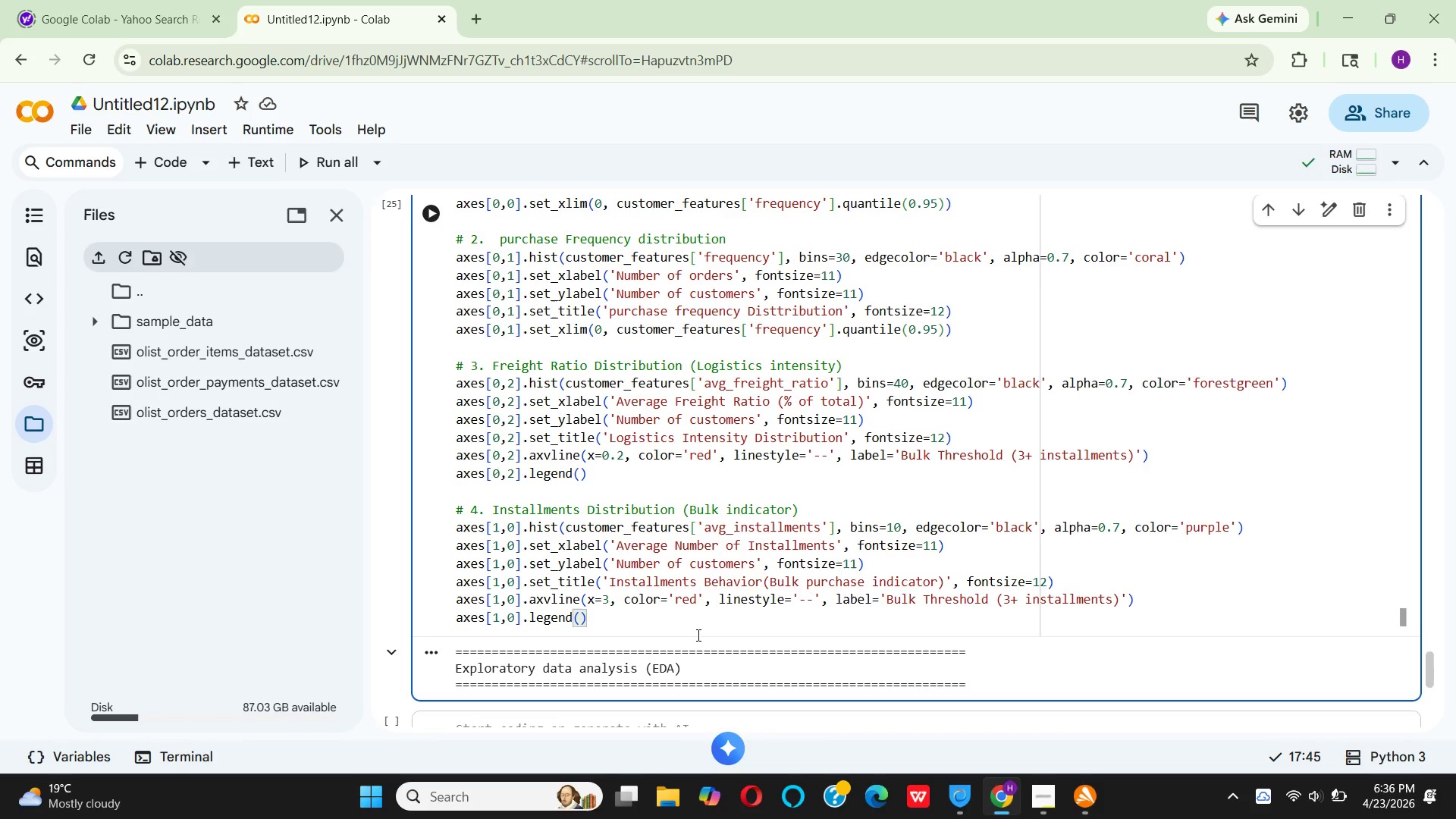 
key(Enter)
 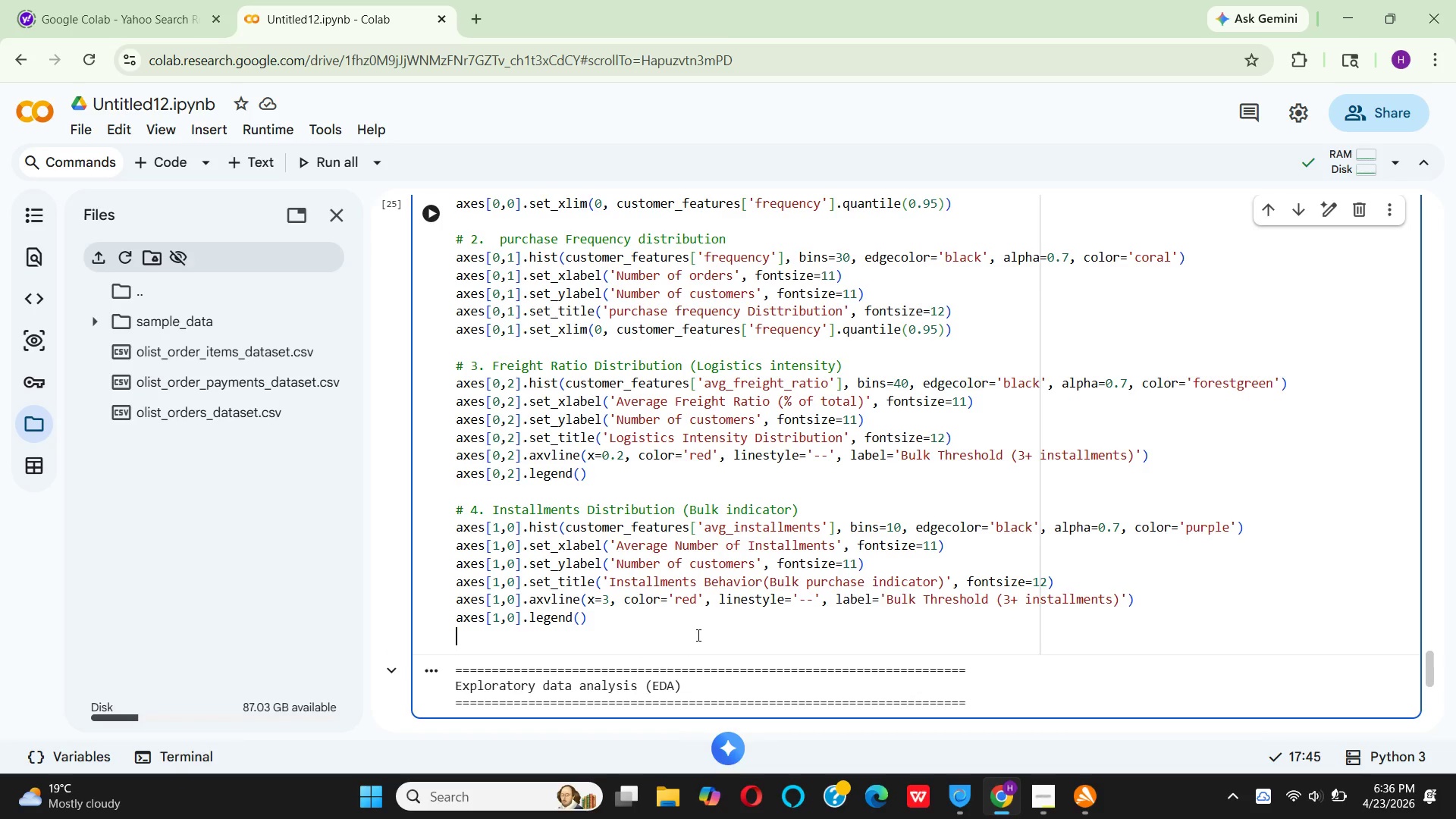 
key(Enter)
 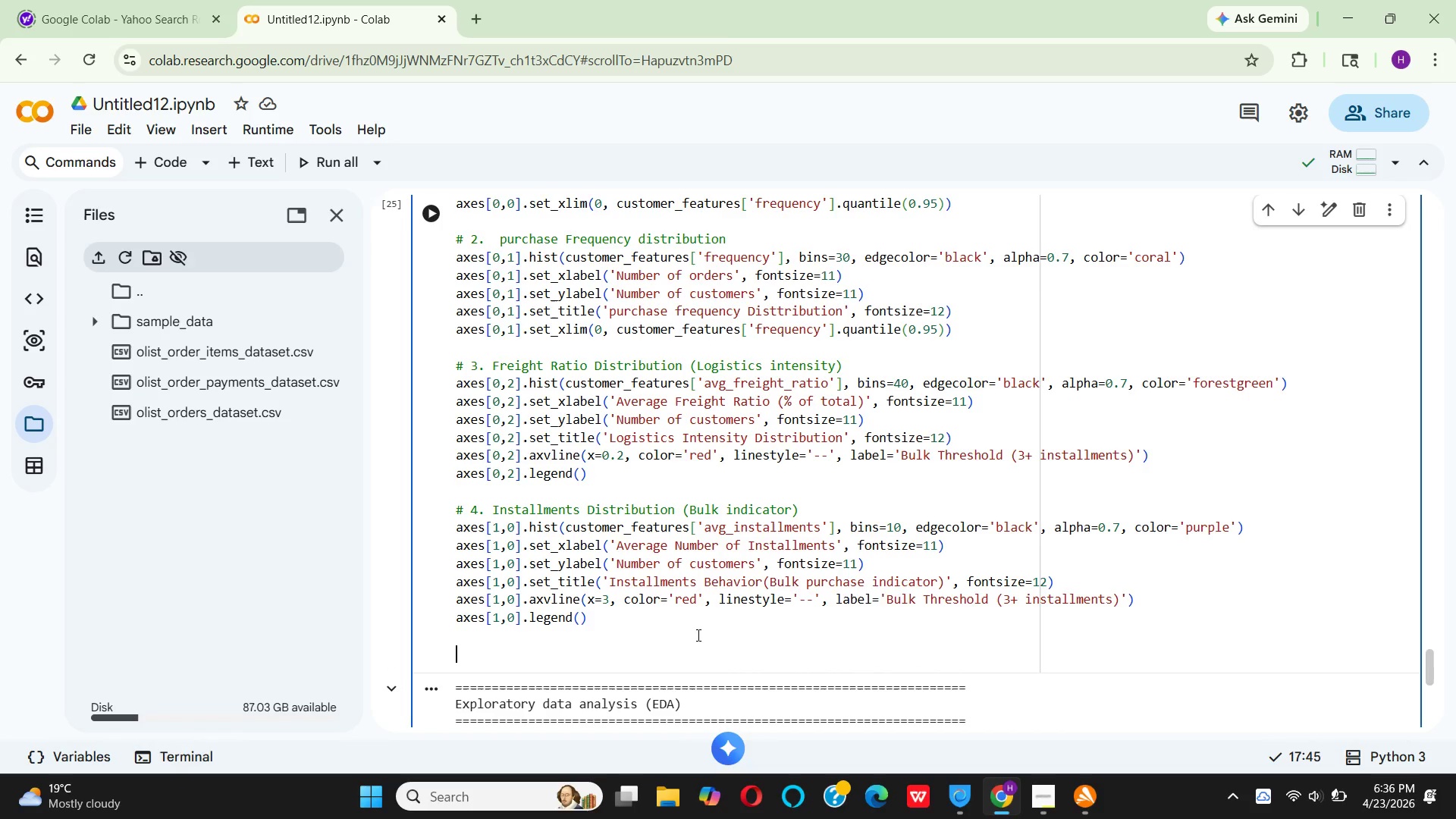 
key(Shift+3)
 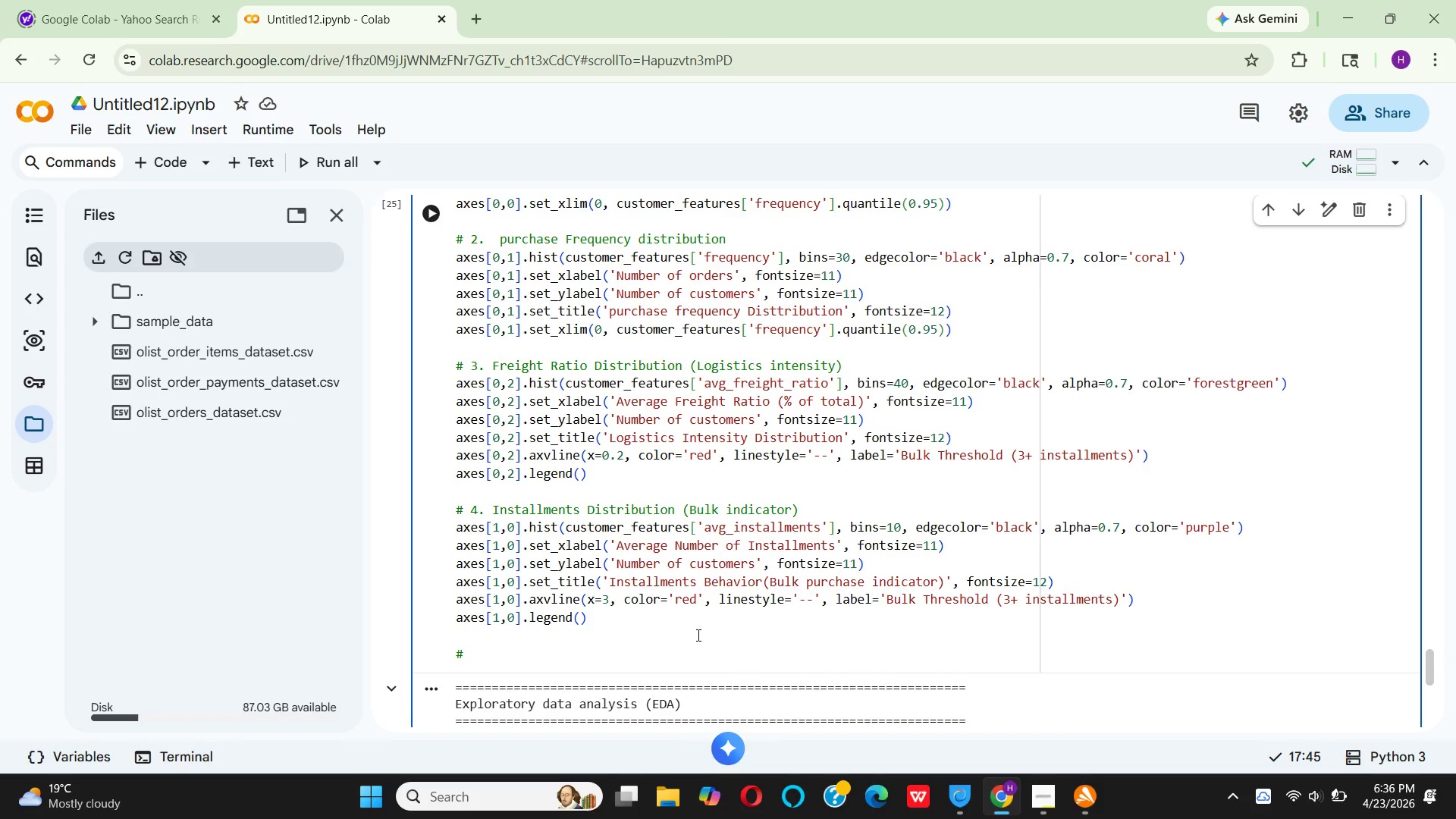 
key(Space)
 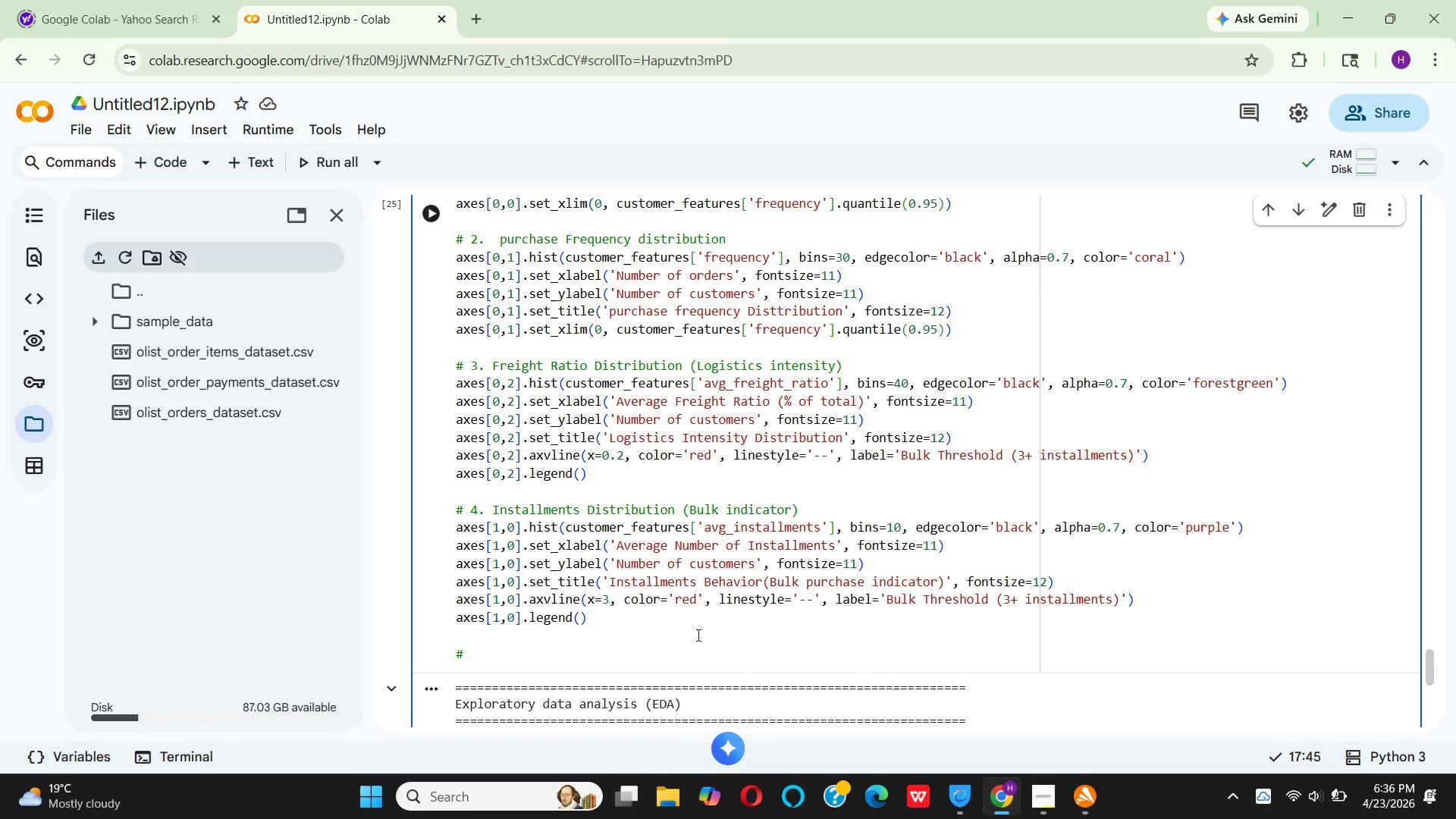 
key(5)
 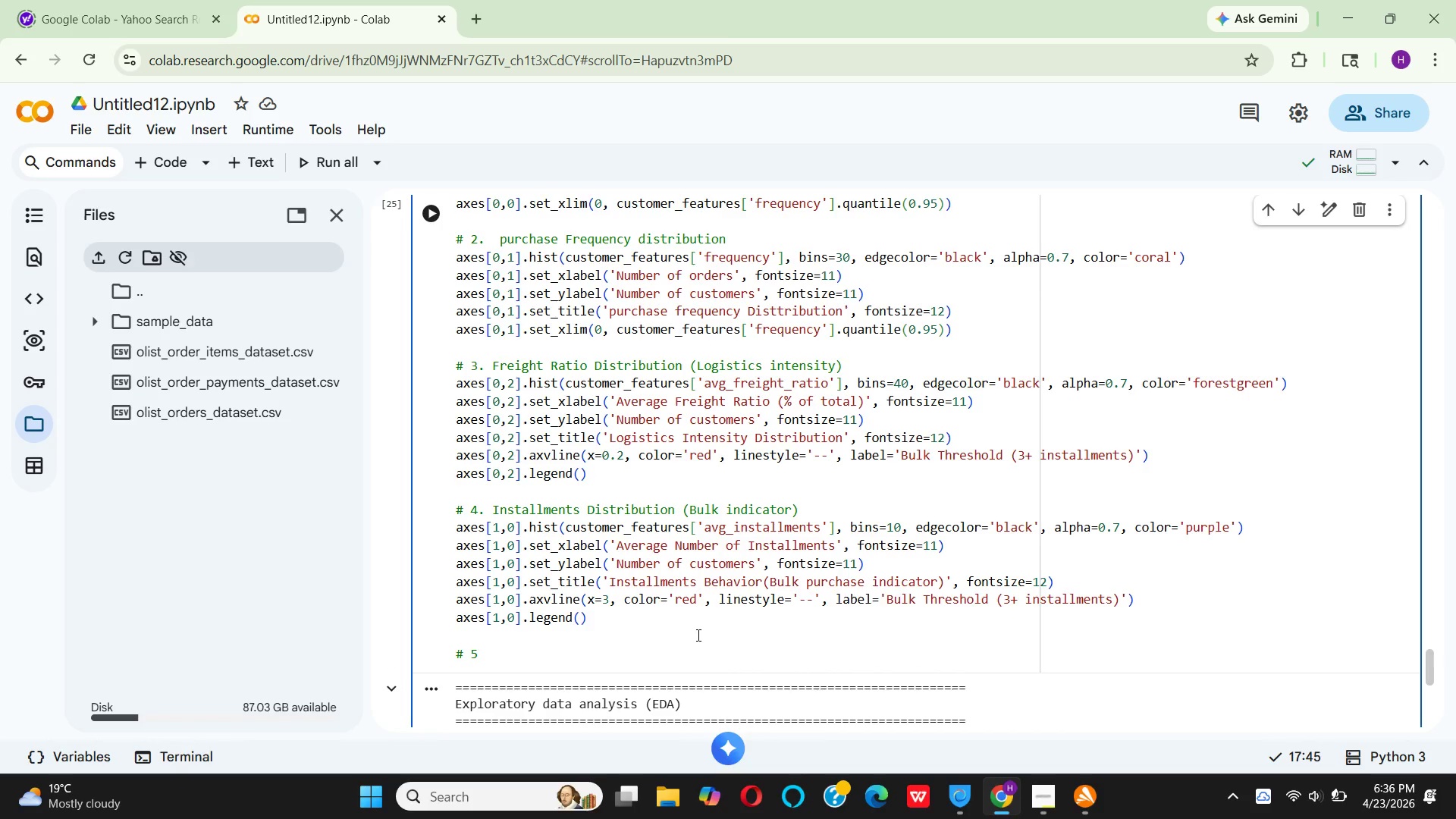 
key(Period)
 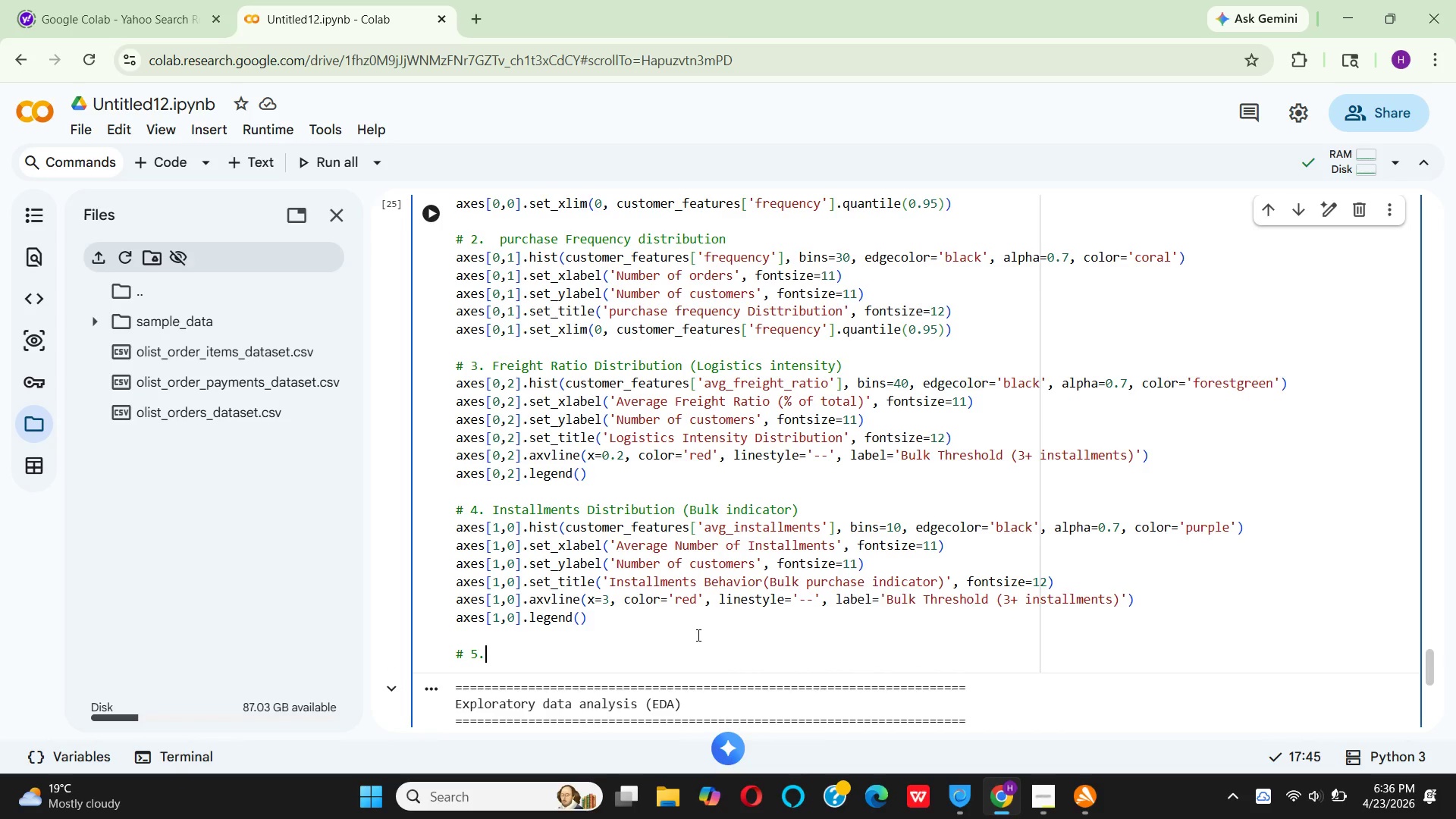 
key(Space)
 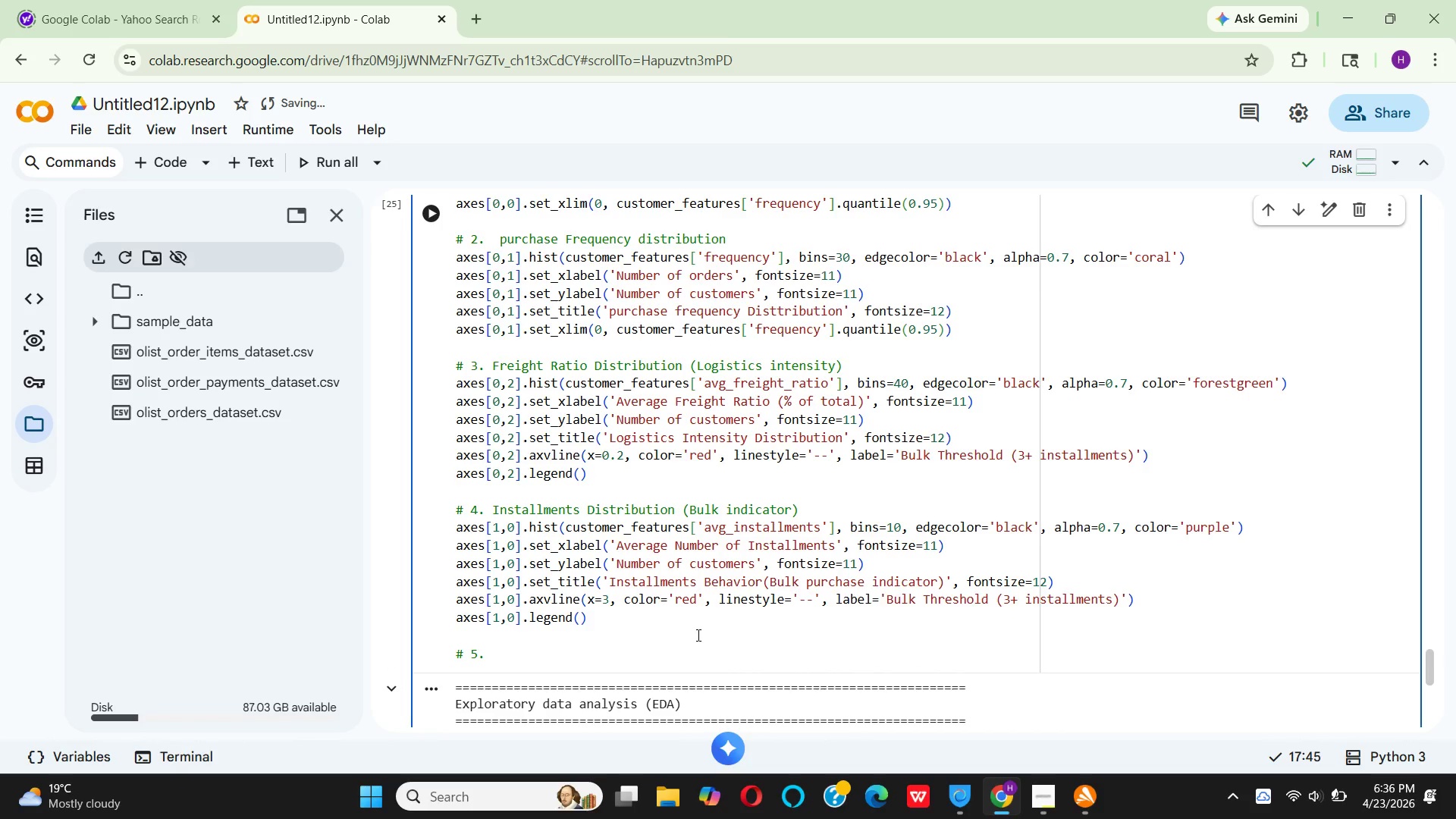 
wait(6.22)
 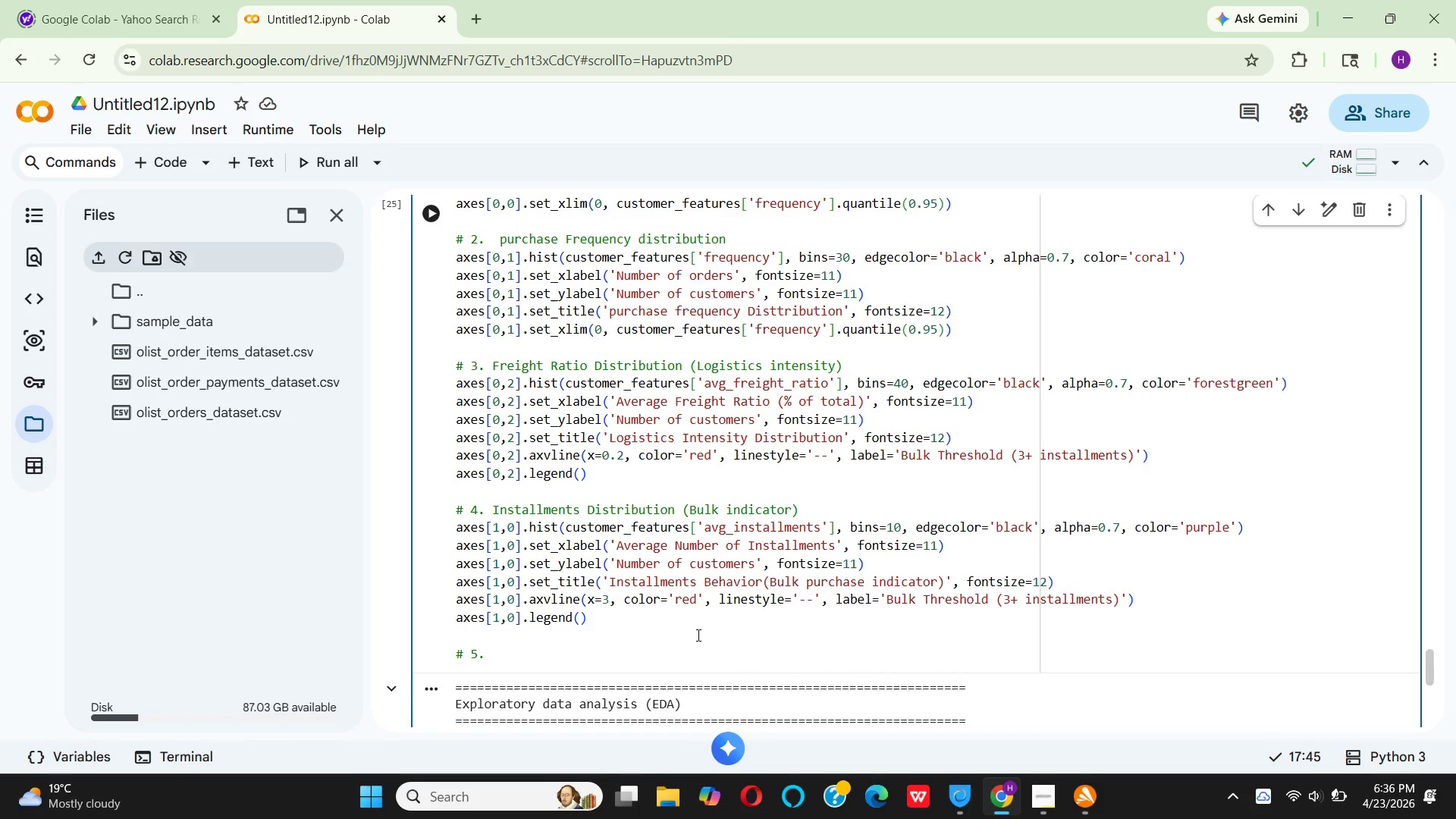 
type(spend vs freq)
 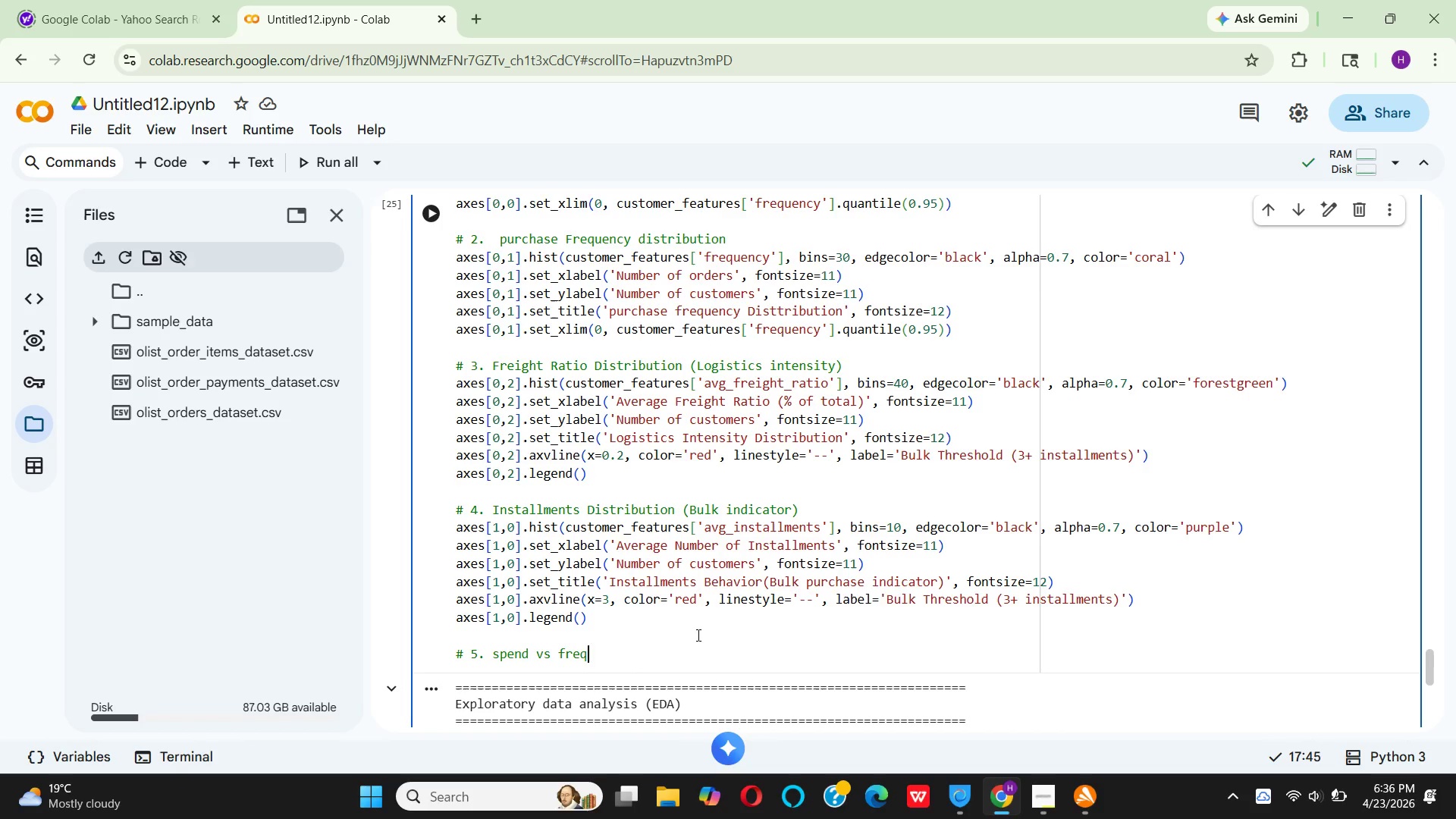 
hold_key(key=U, duration=0.38)
 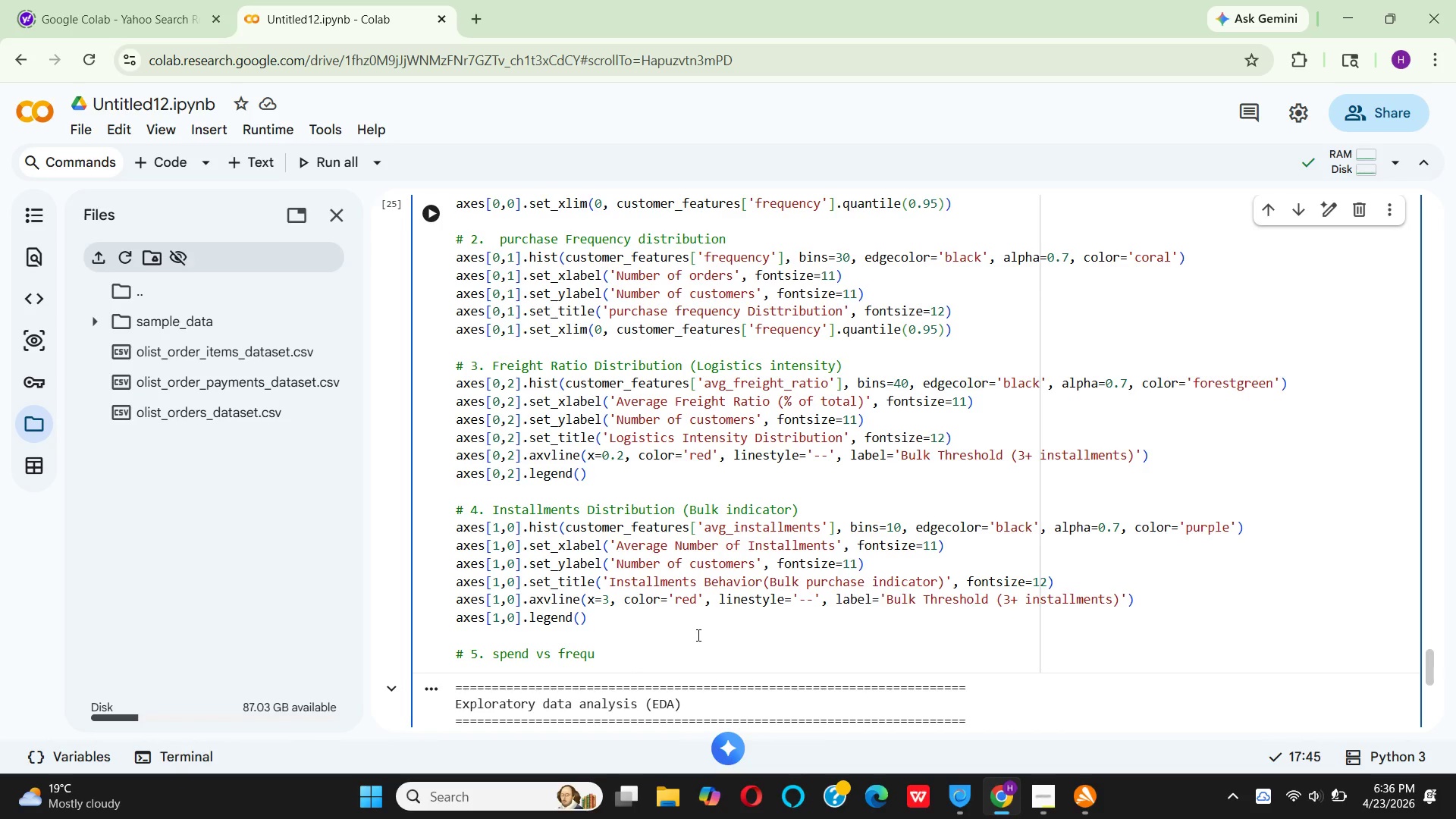 
type(ency scatter)
 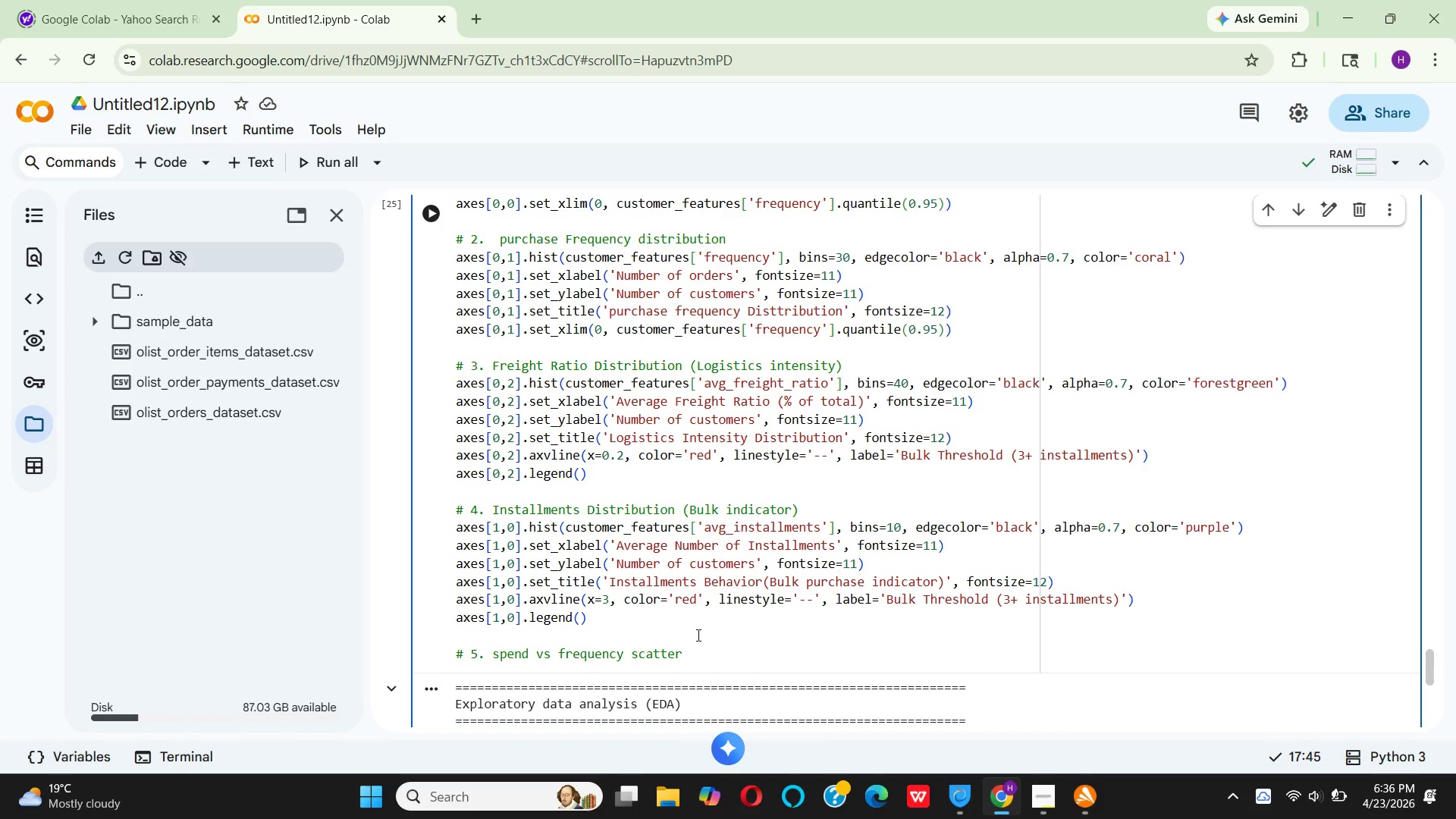 
key(Enter)
 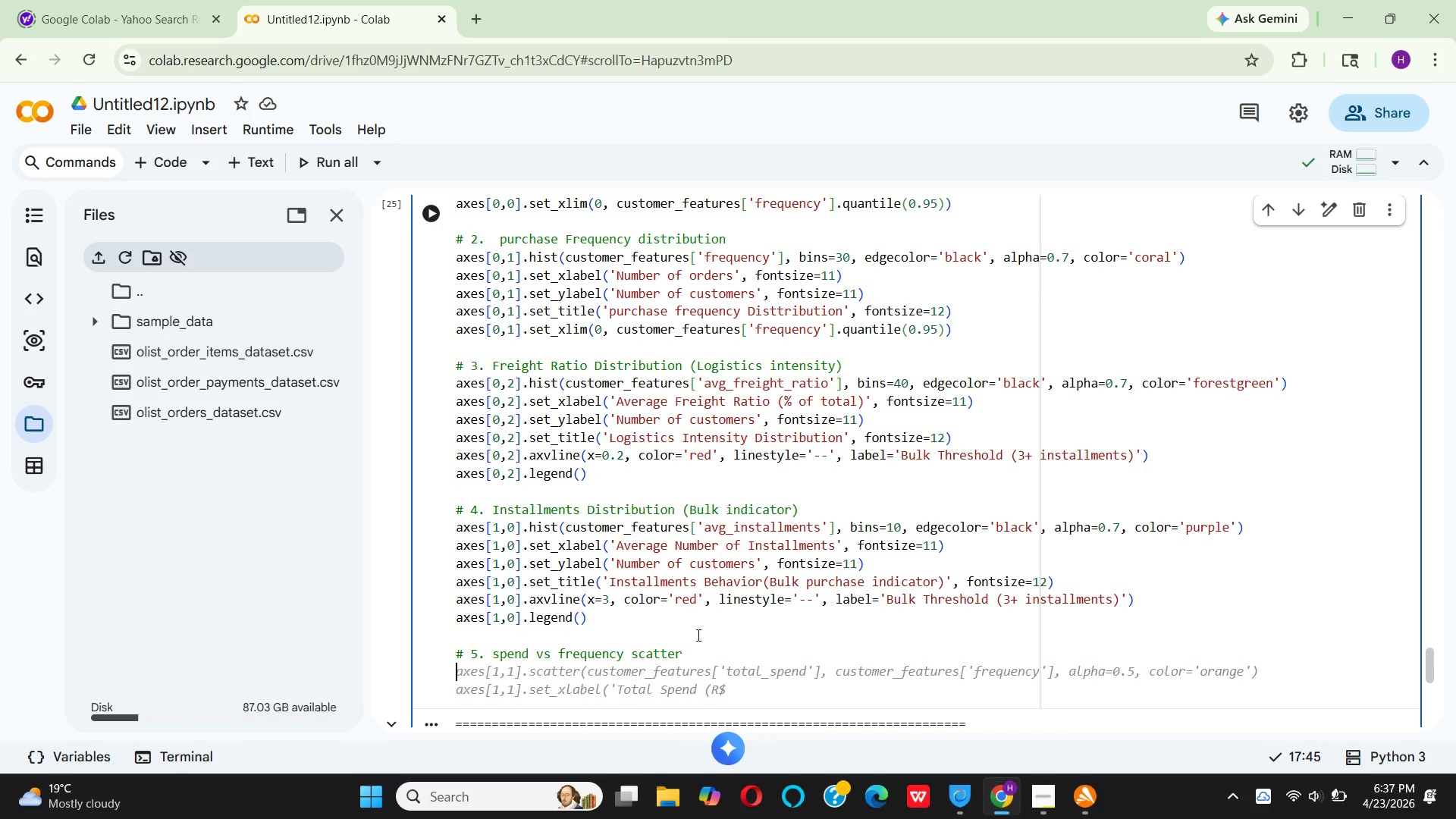 
wait(14.92)
 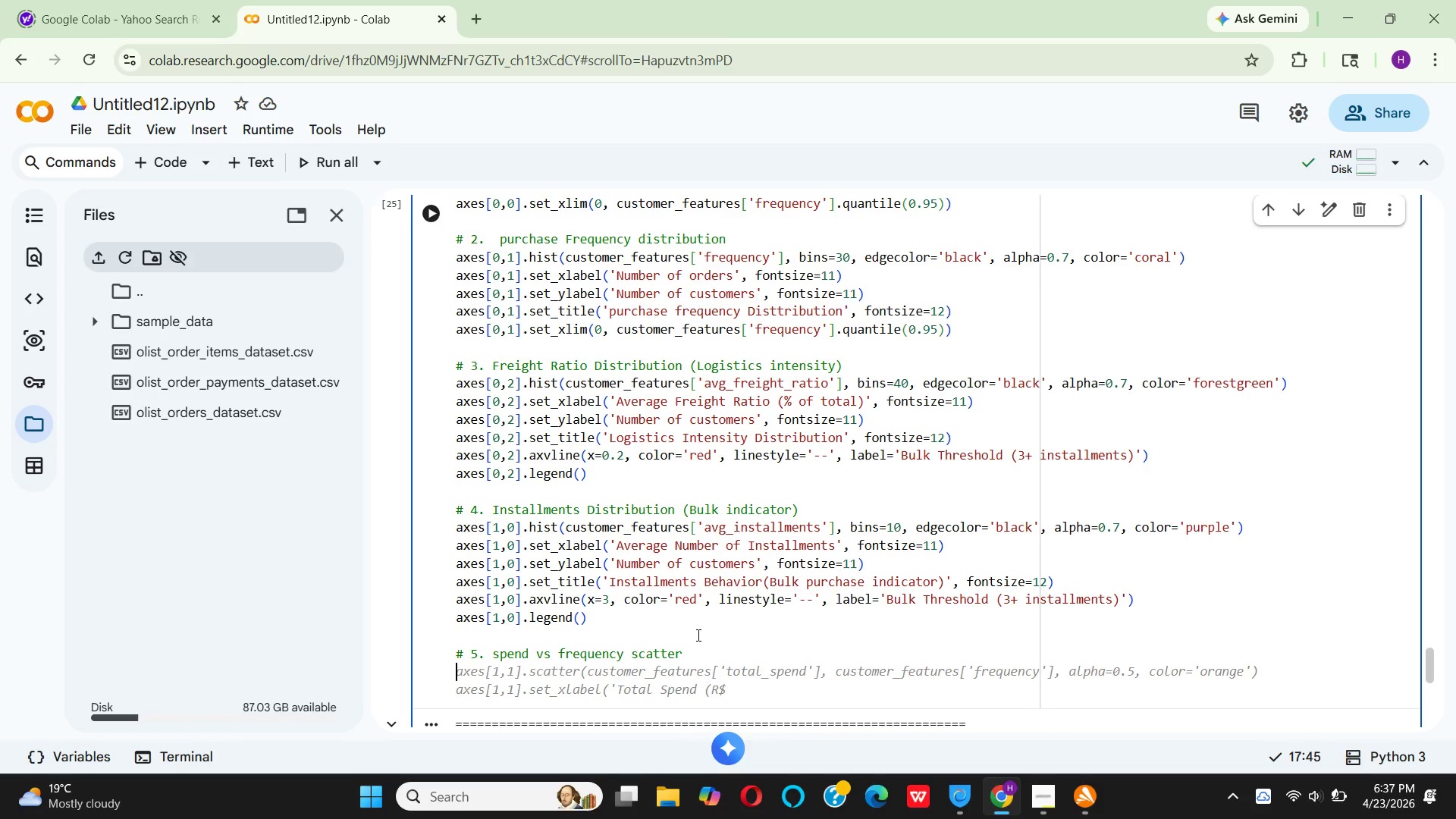 
type(axes[1,1)
 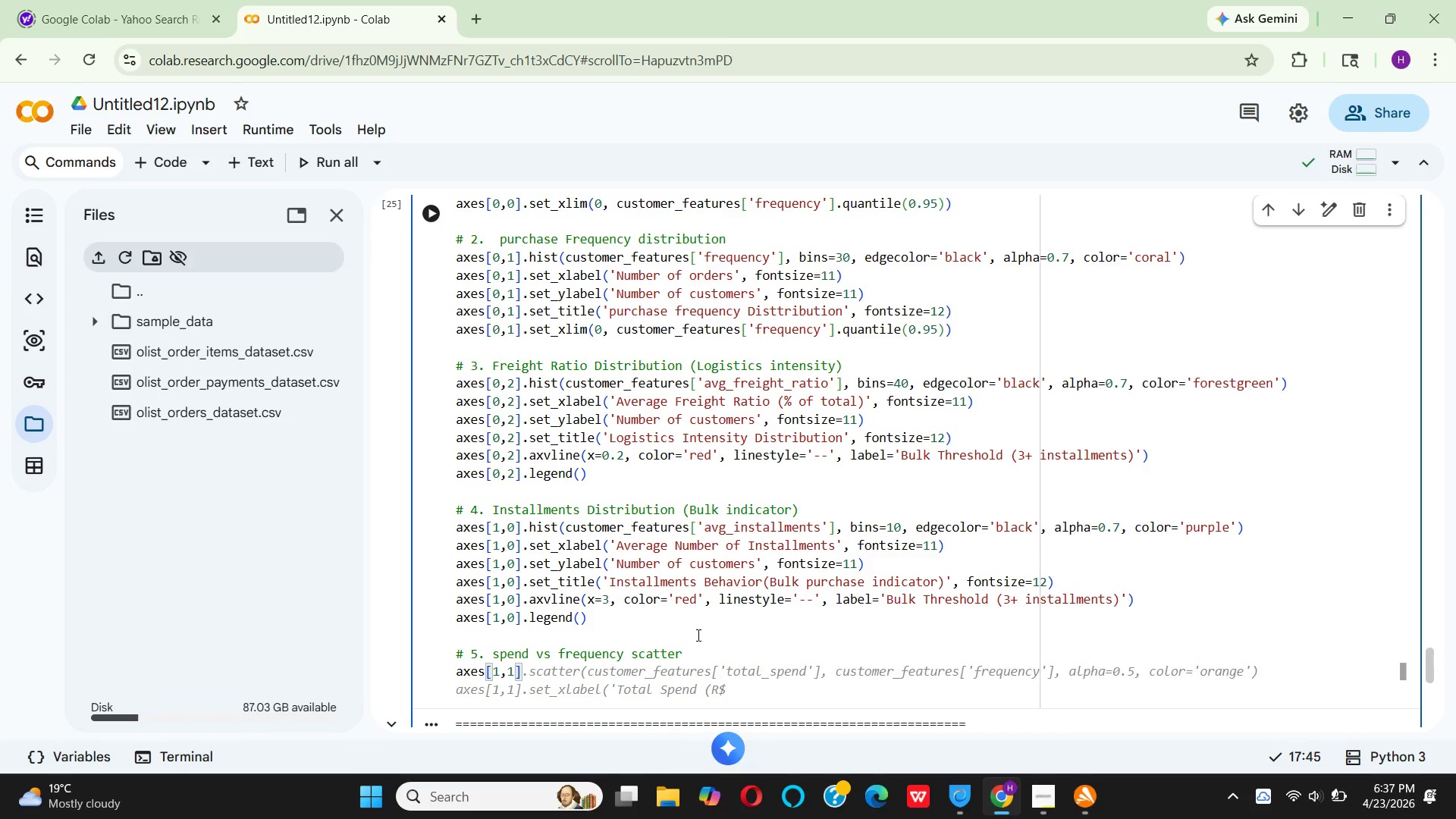 
key(ArrowRight)
 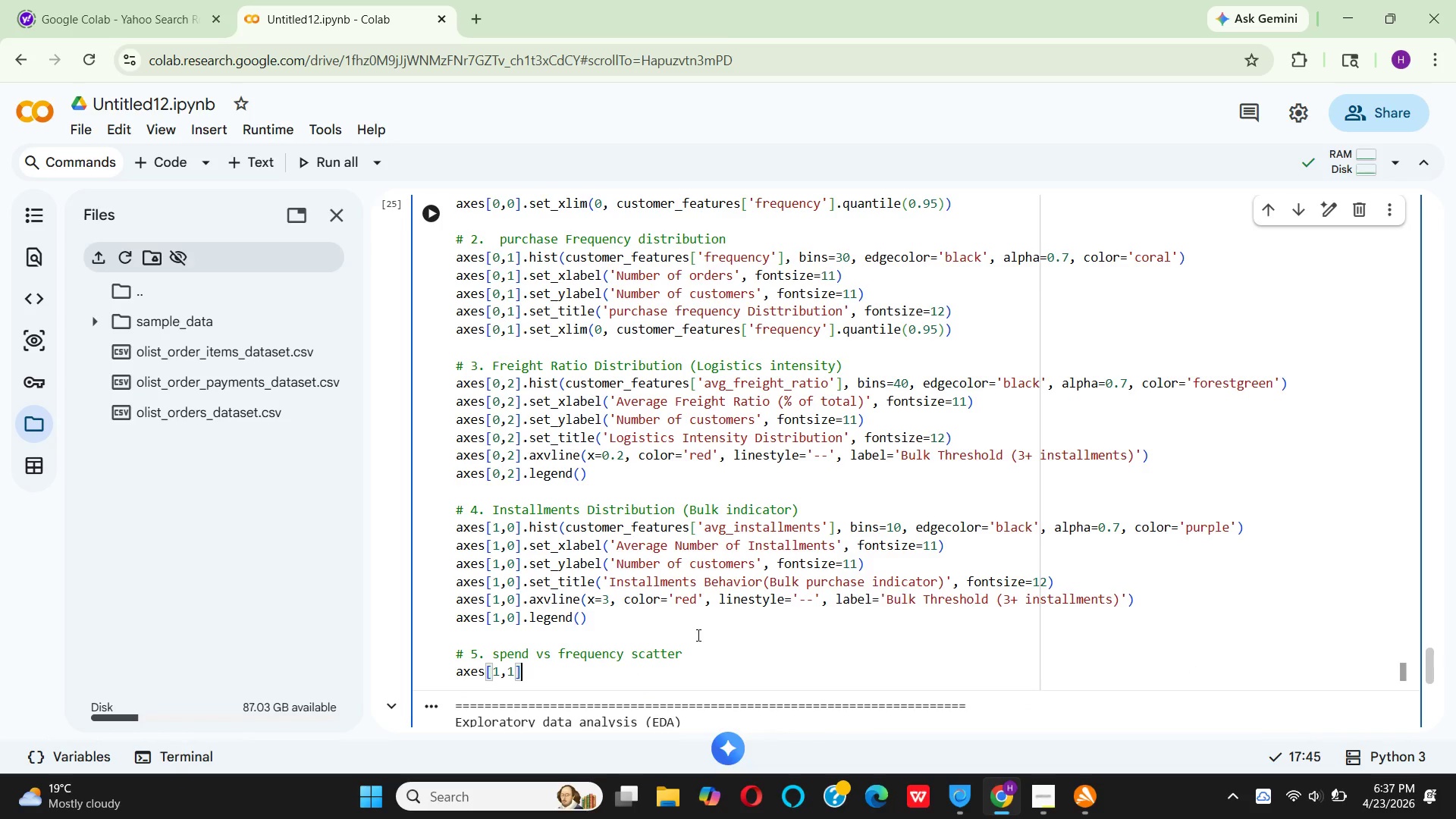 
key(Period)
 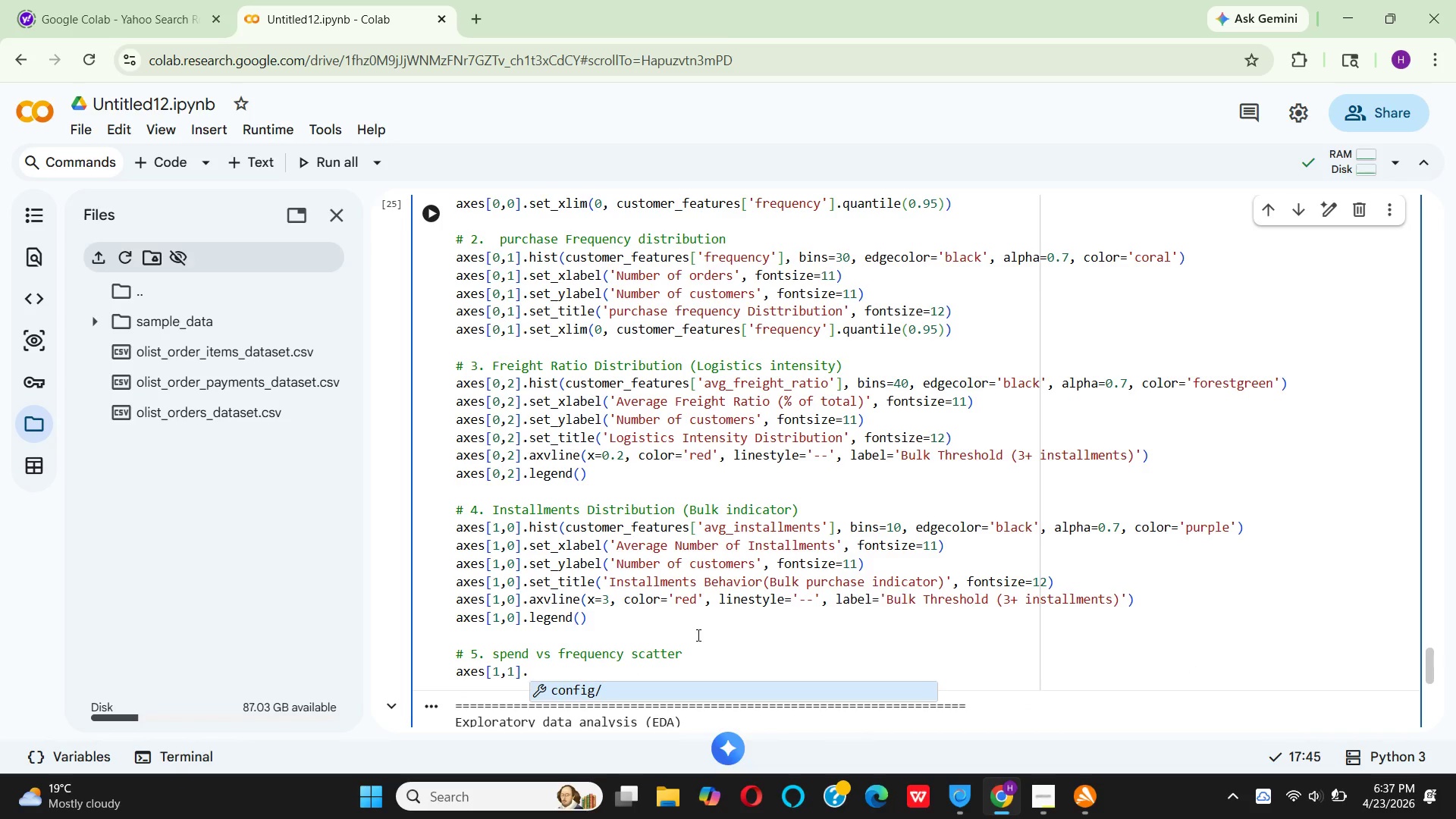 
key(S)
 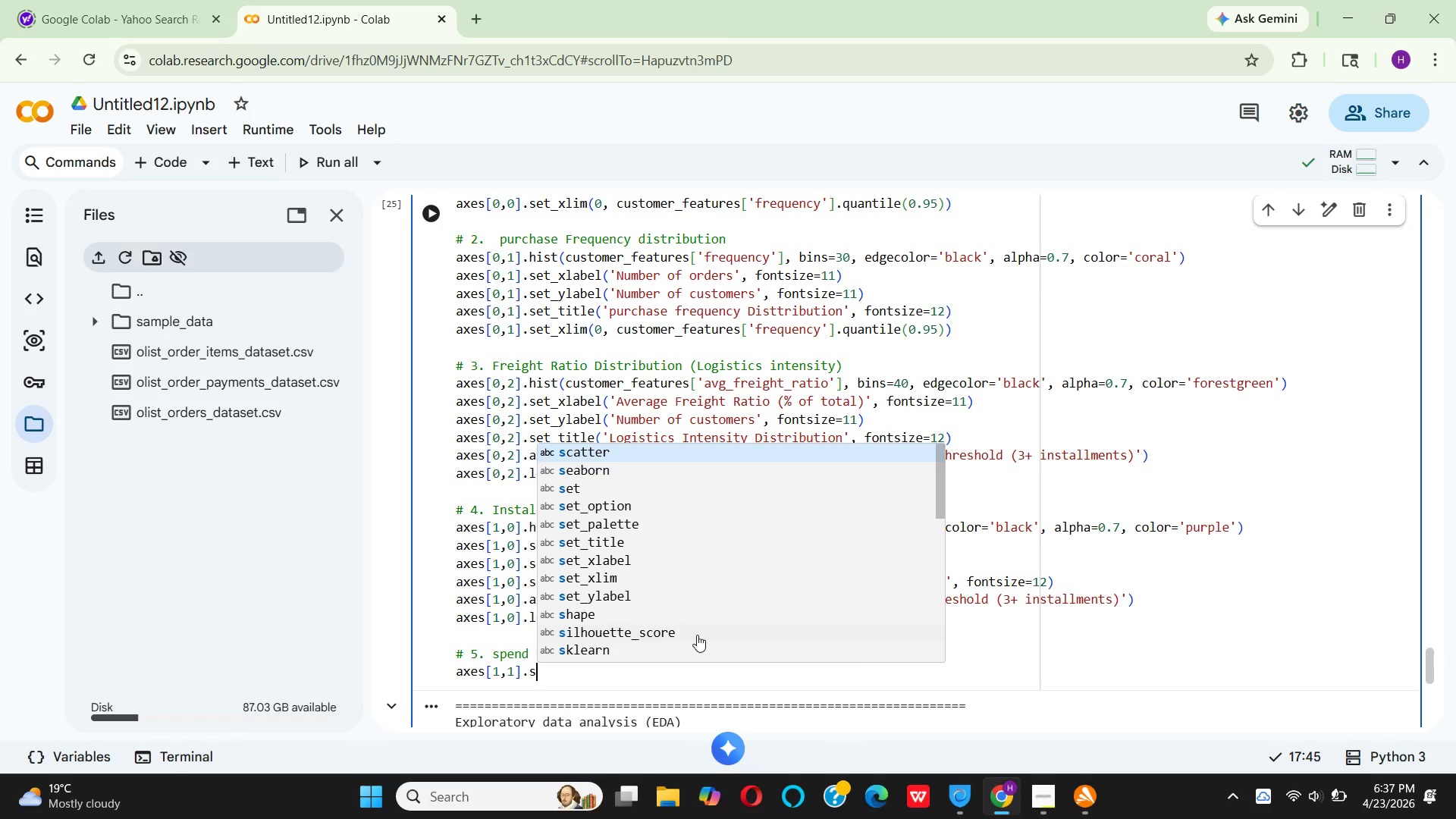 
key(Enter)
 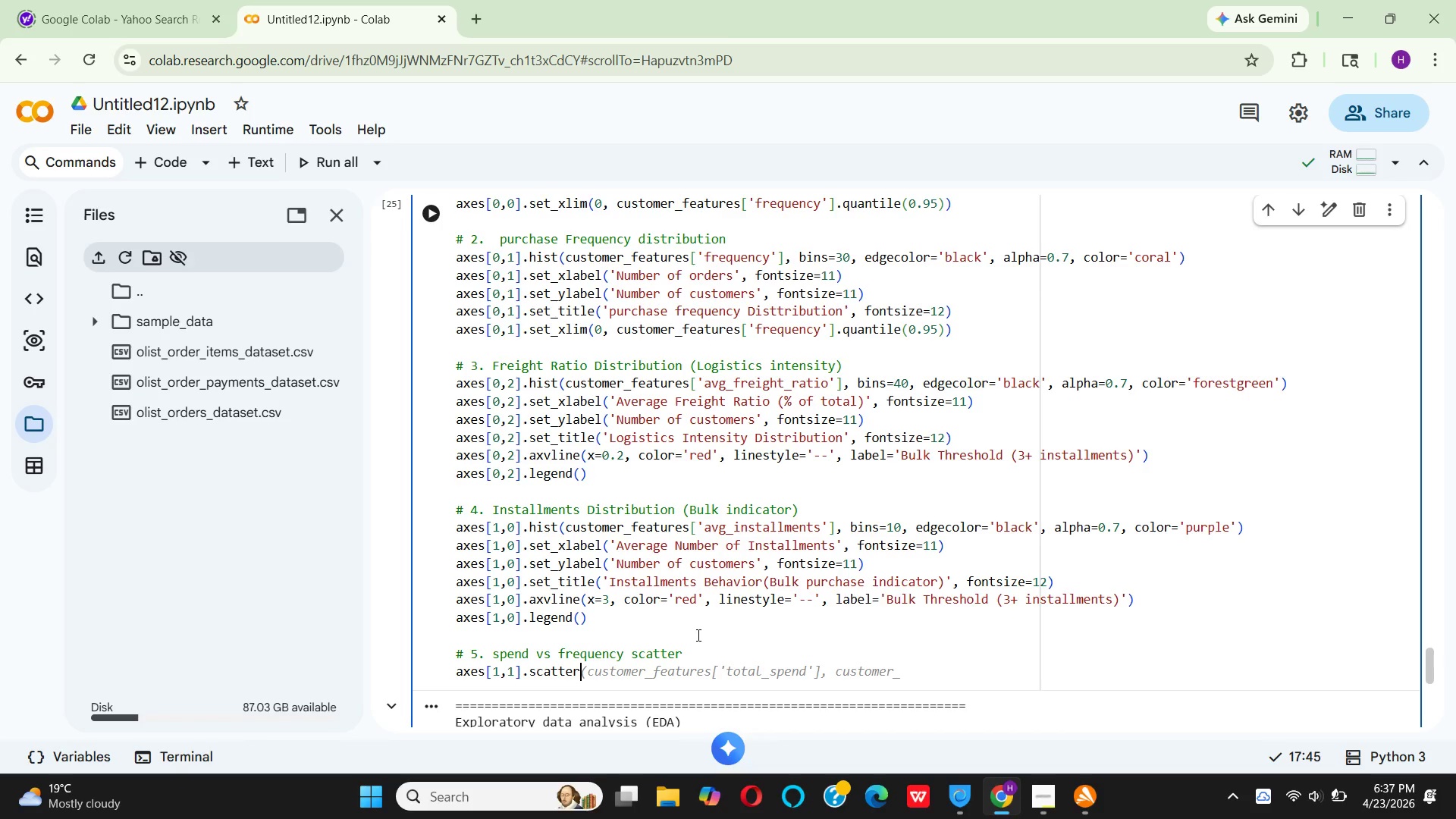 
type((c)
 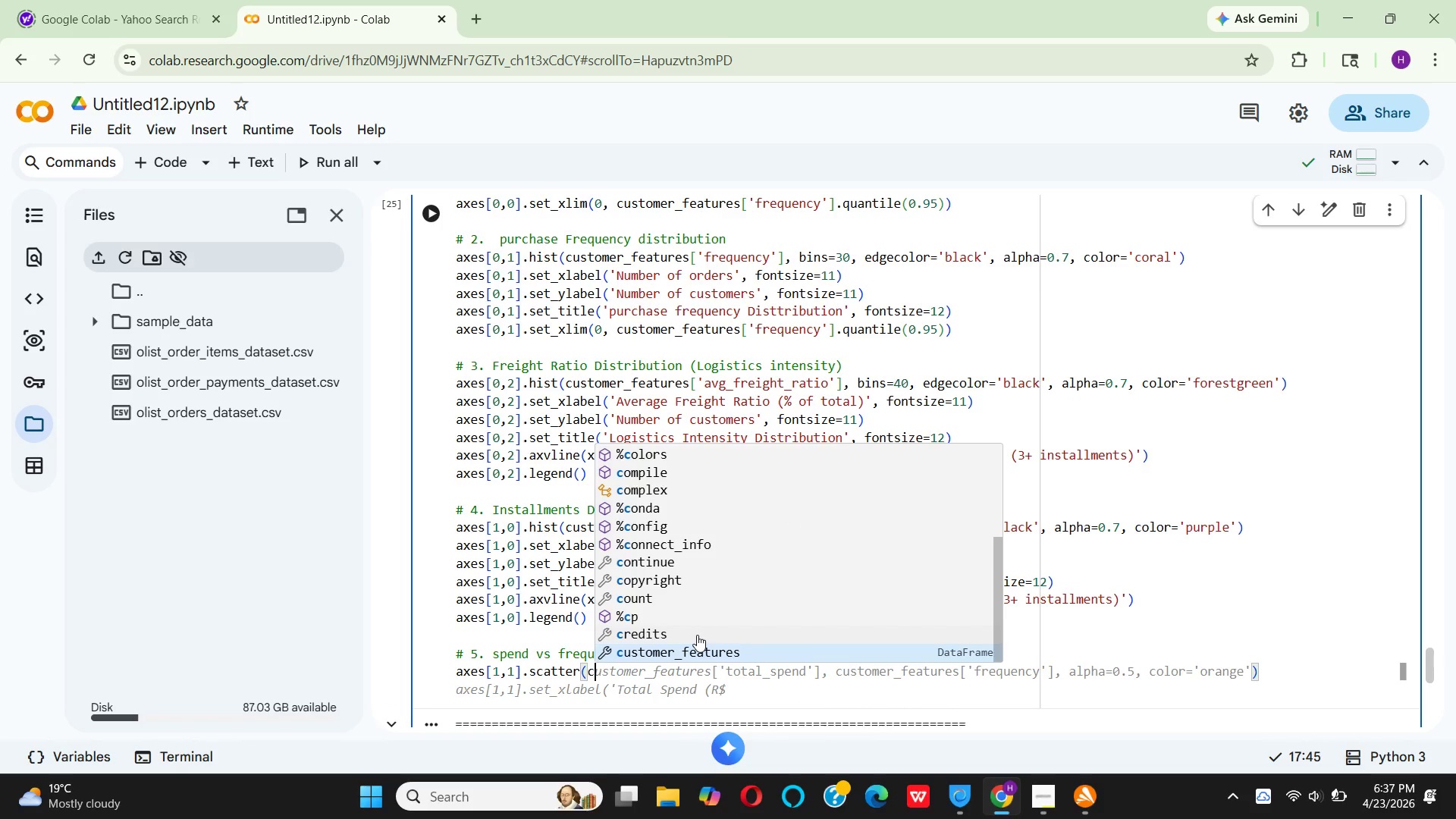 
key(Enter)
 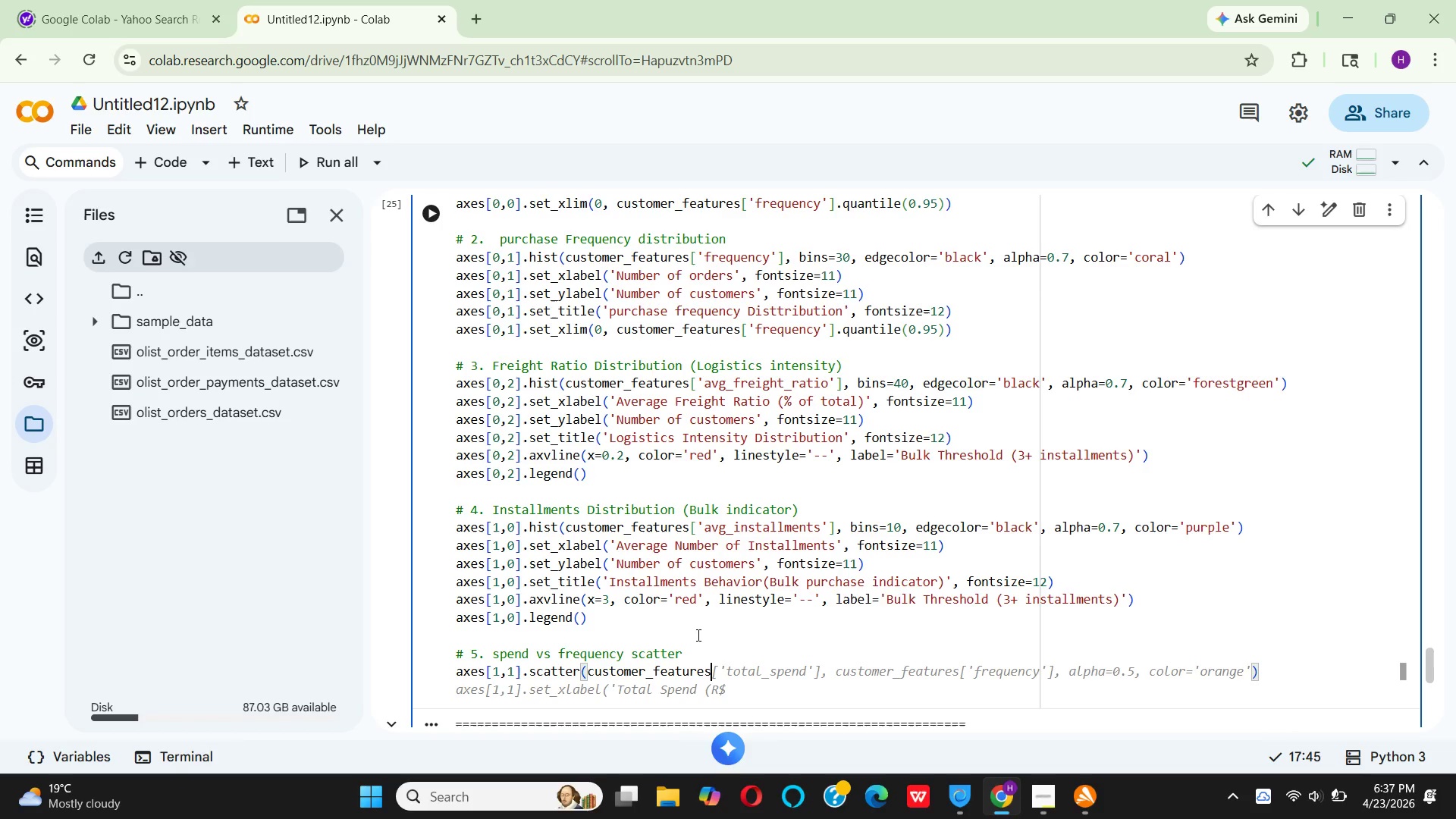 
key(BracketLeft)
 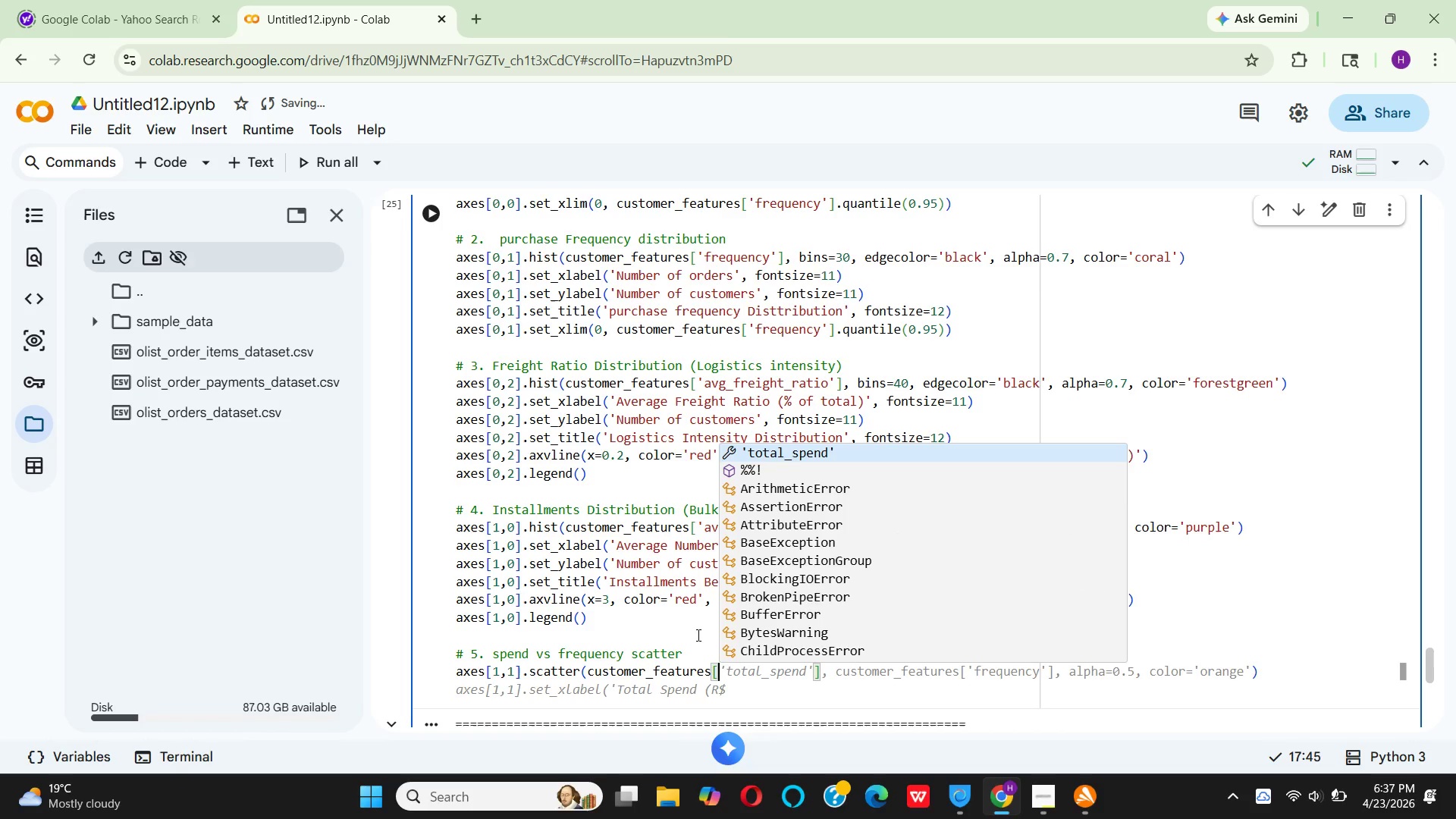 
key(Quote)
 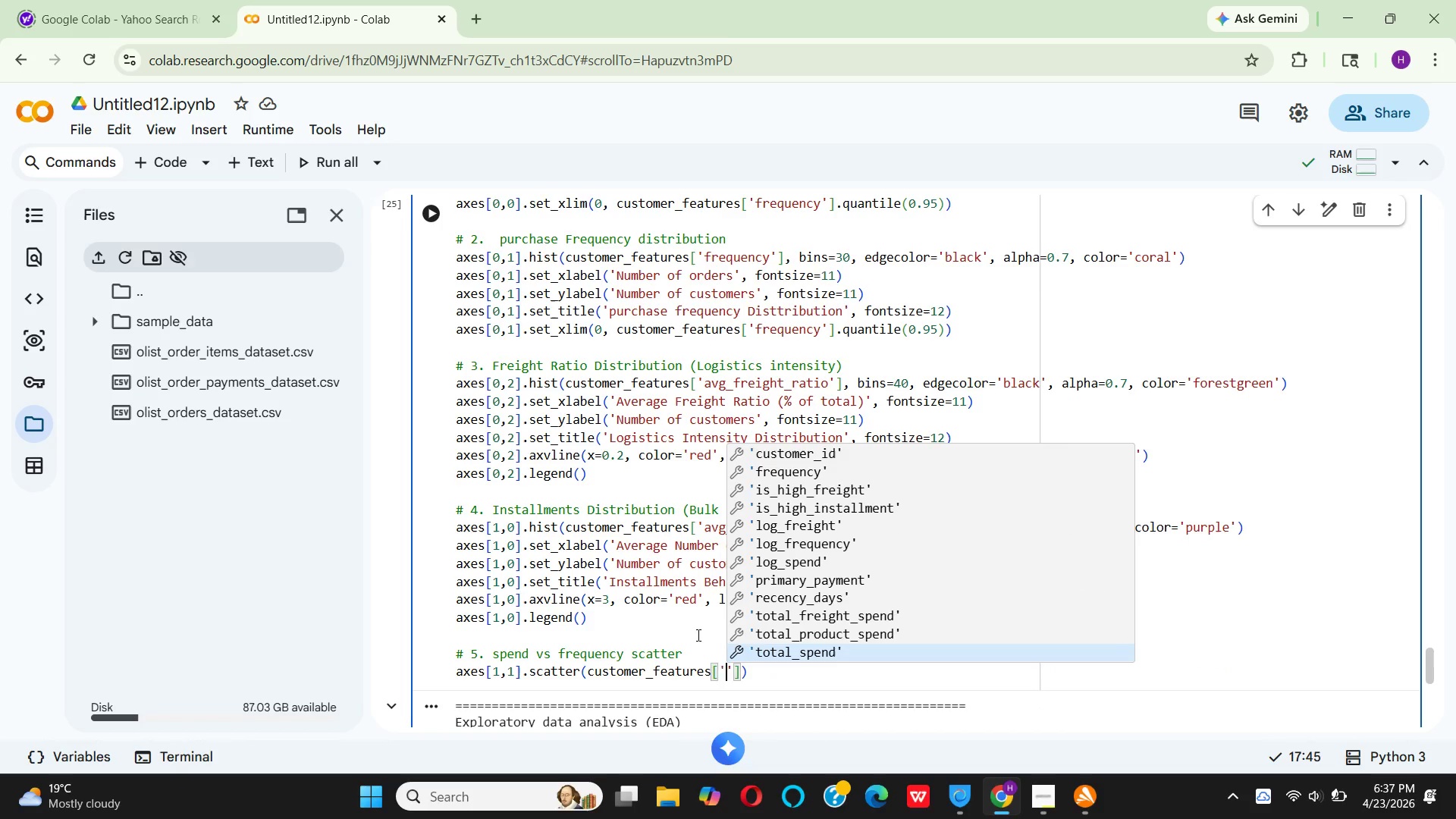 
wait(5.74)
 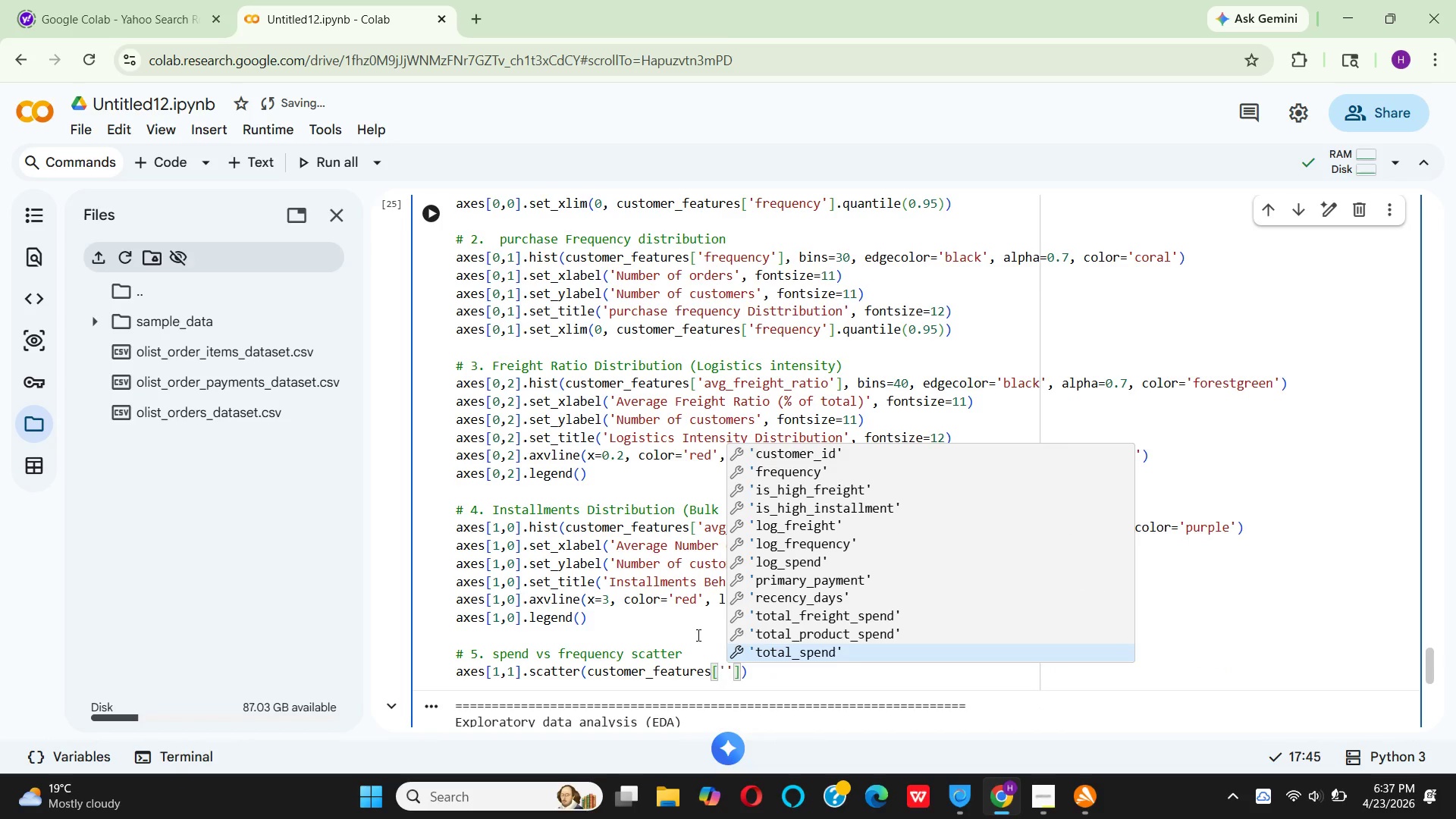 
hold_key(key=ArrowUp, duration=0.78)
 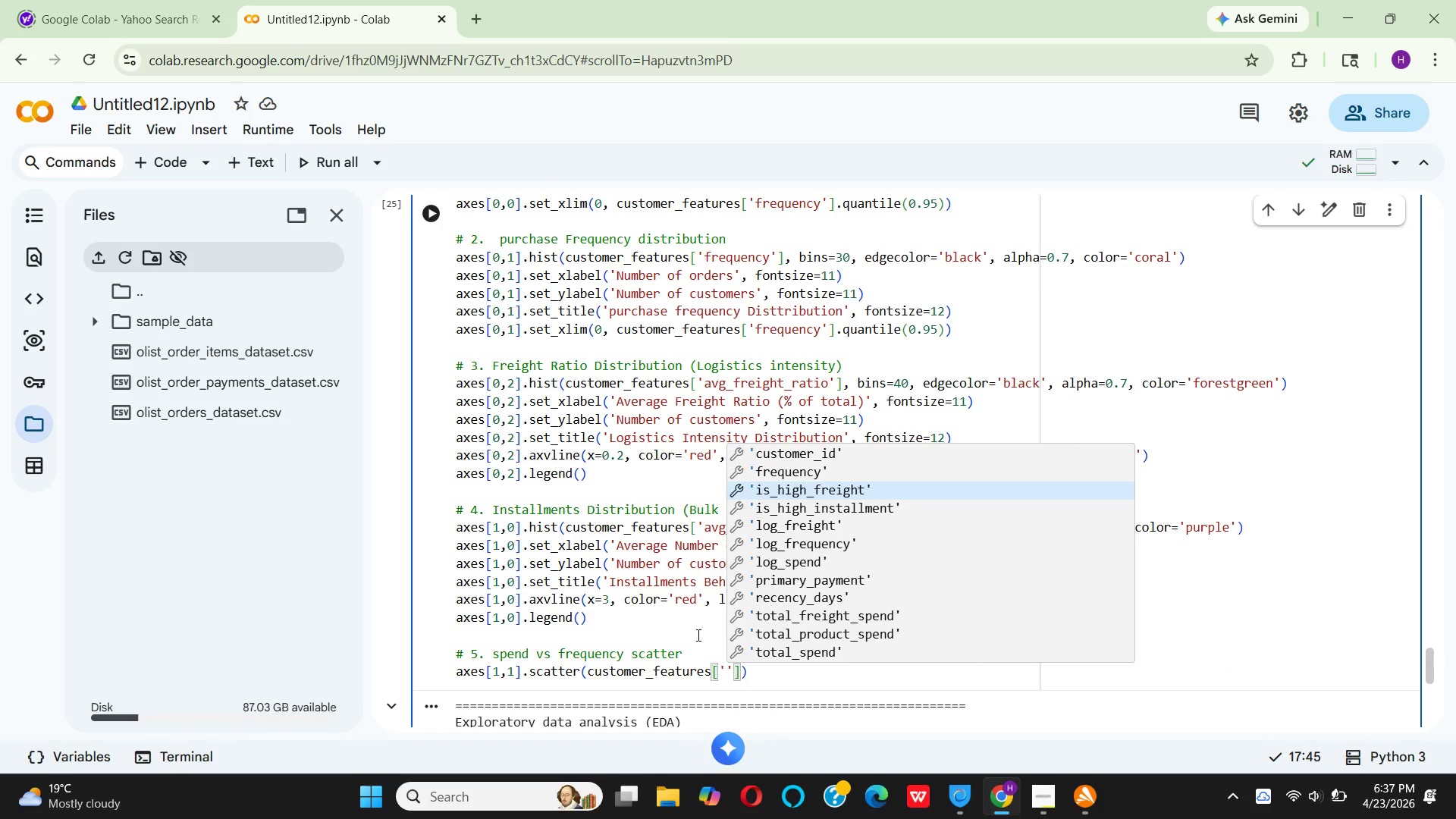 
key(ArrowUp)
 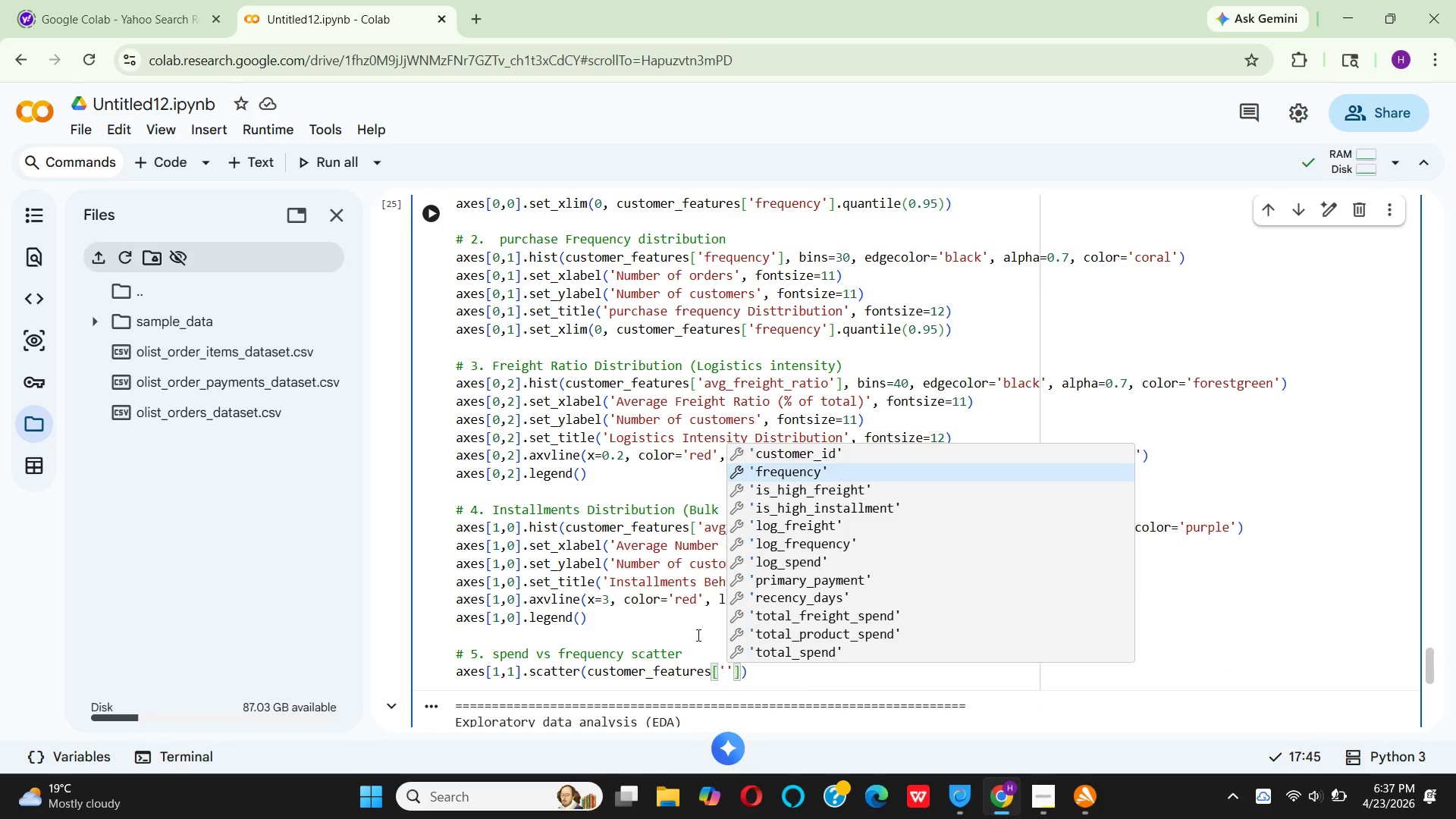 
key(Enter)
 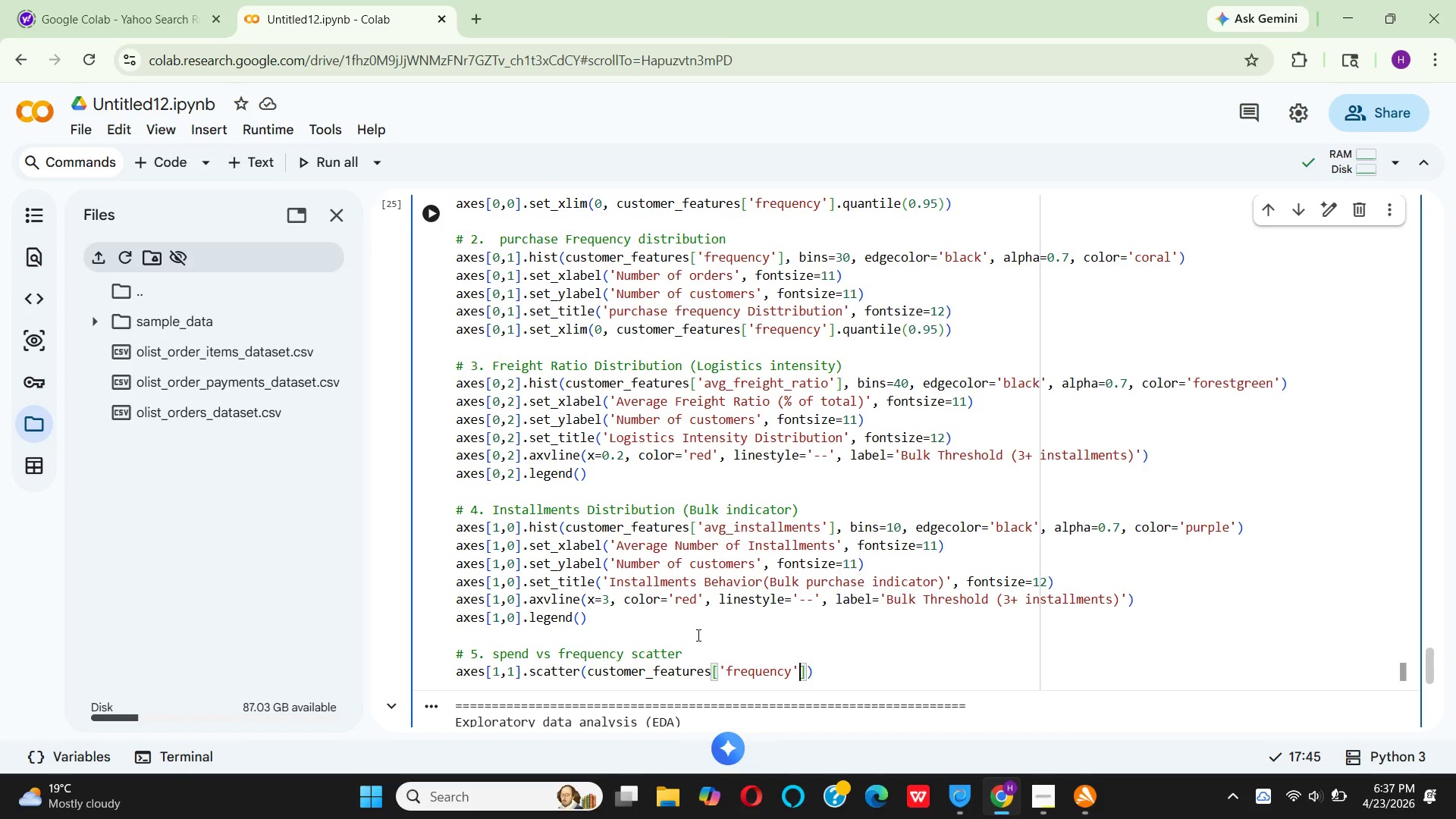 
key(ArrowRight)
 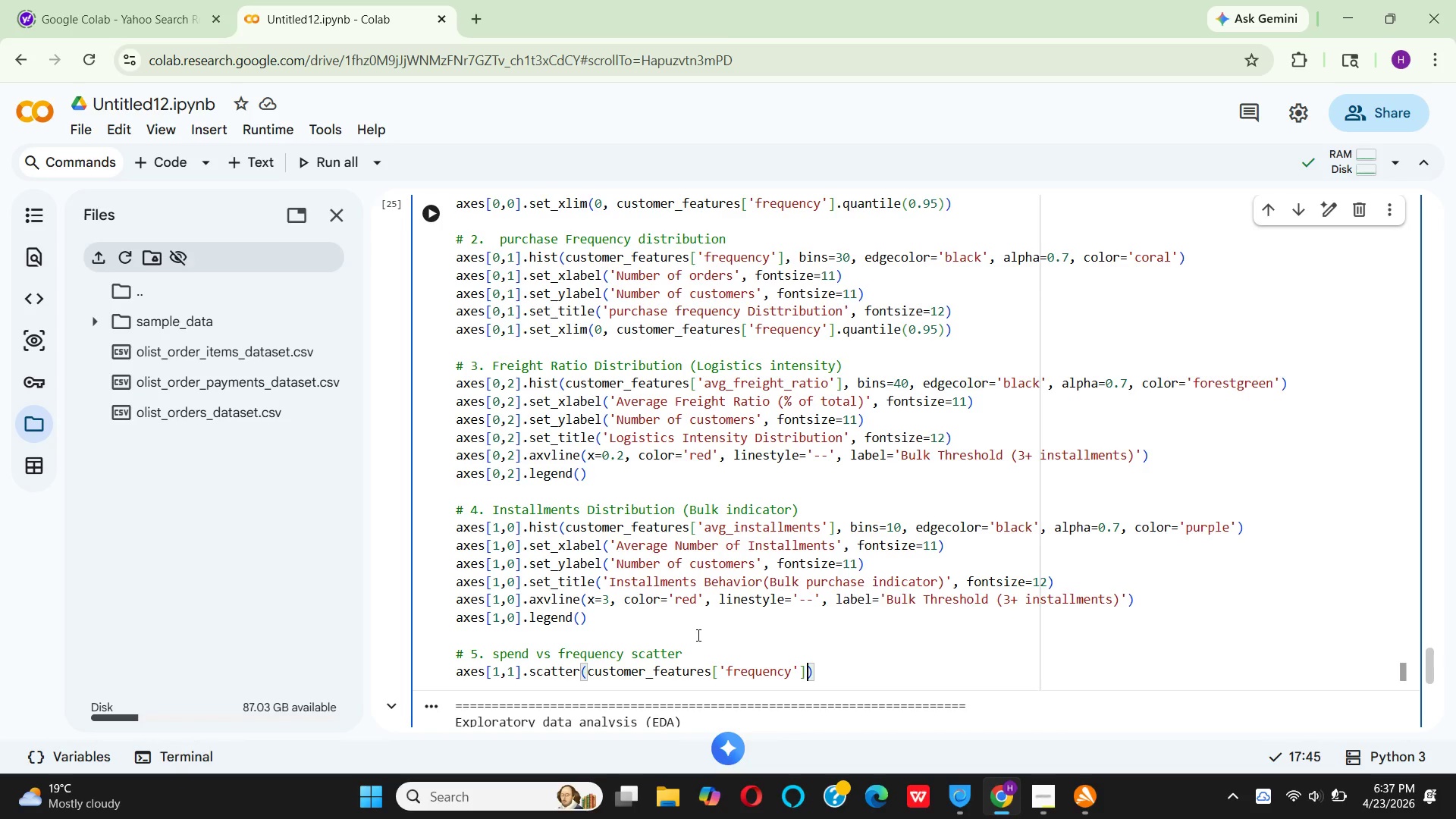 
key(Comma)
 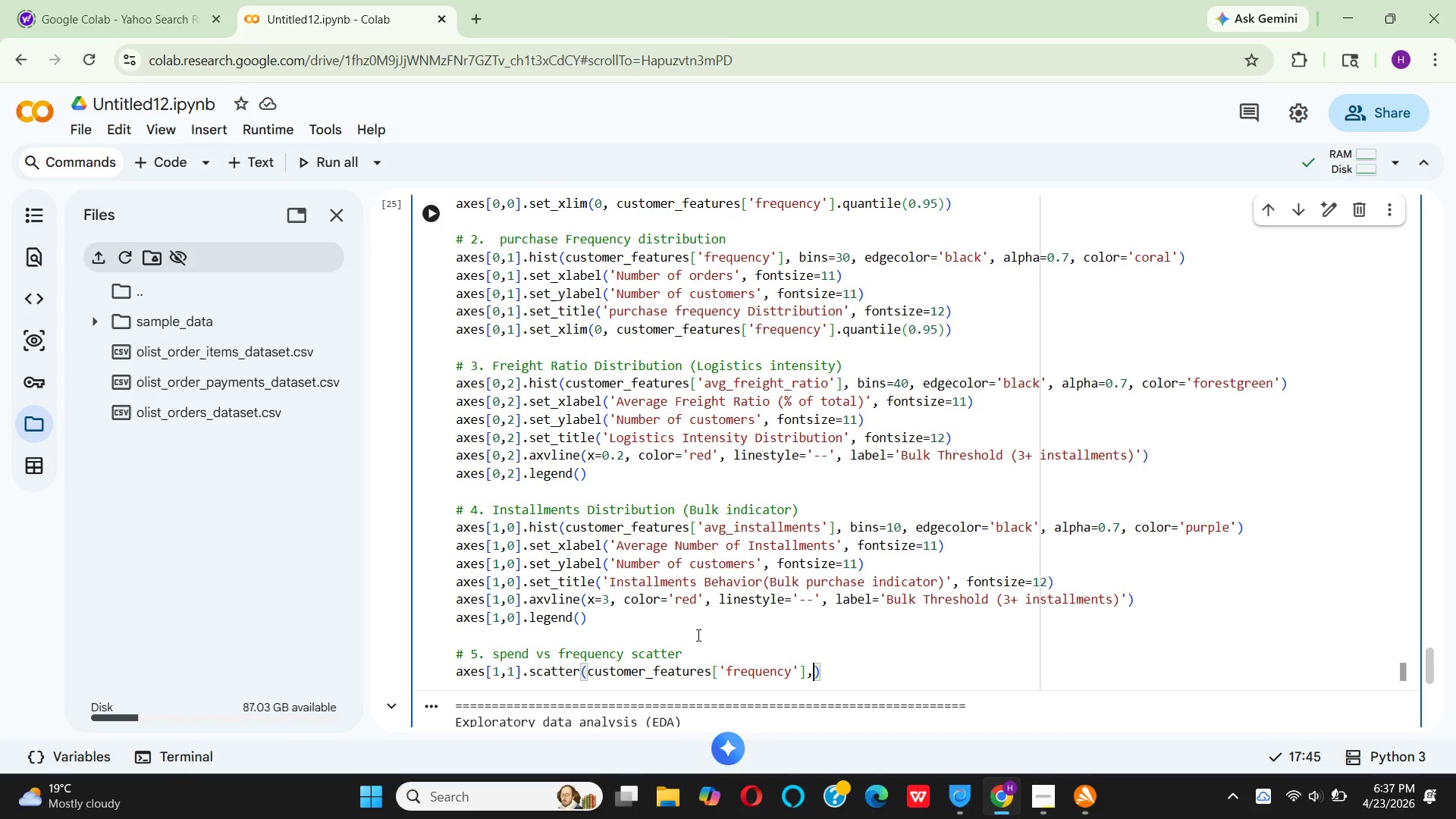 
key(Space)
 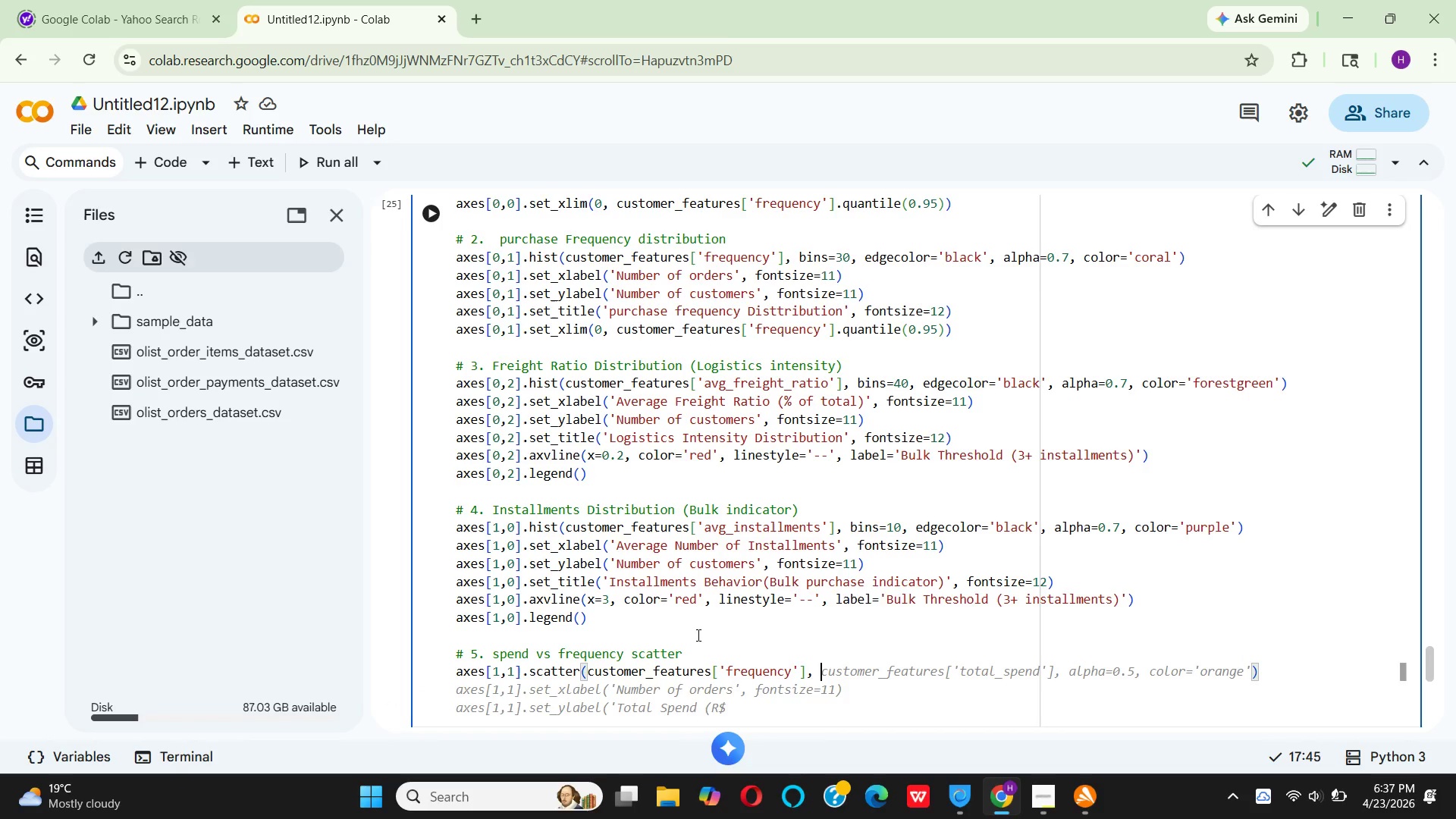 
type(cu)
 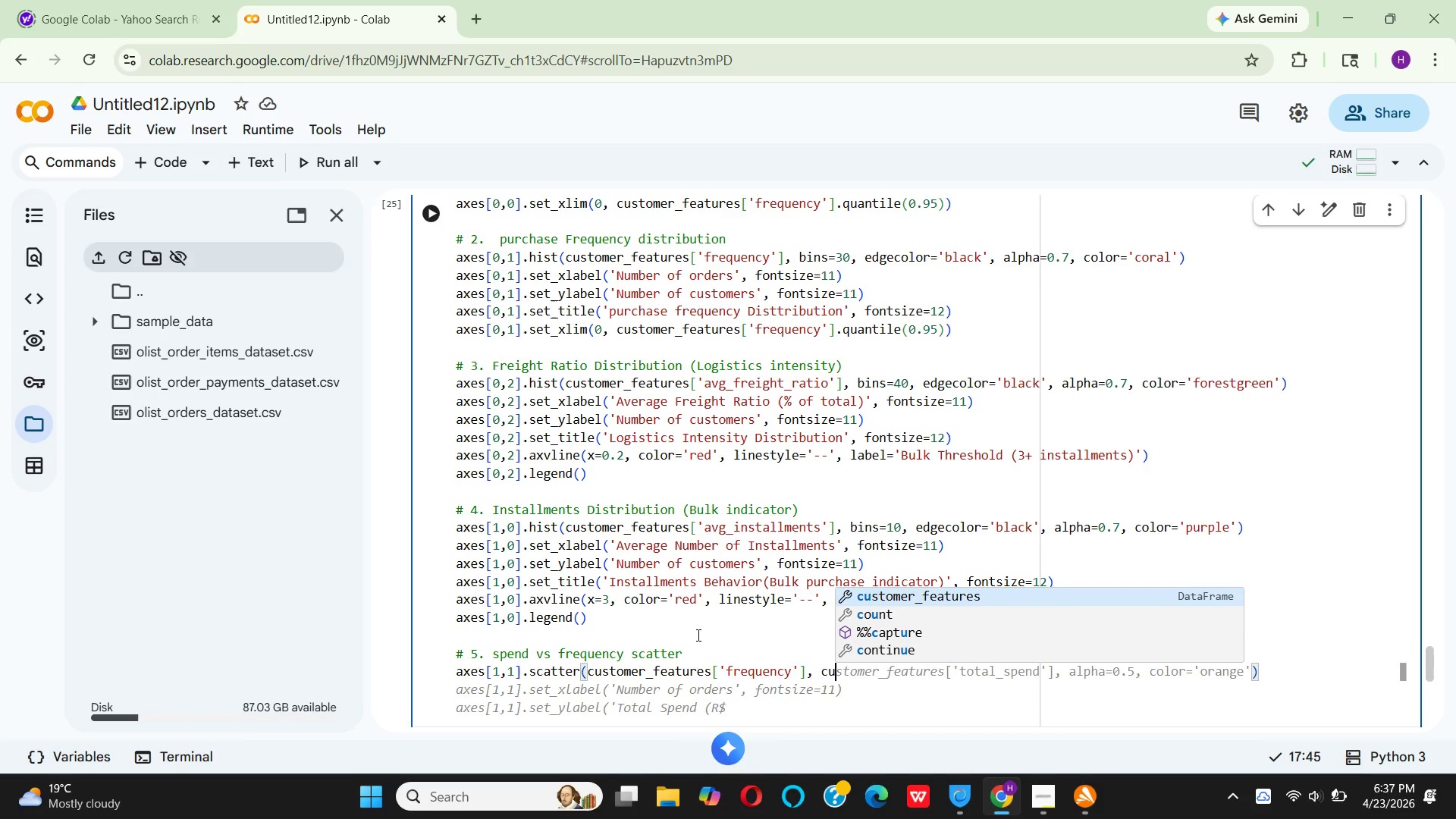 
key(Enter)
 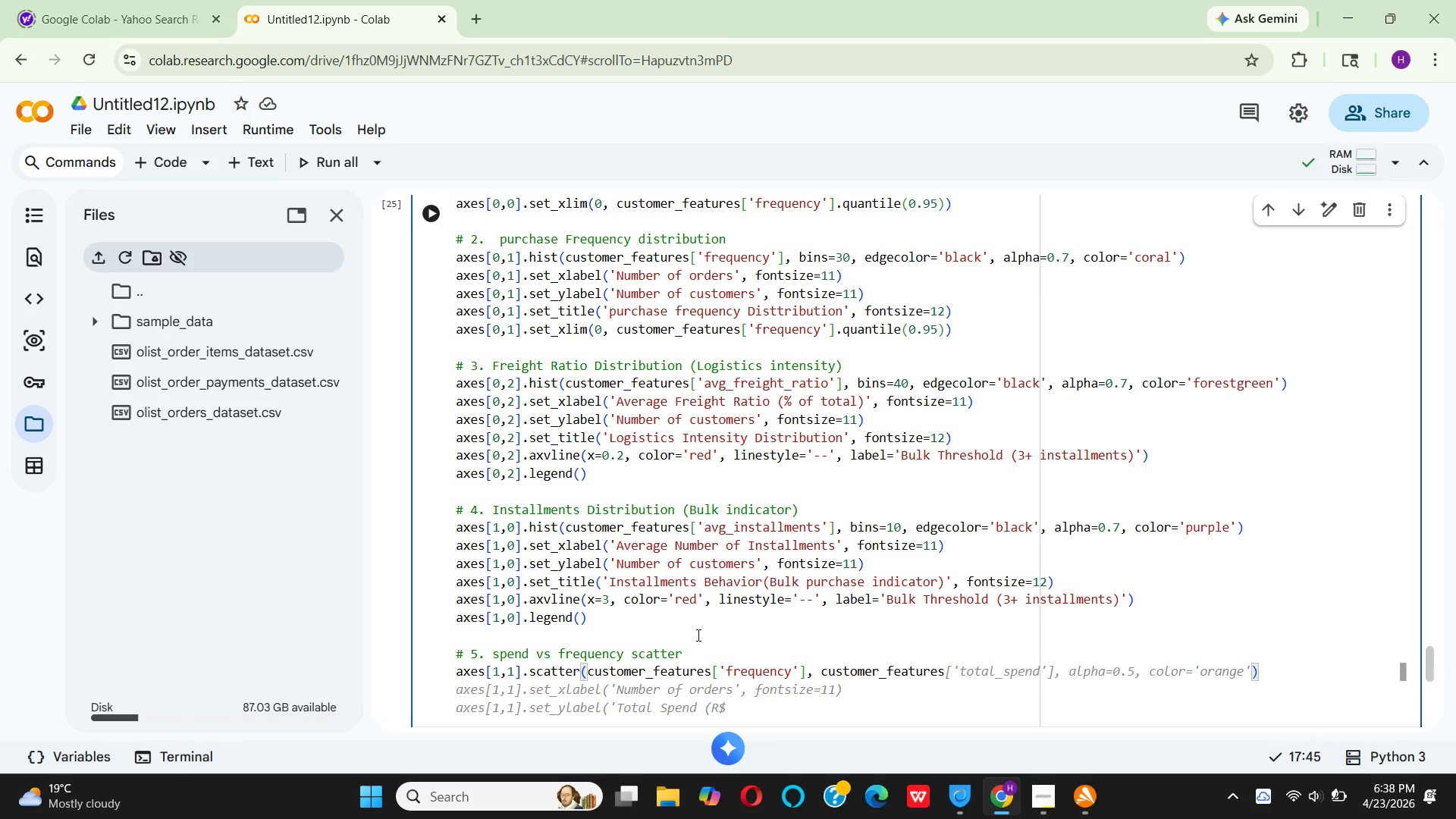 
key(BracketLeft)
 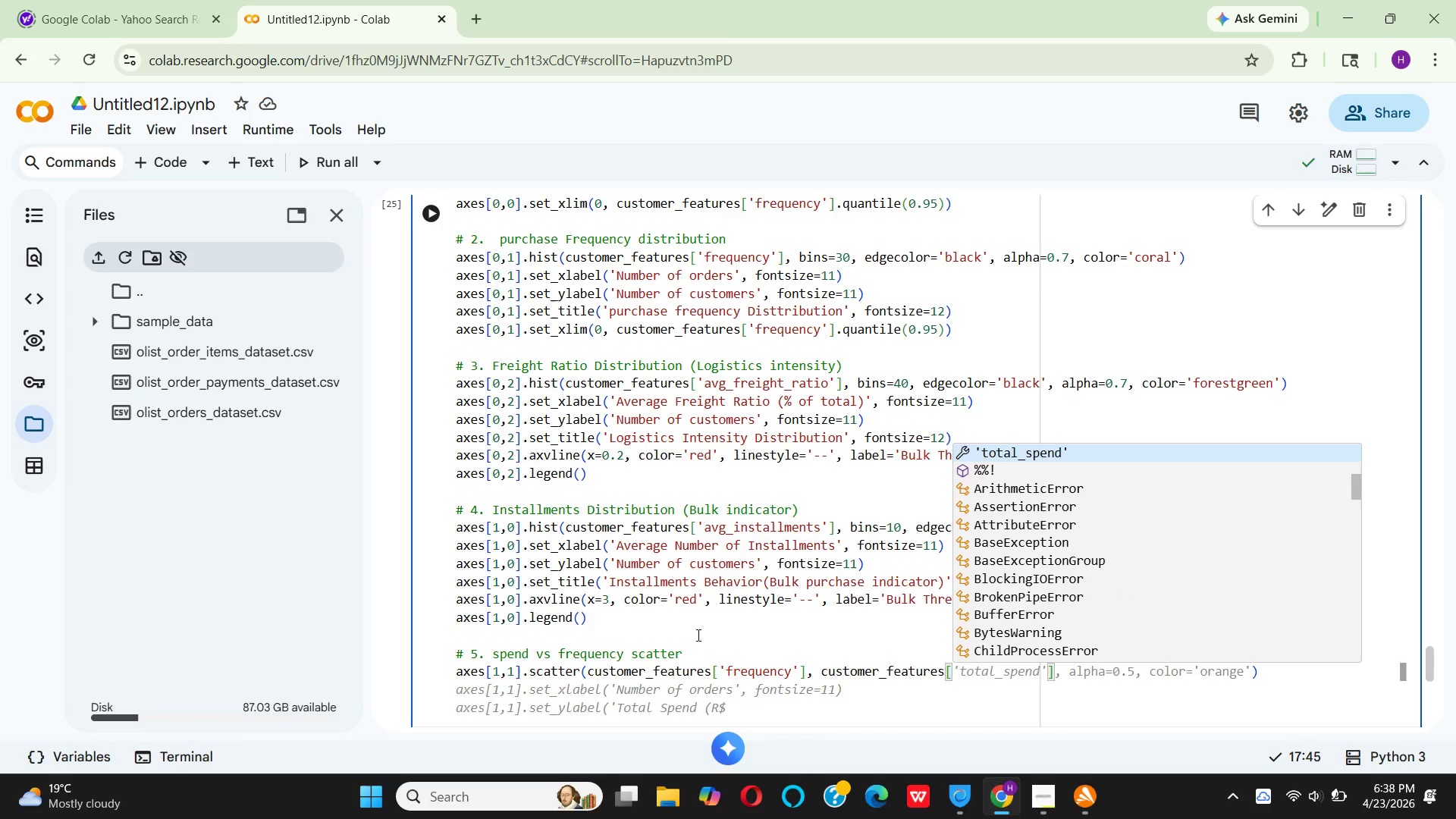 
key(Quote)
 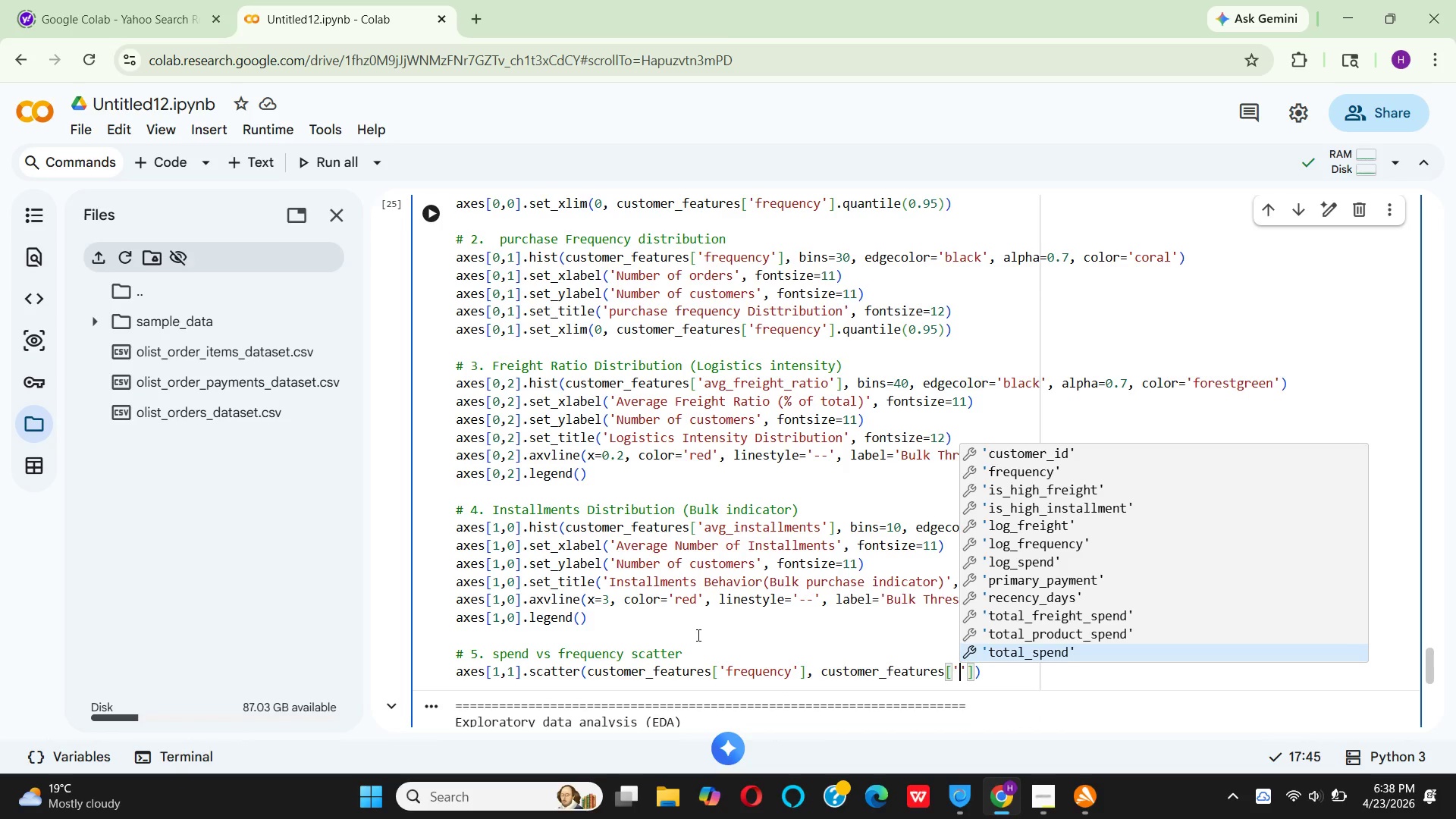 
key(Enter)
 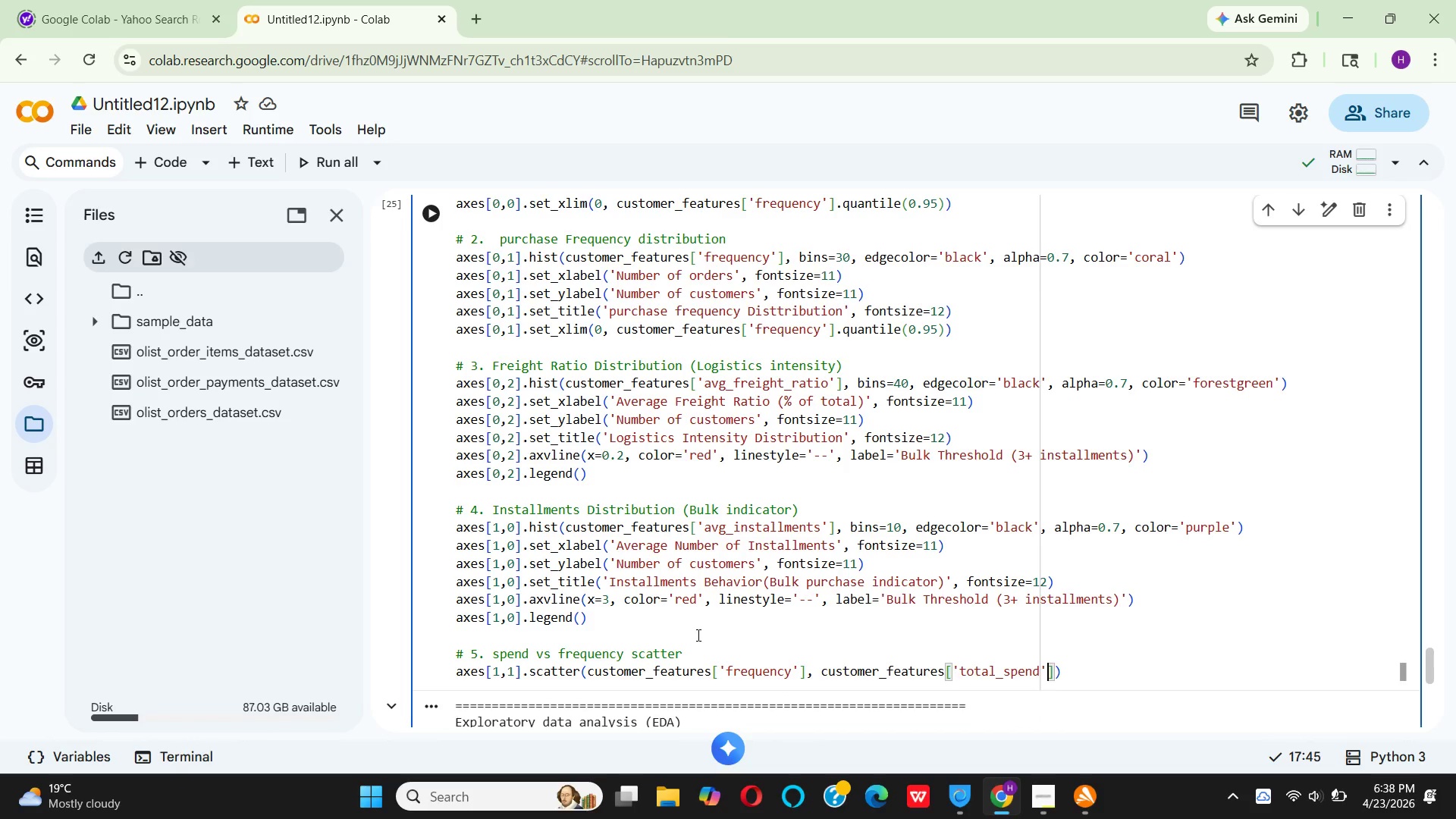 
key(ArrowRight)
 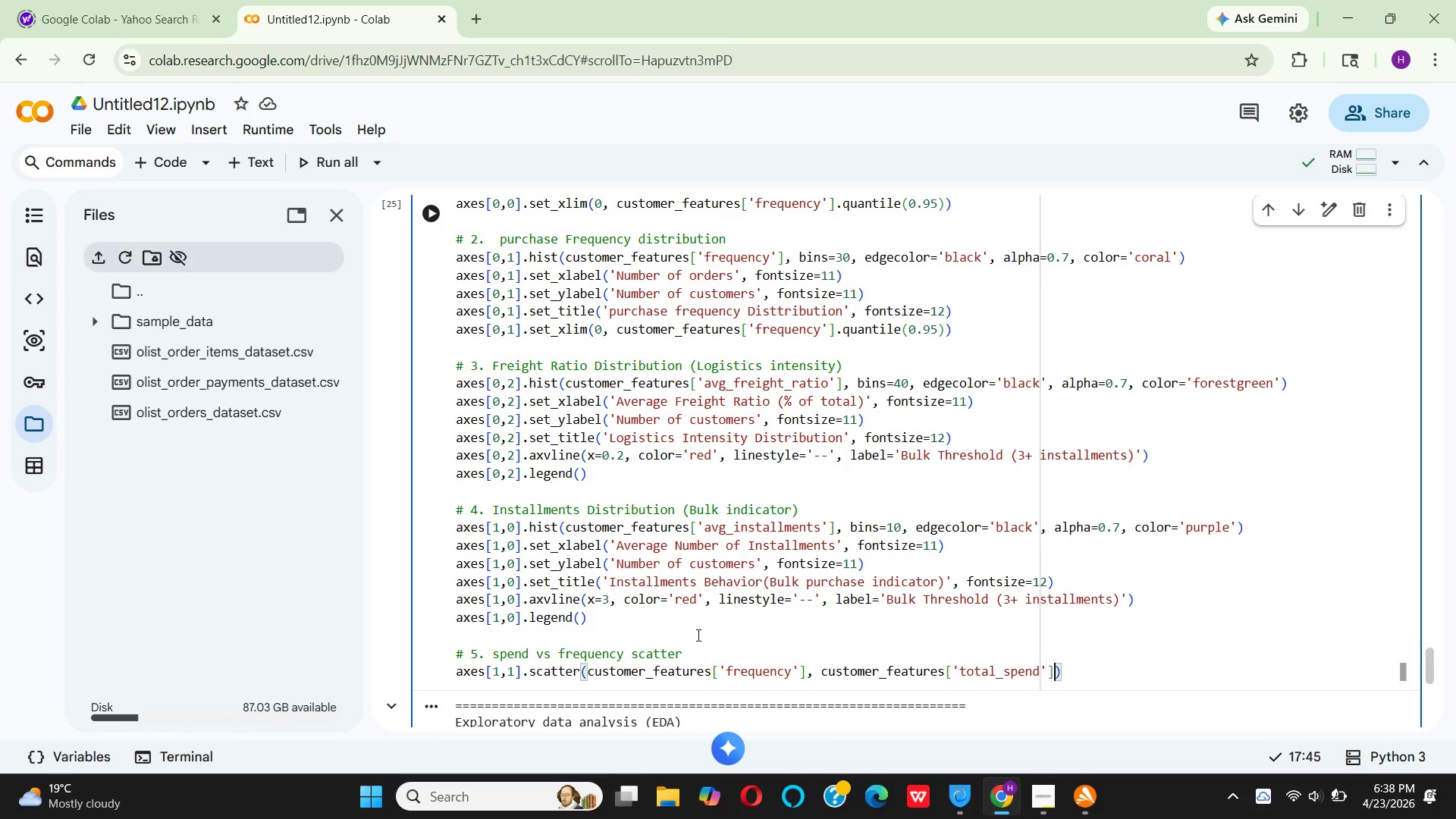 
key(Comma)
 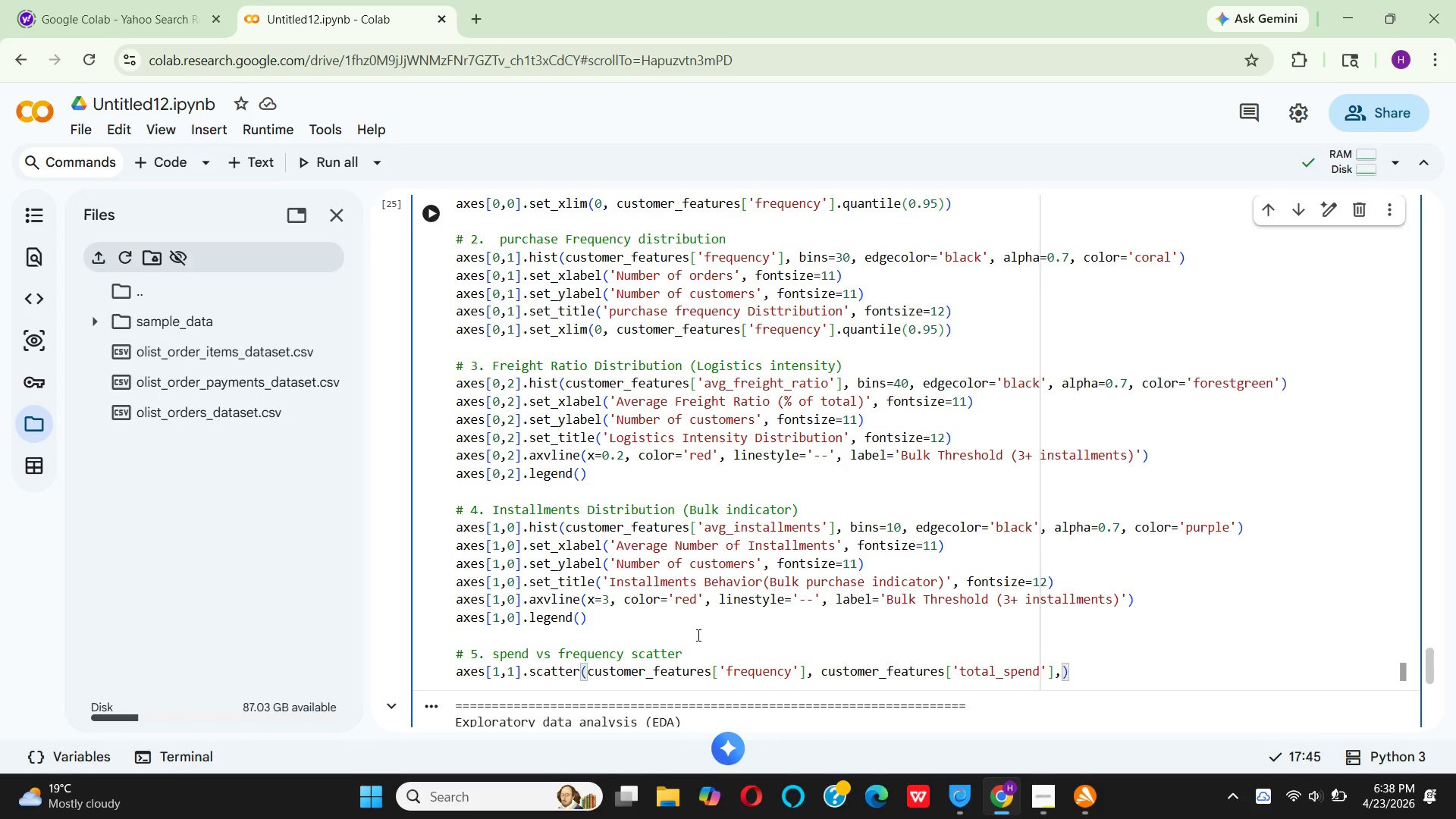 
key(Enter)
 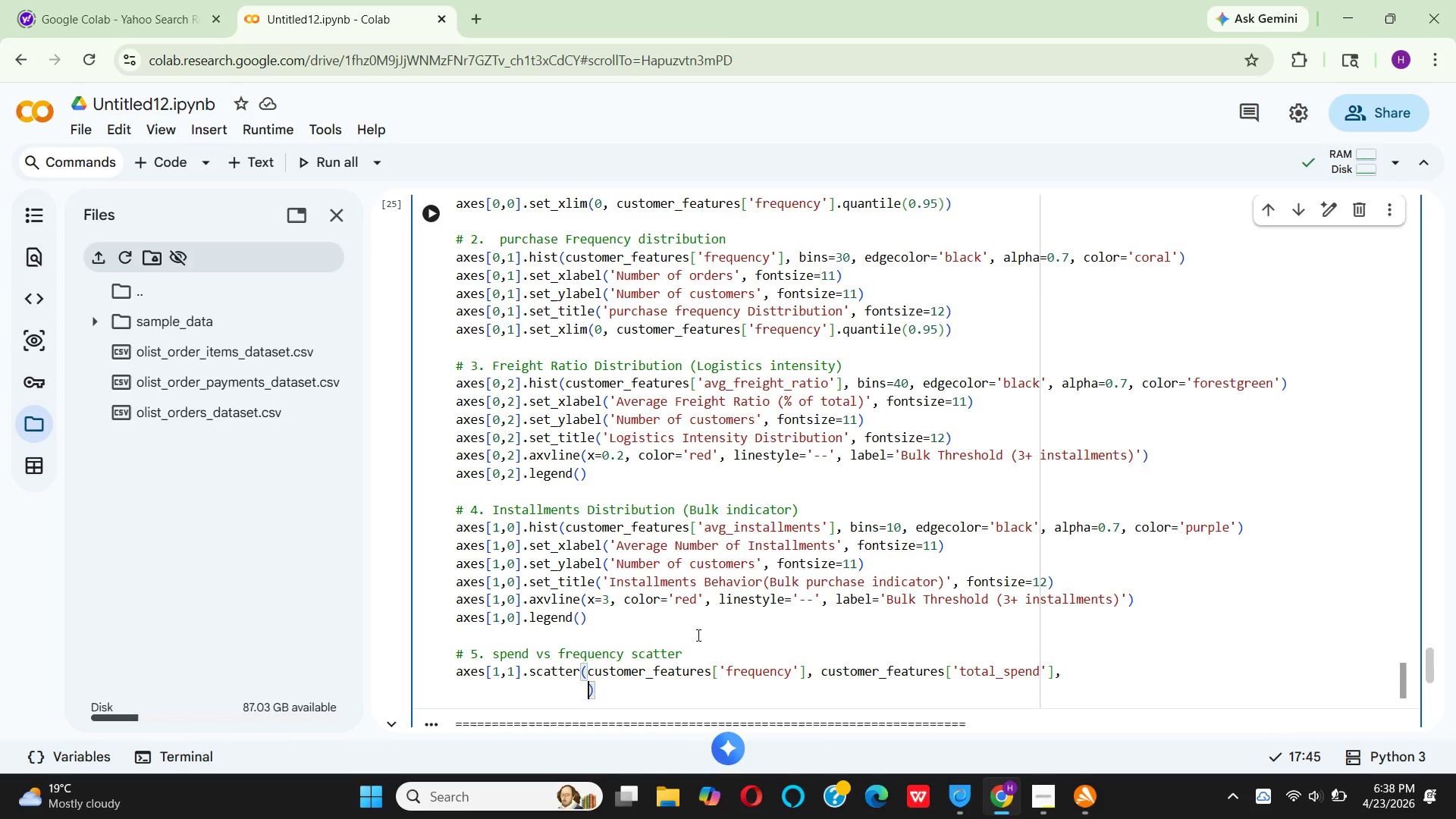 
wait(5.78)
 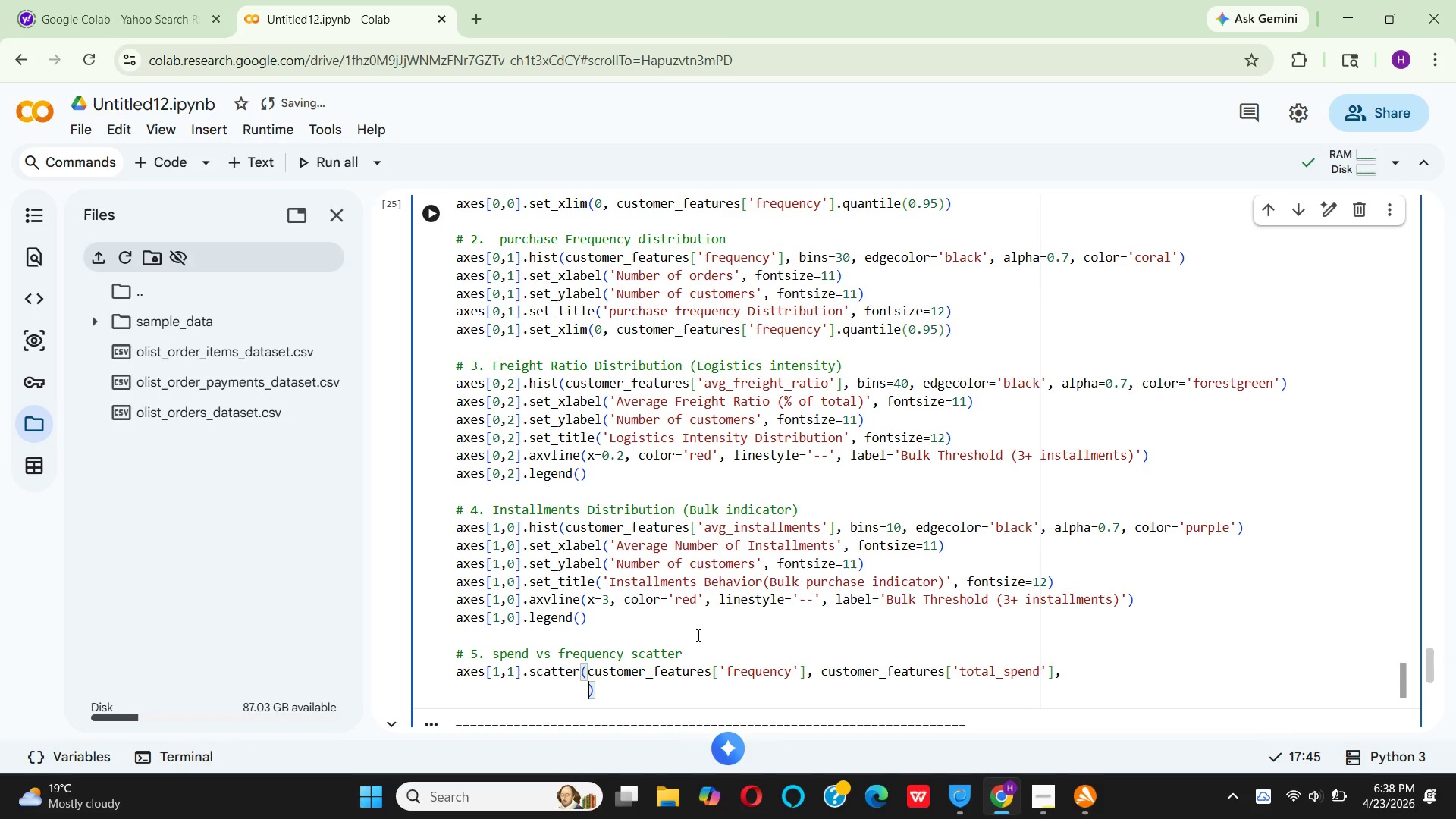 
key(A)
 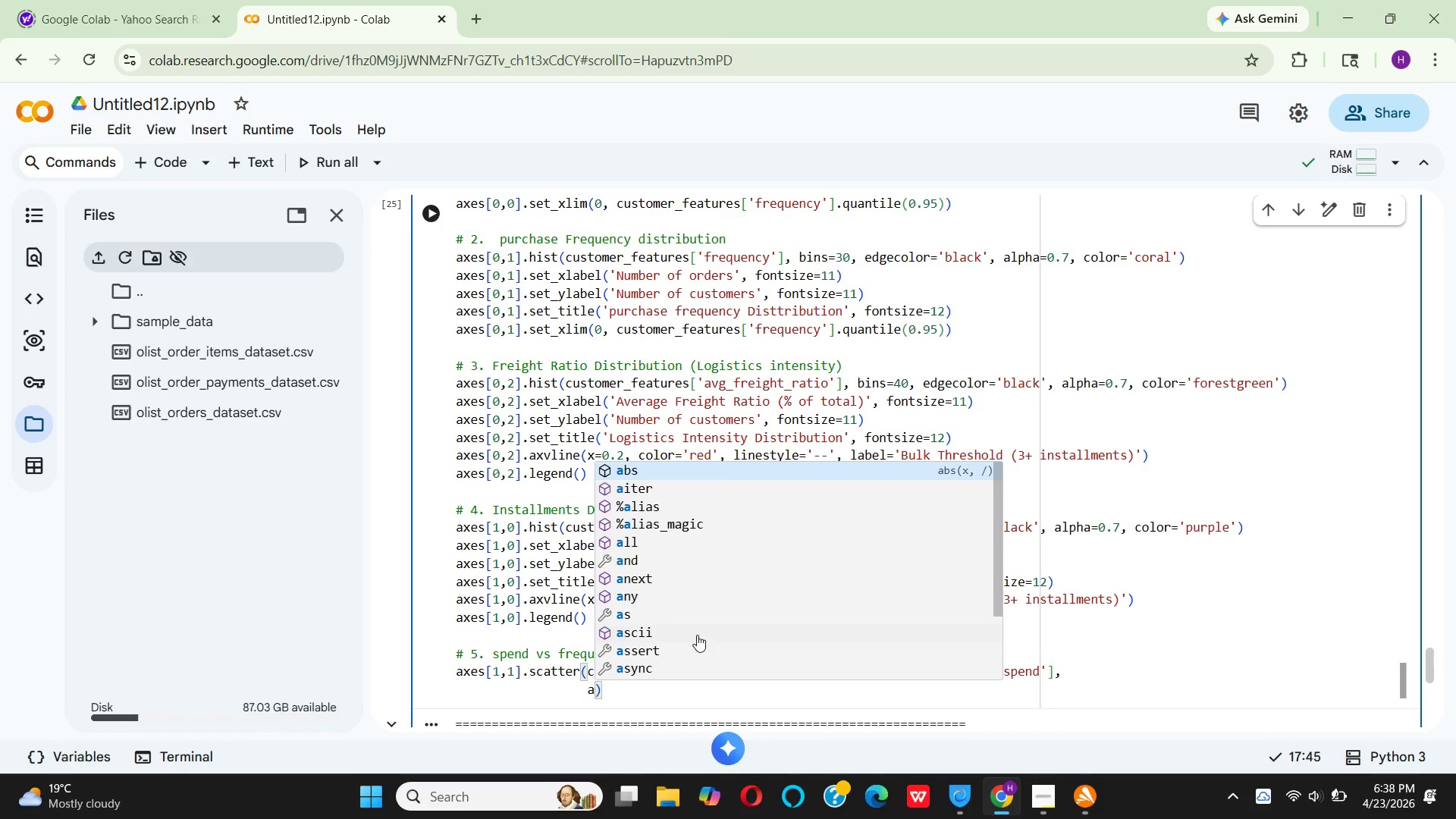 
type(lph)
 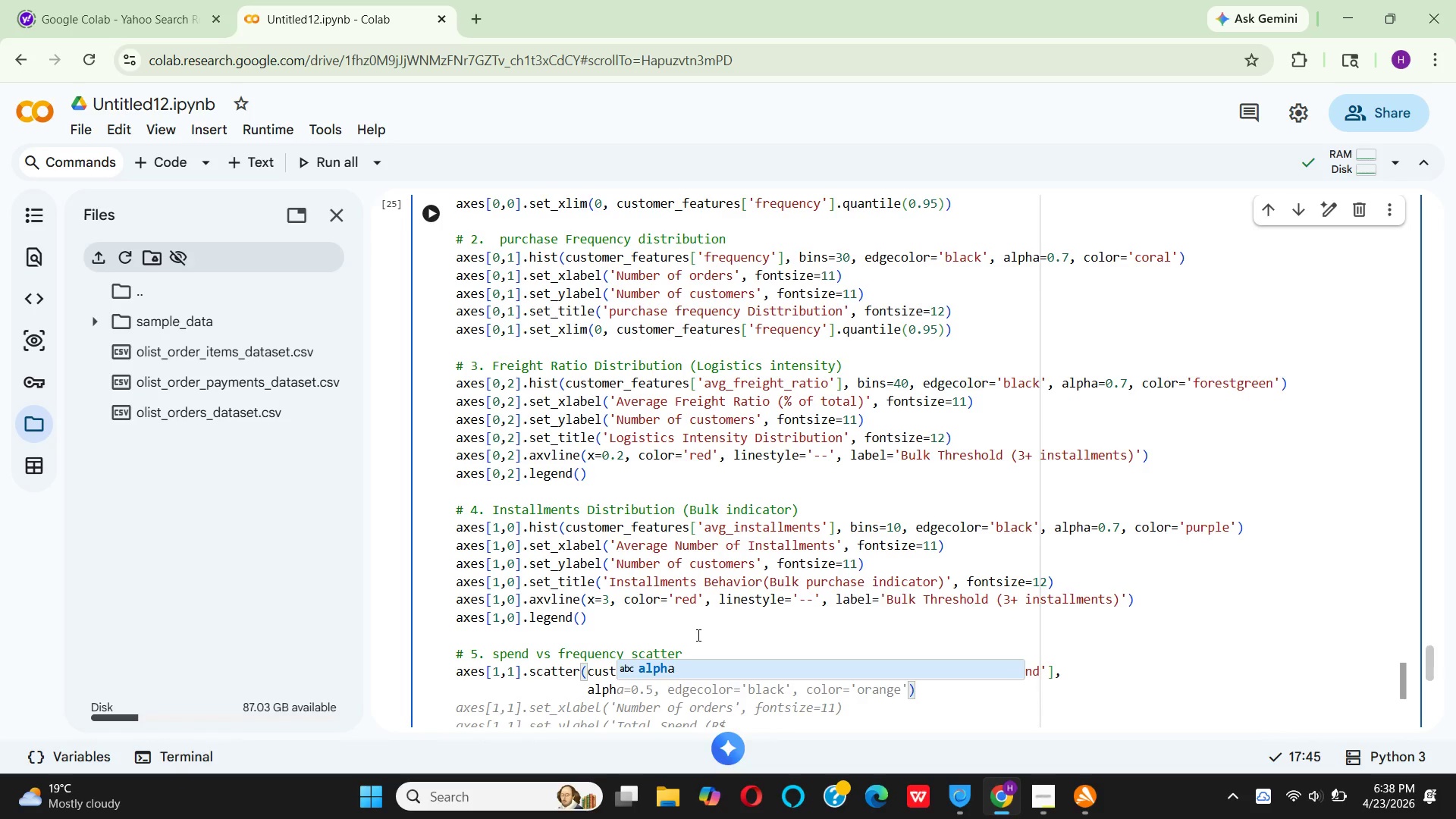 
key(Enter)
 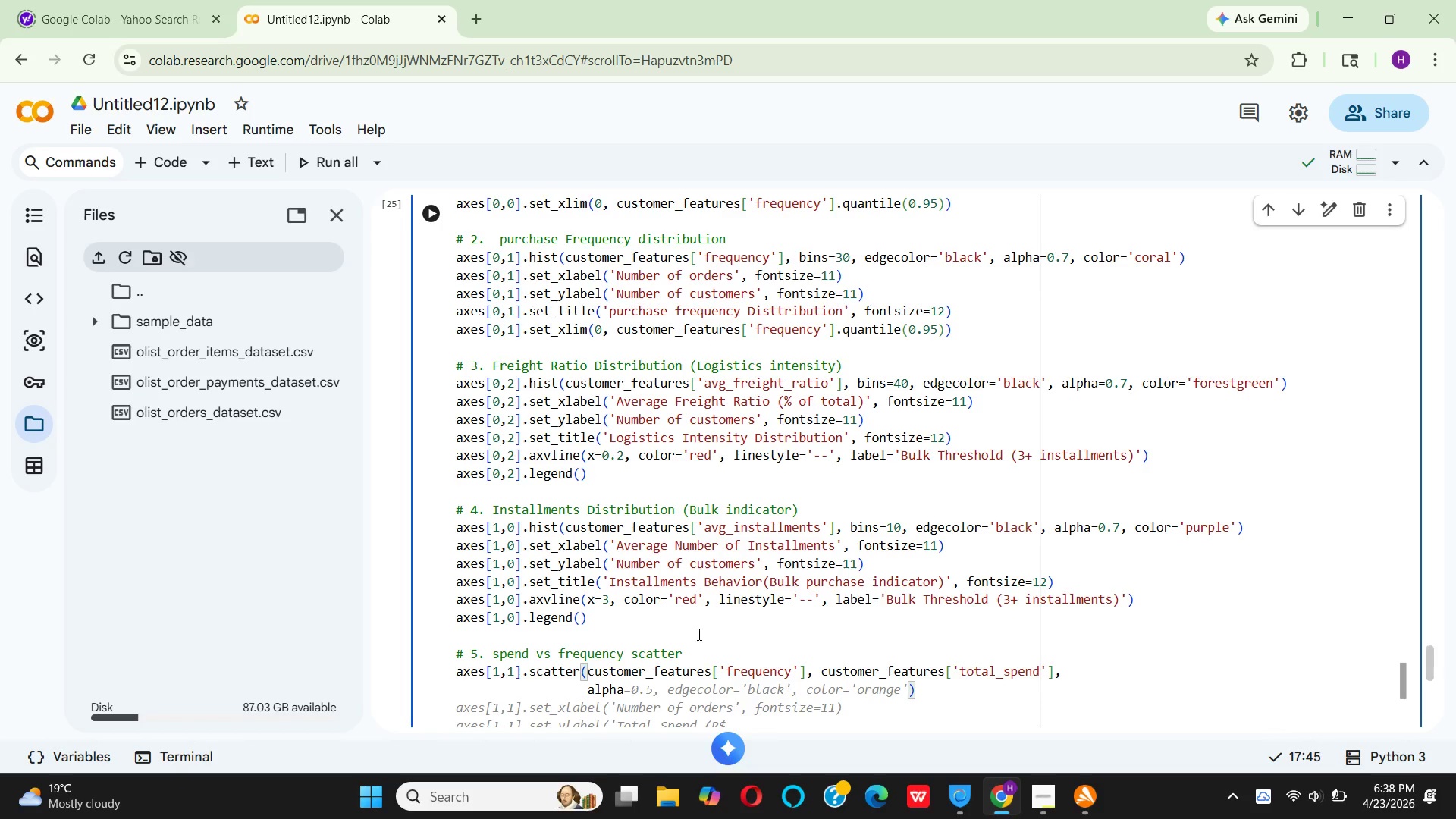 
type(=0.4, s=30, c='teal)
 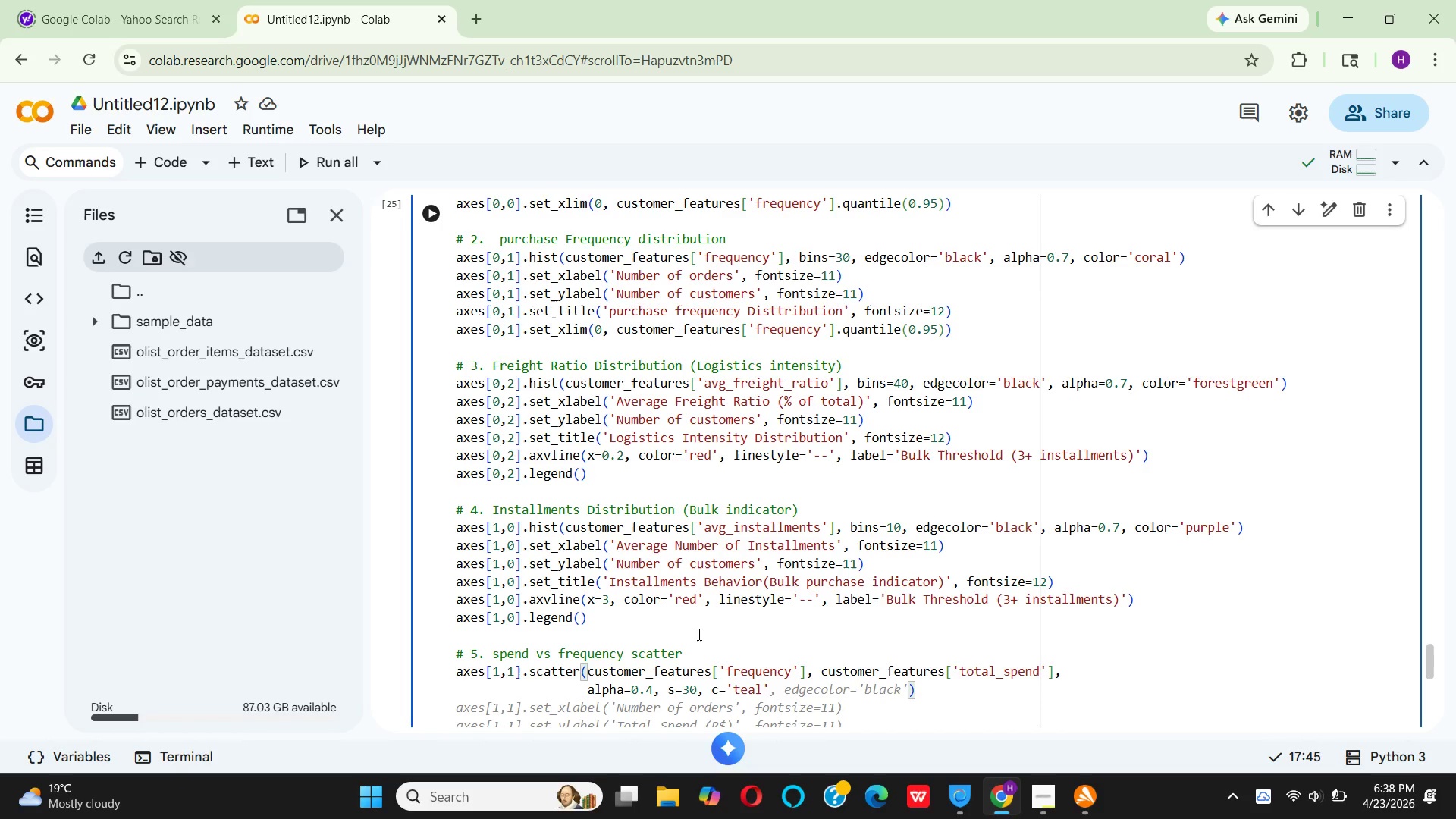 
key(ArrowRight)
 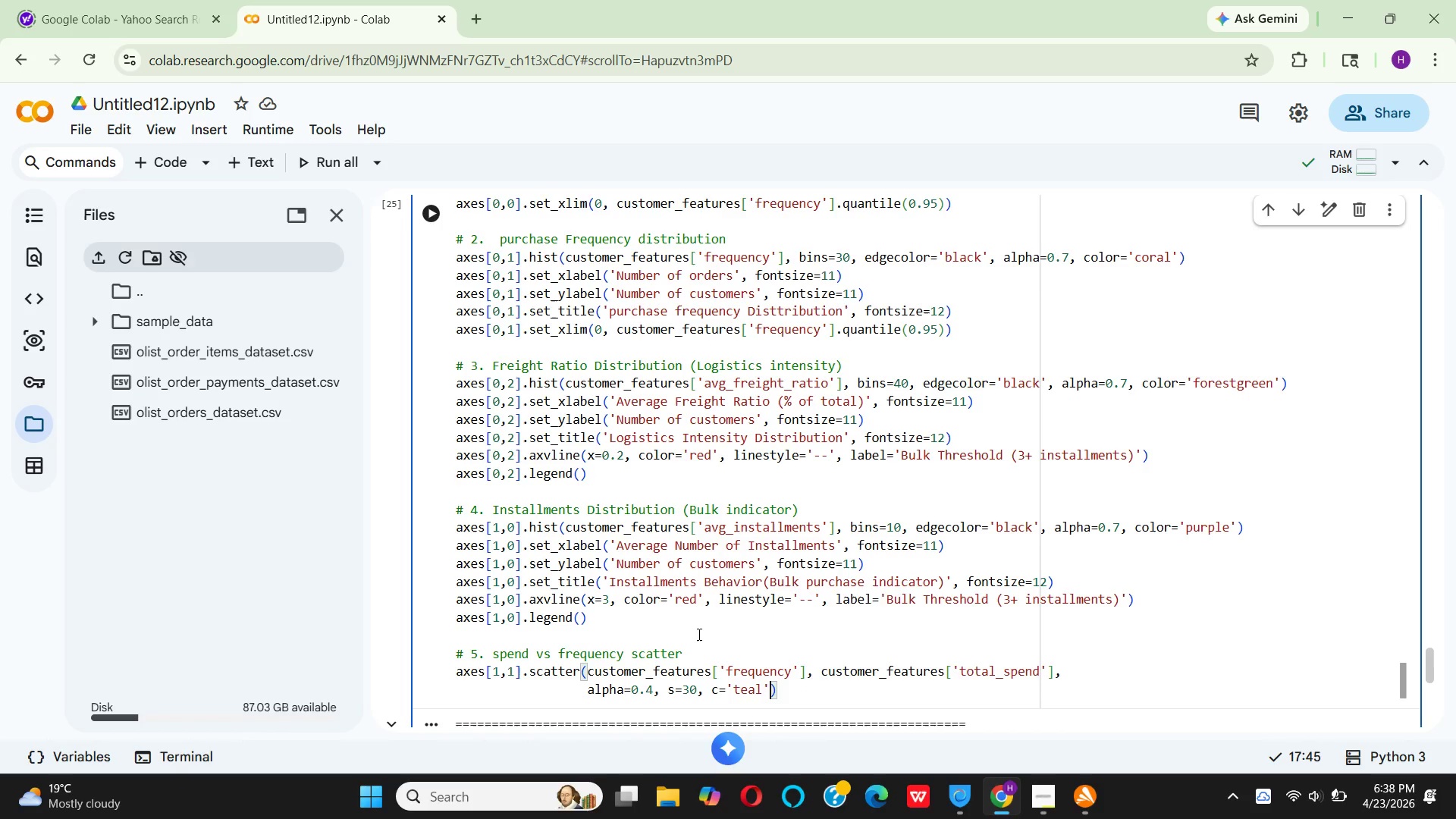 
key(Comma)
 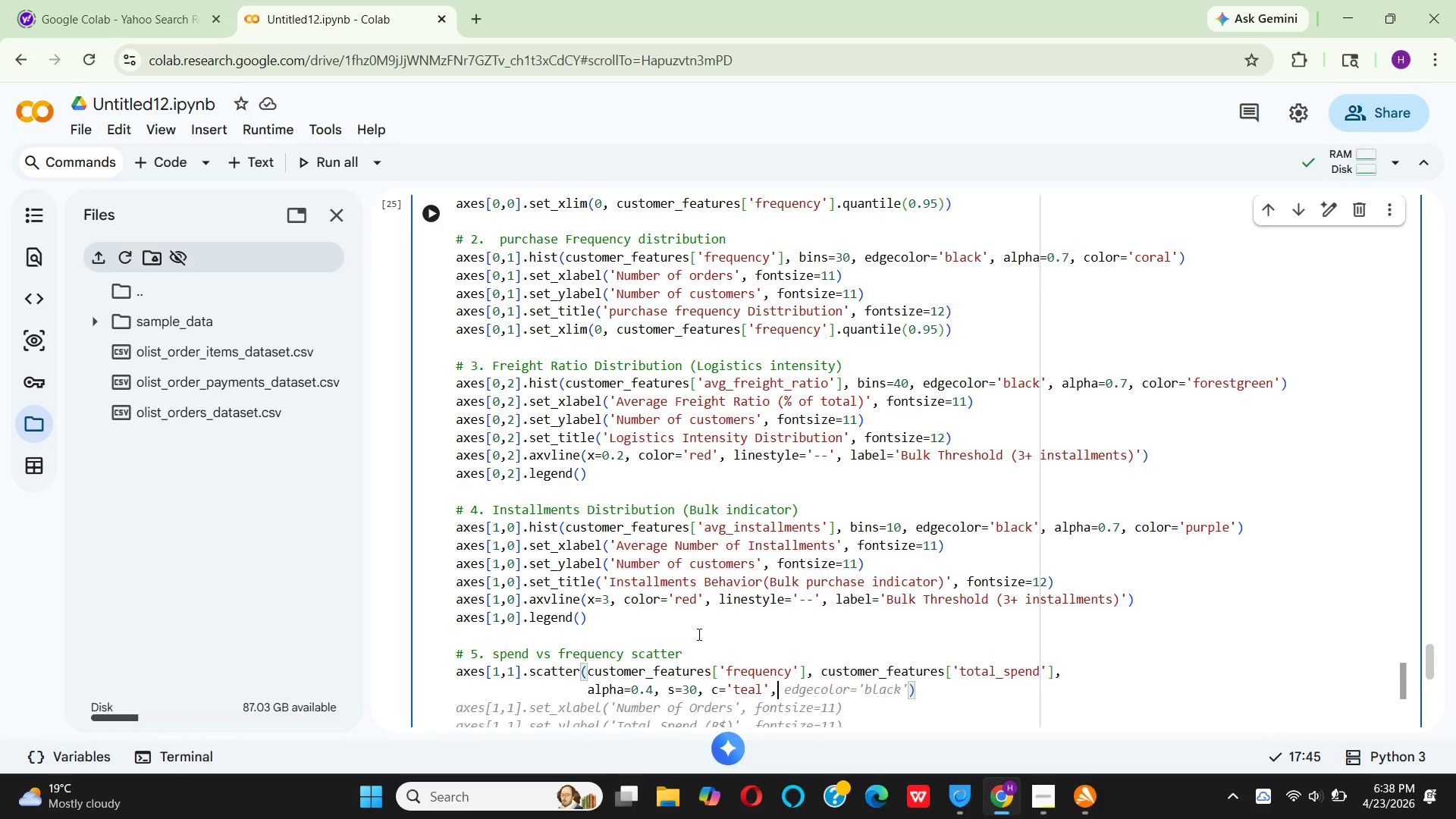 
key(Space)
 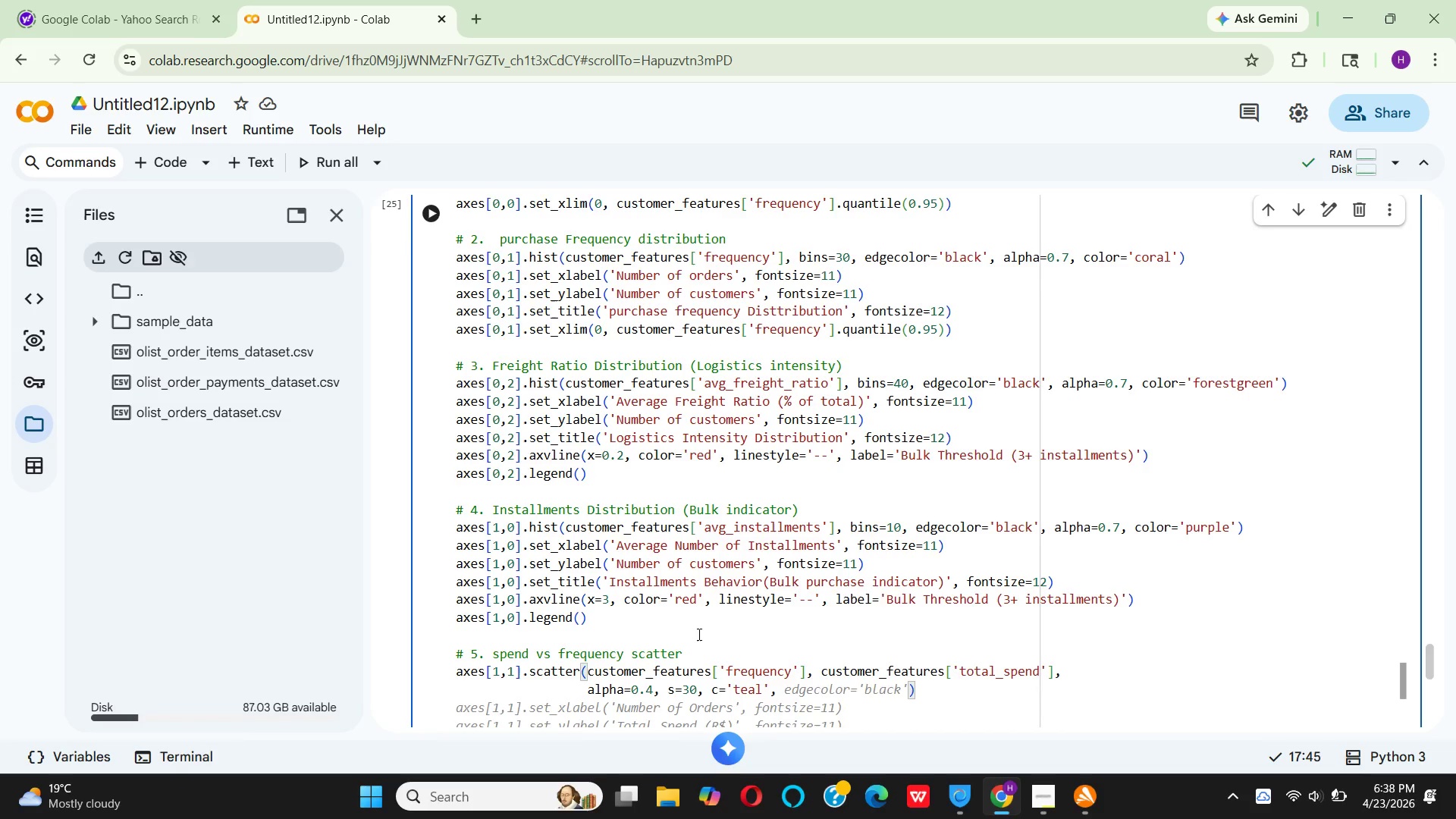 
type(edge)
 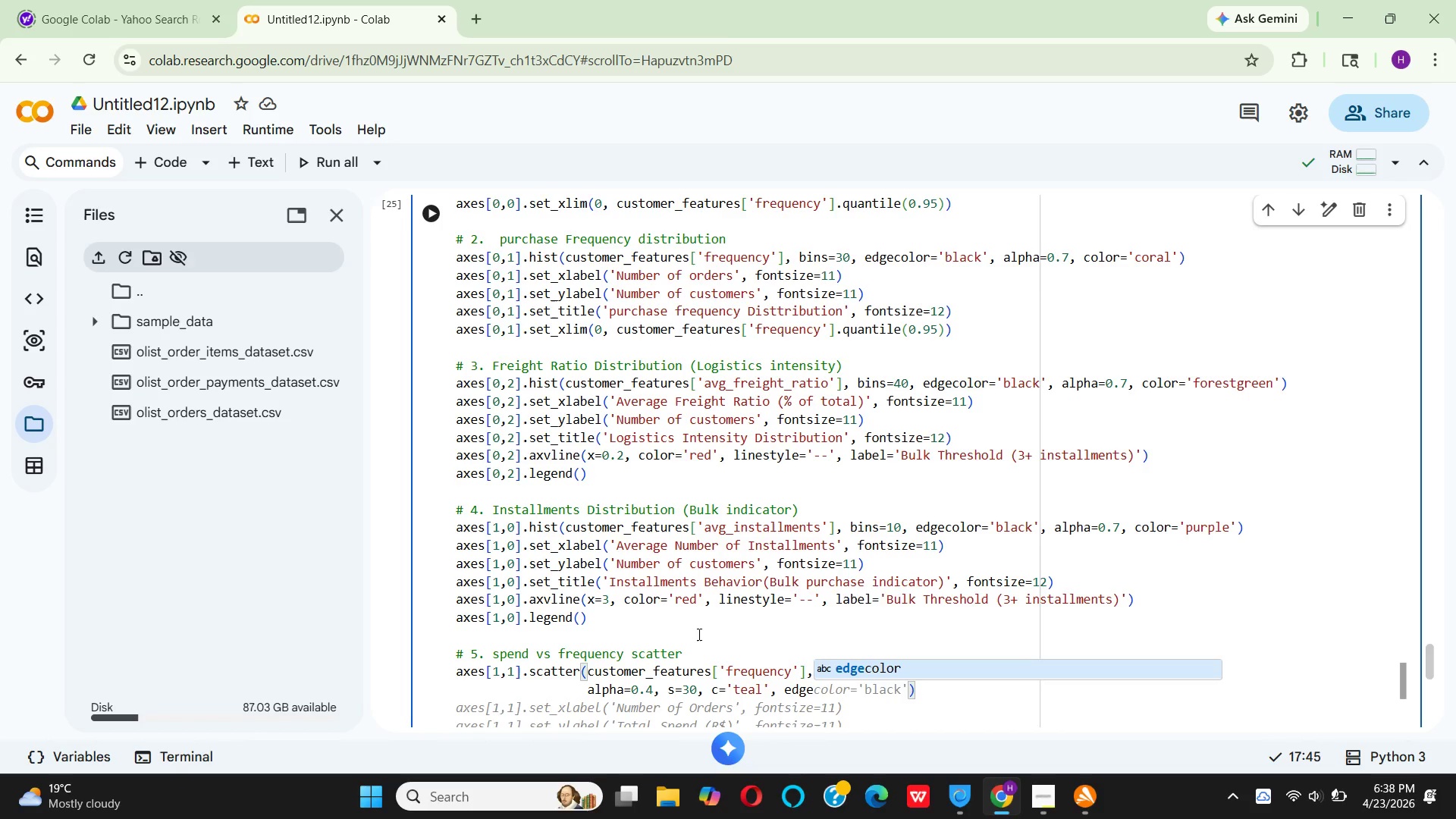 
key(Enter)
 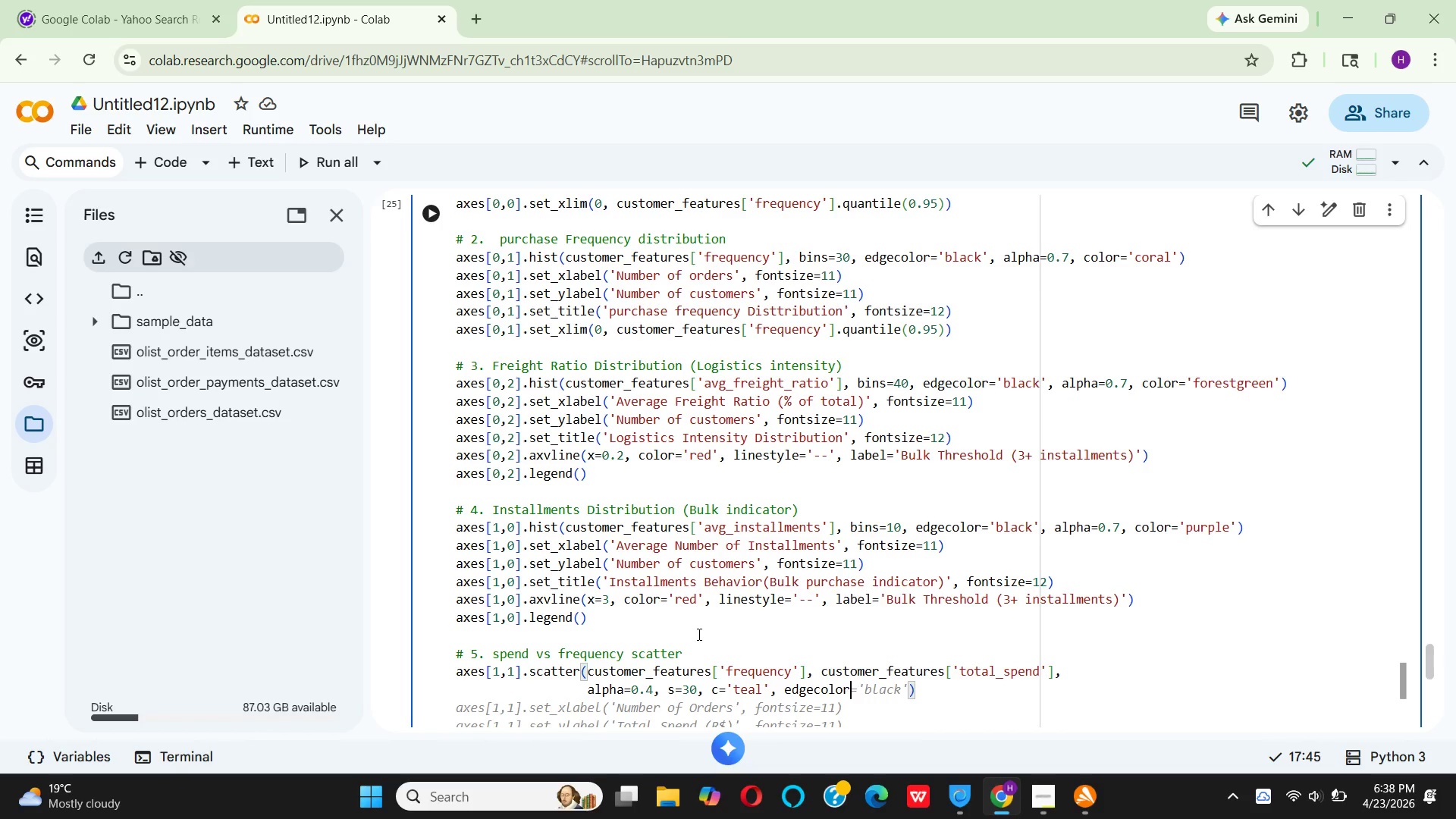 
type(='black)
 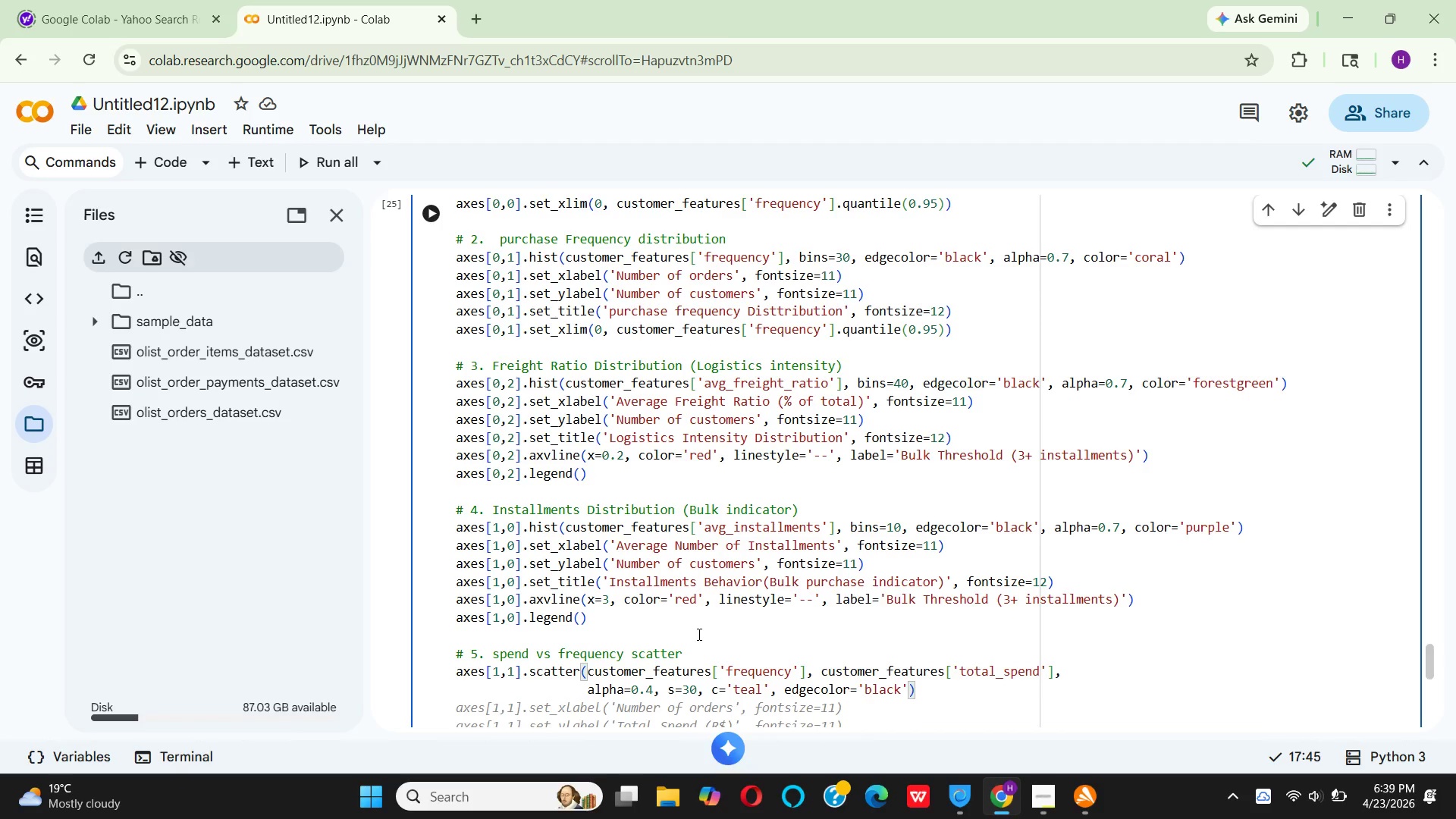 
key(ArrowRight)
 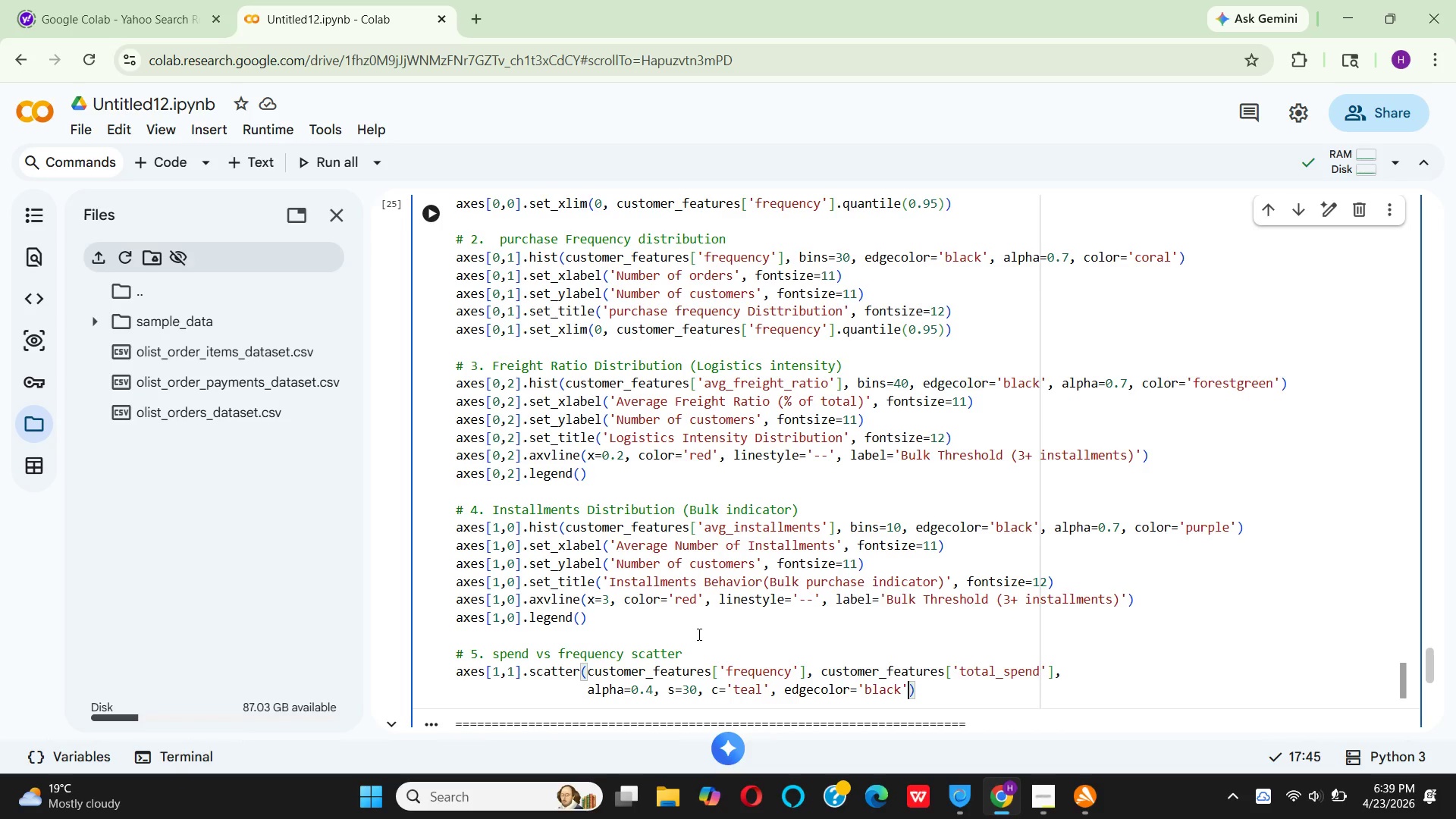 
wait(12.14)
 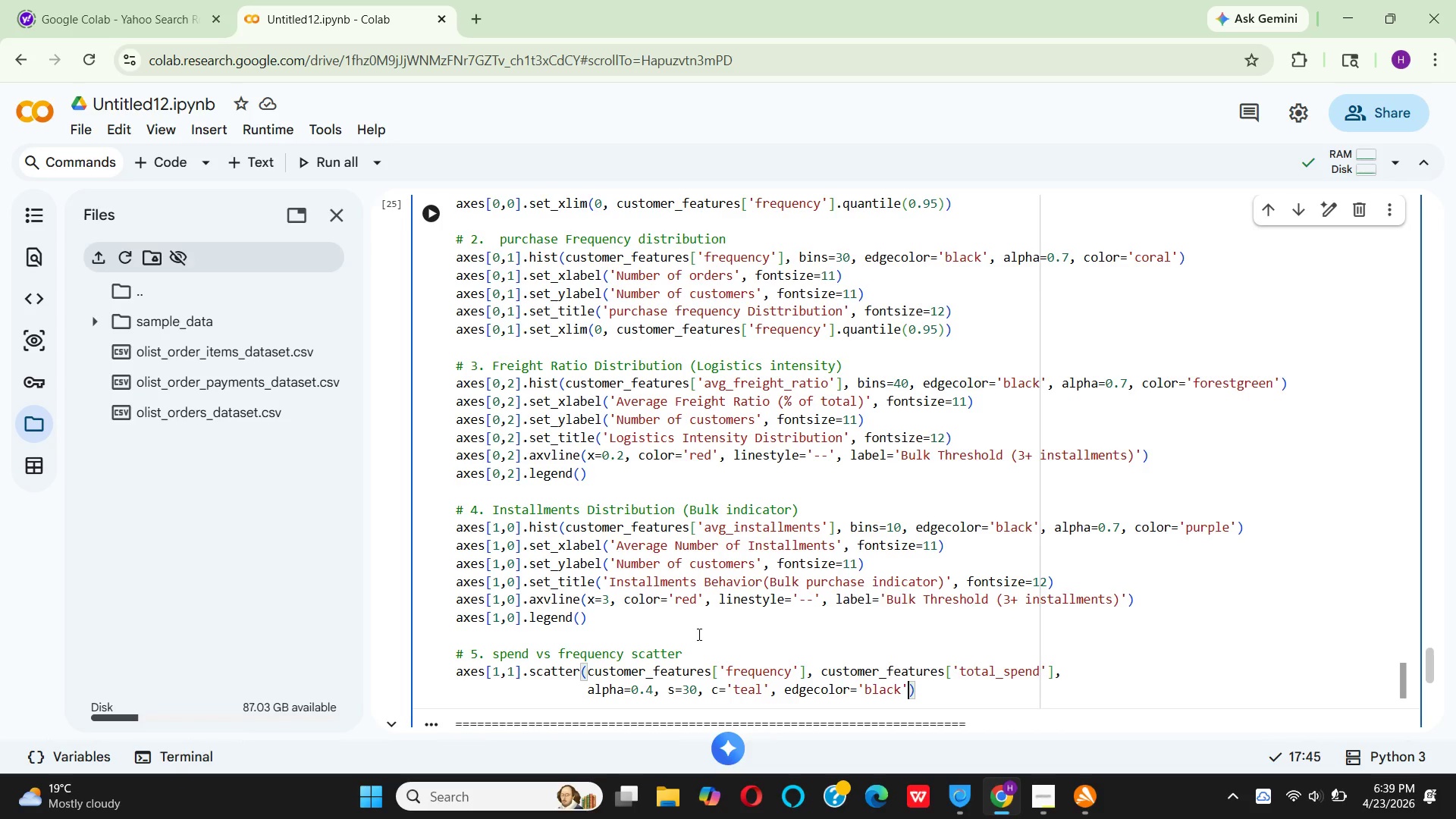 
key(ArrowLeft)
 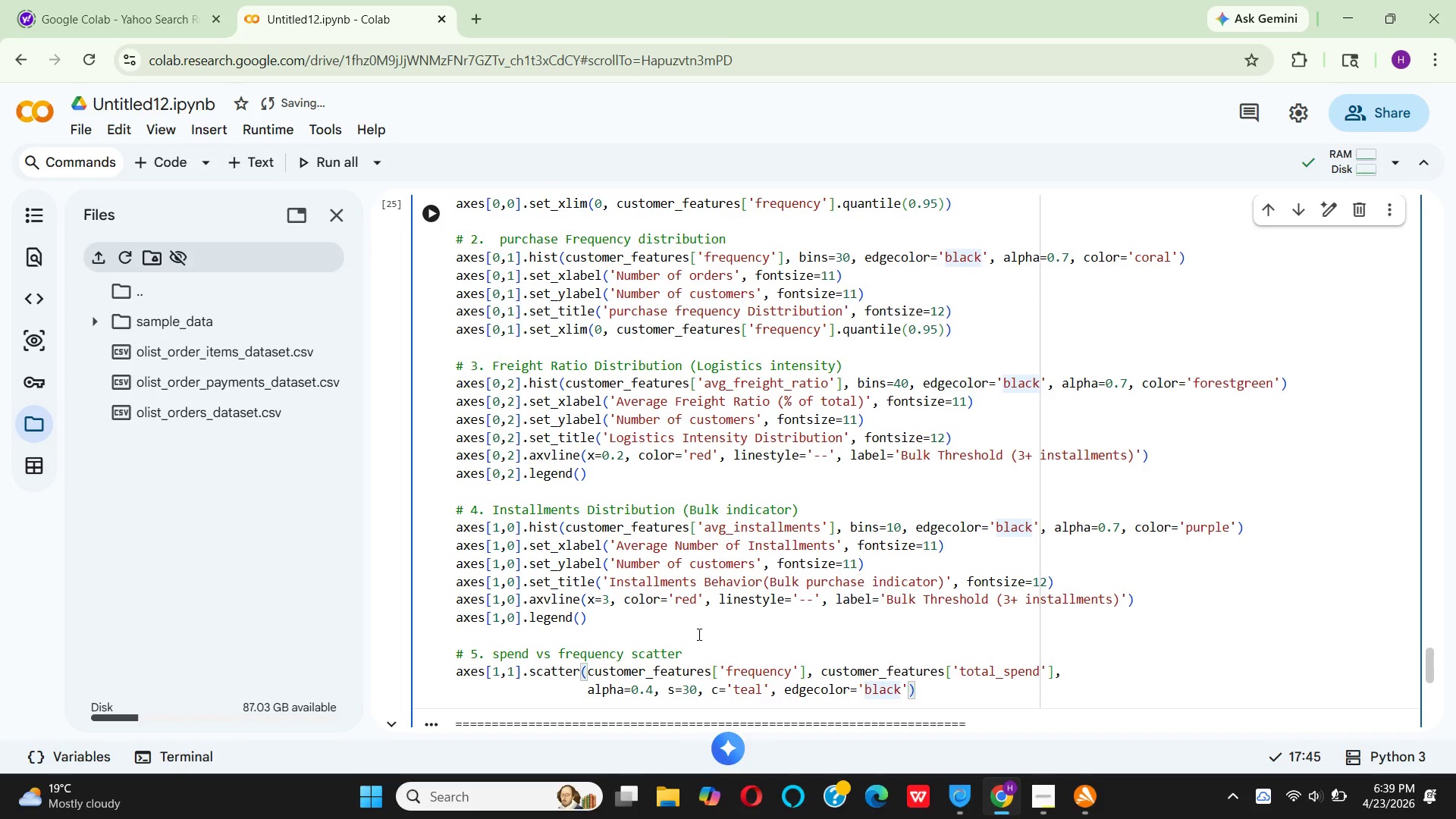 
key(Backspace)
 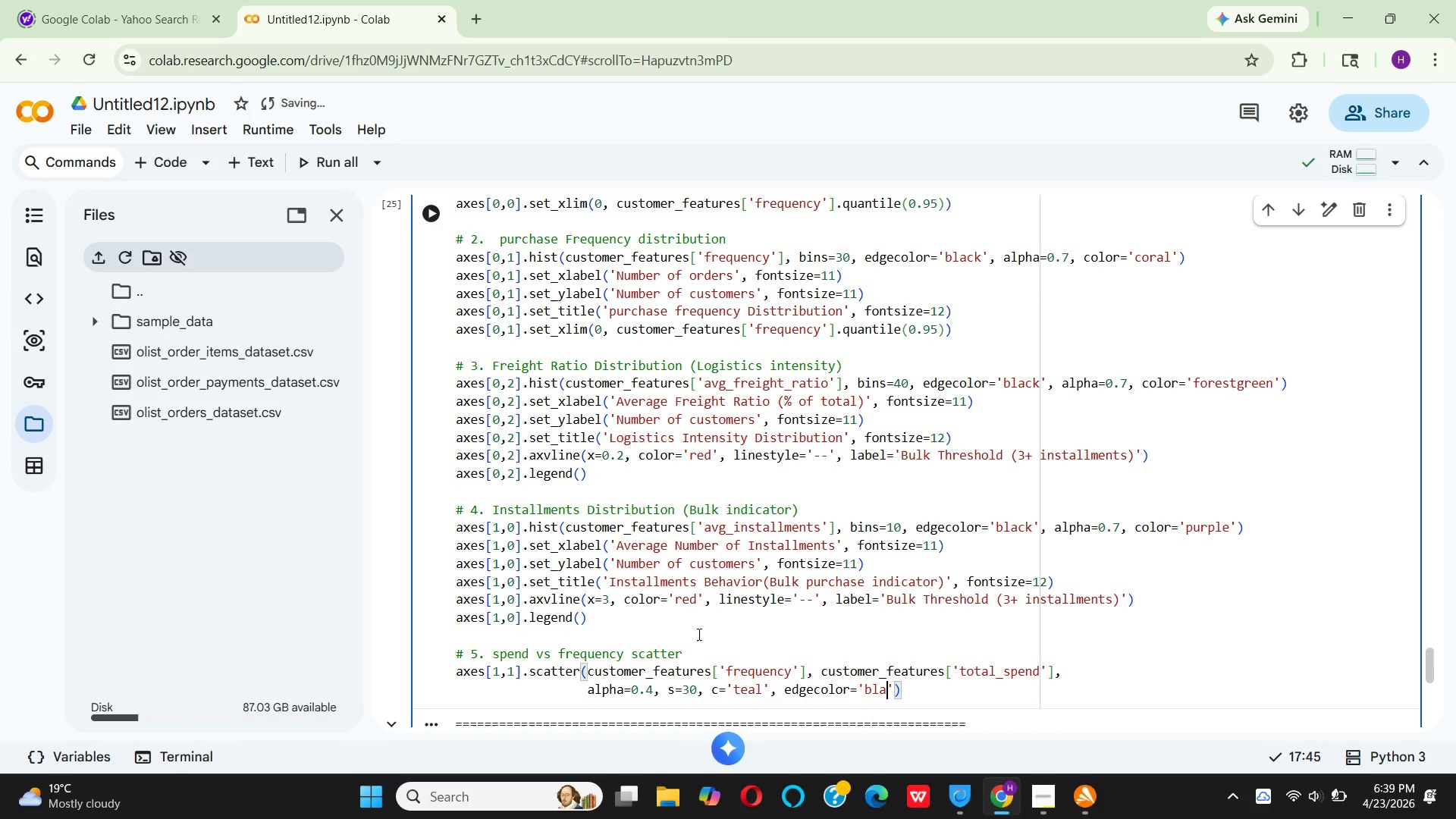 
key(Backspace)
 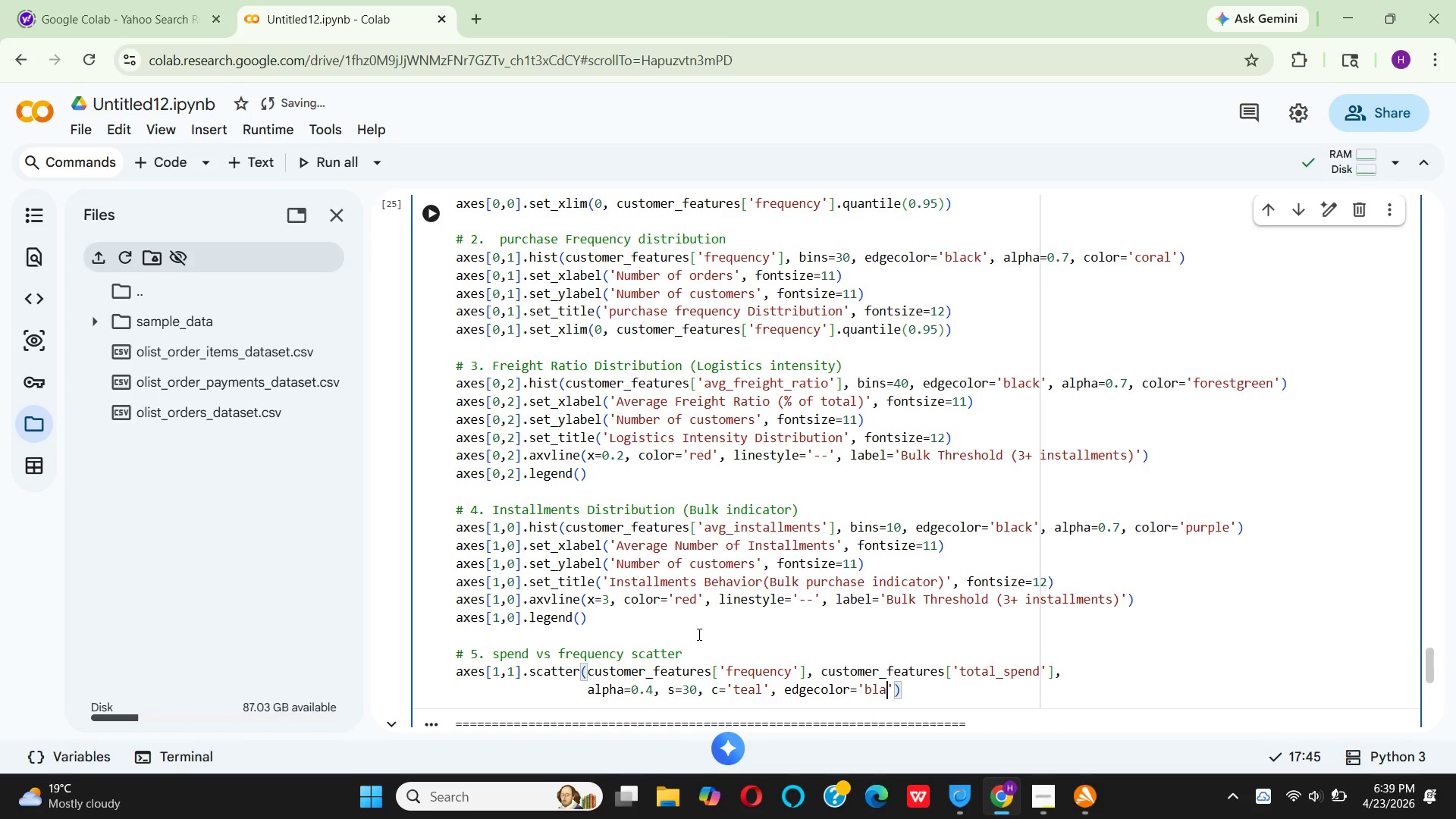 
key(Backspace)
 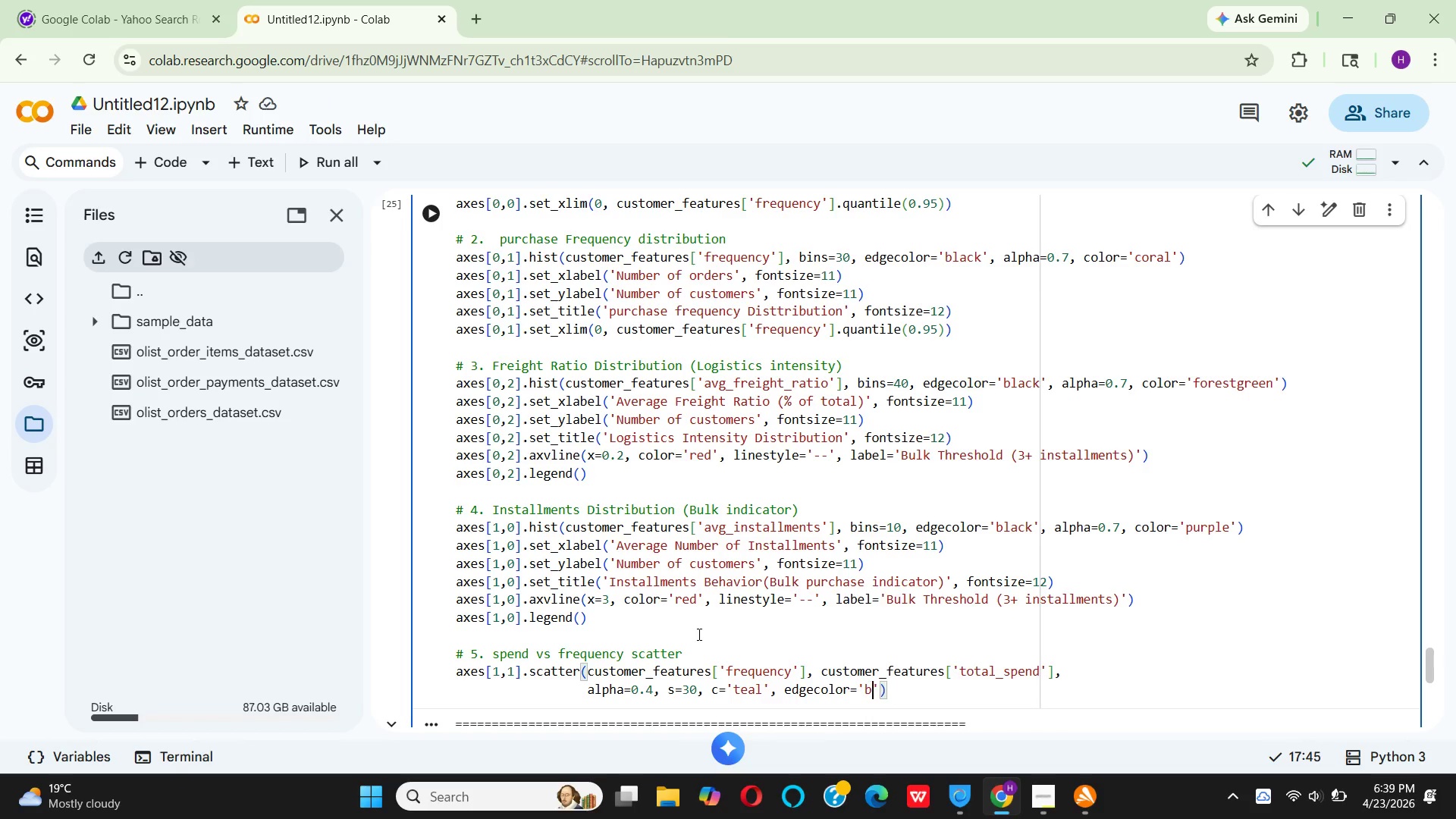 
key(Backspace)
 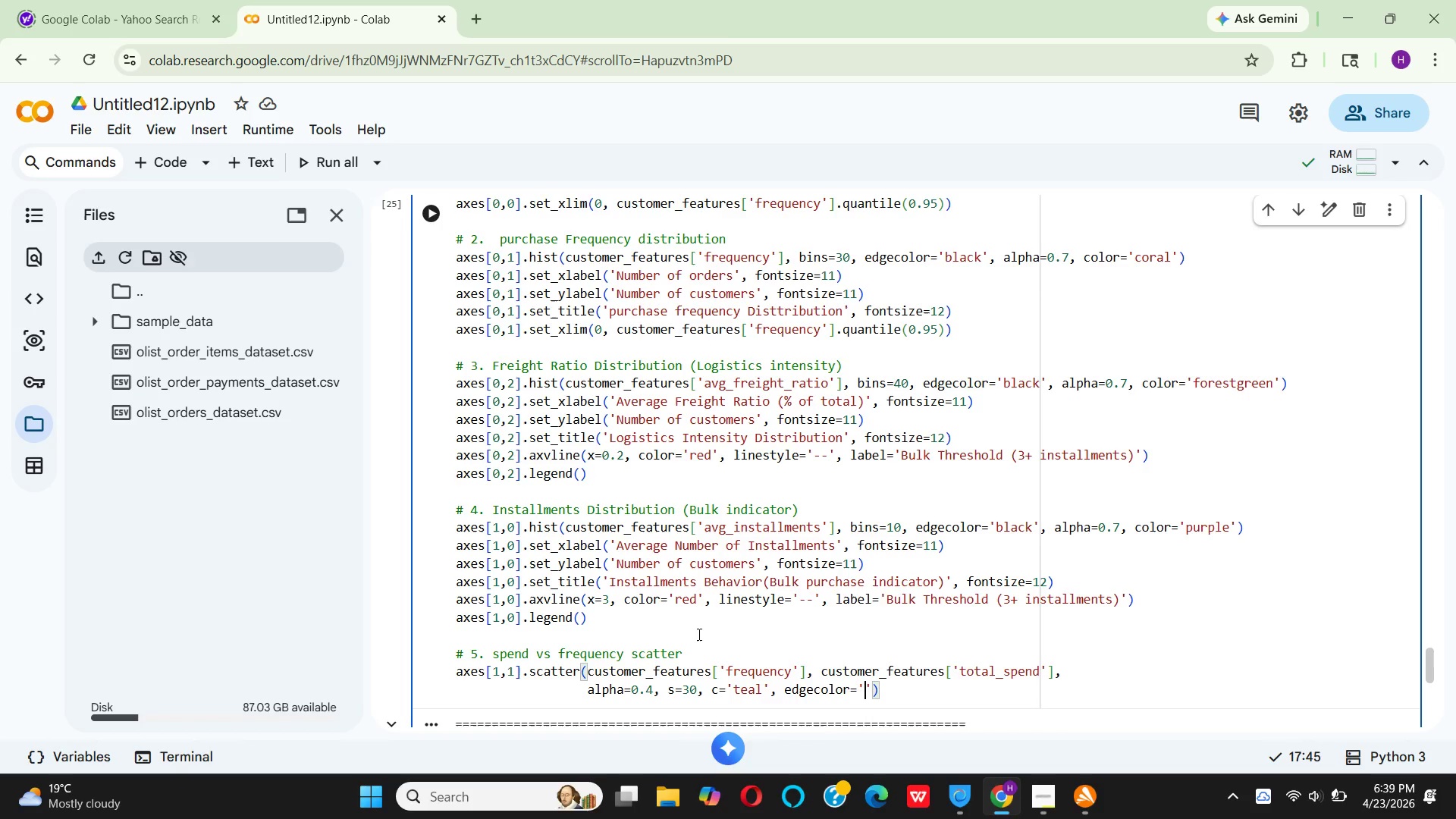 
key(Backspace)
 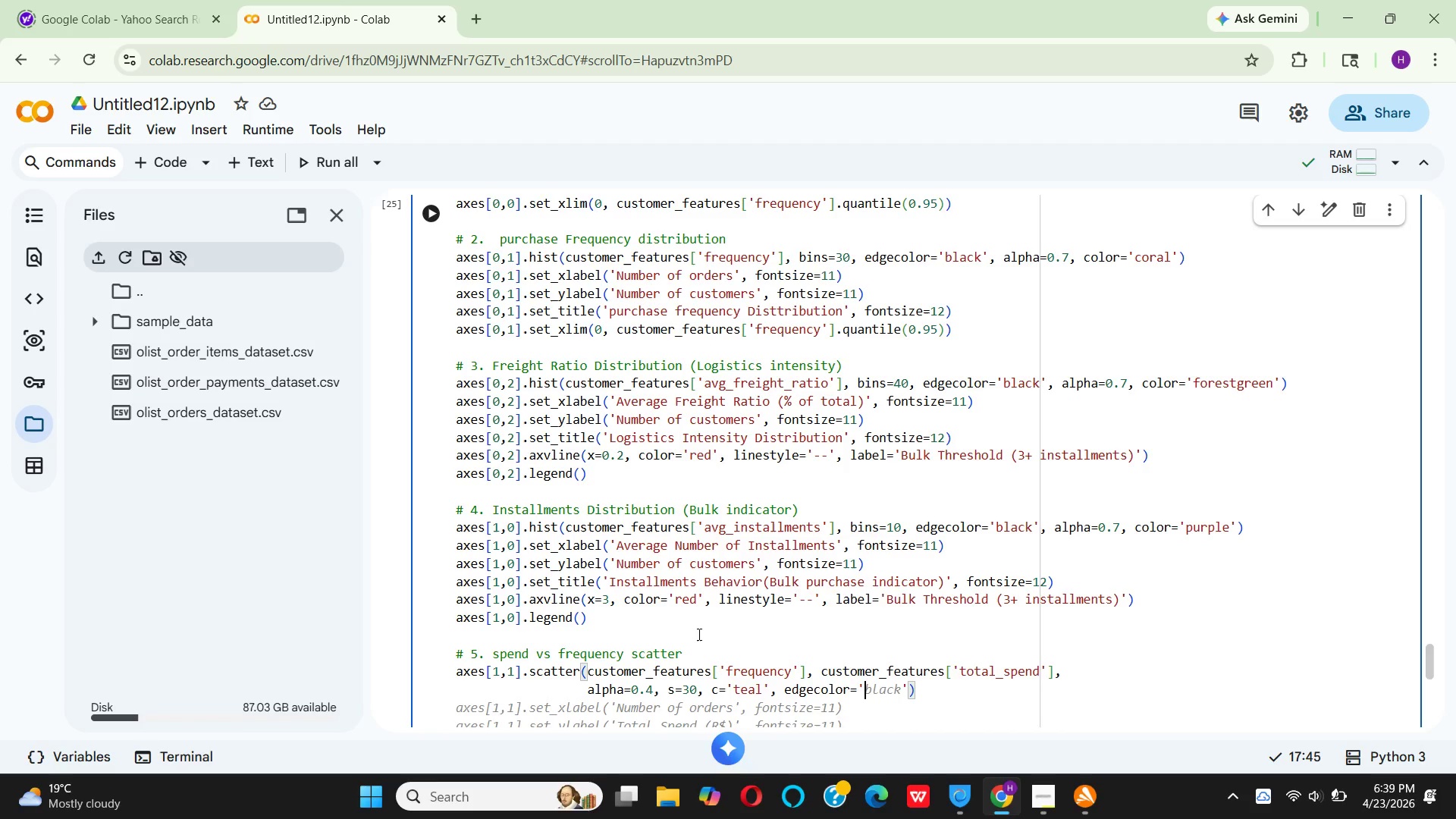 
wait(12.09)
 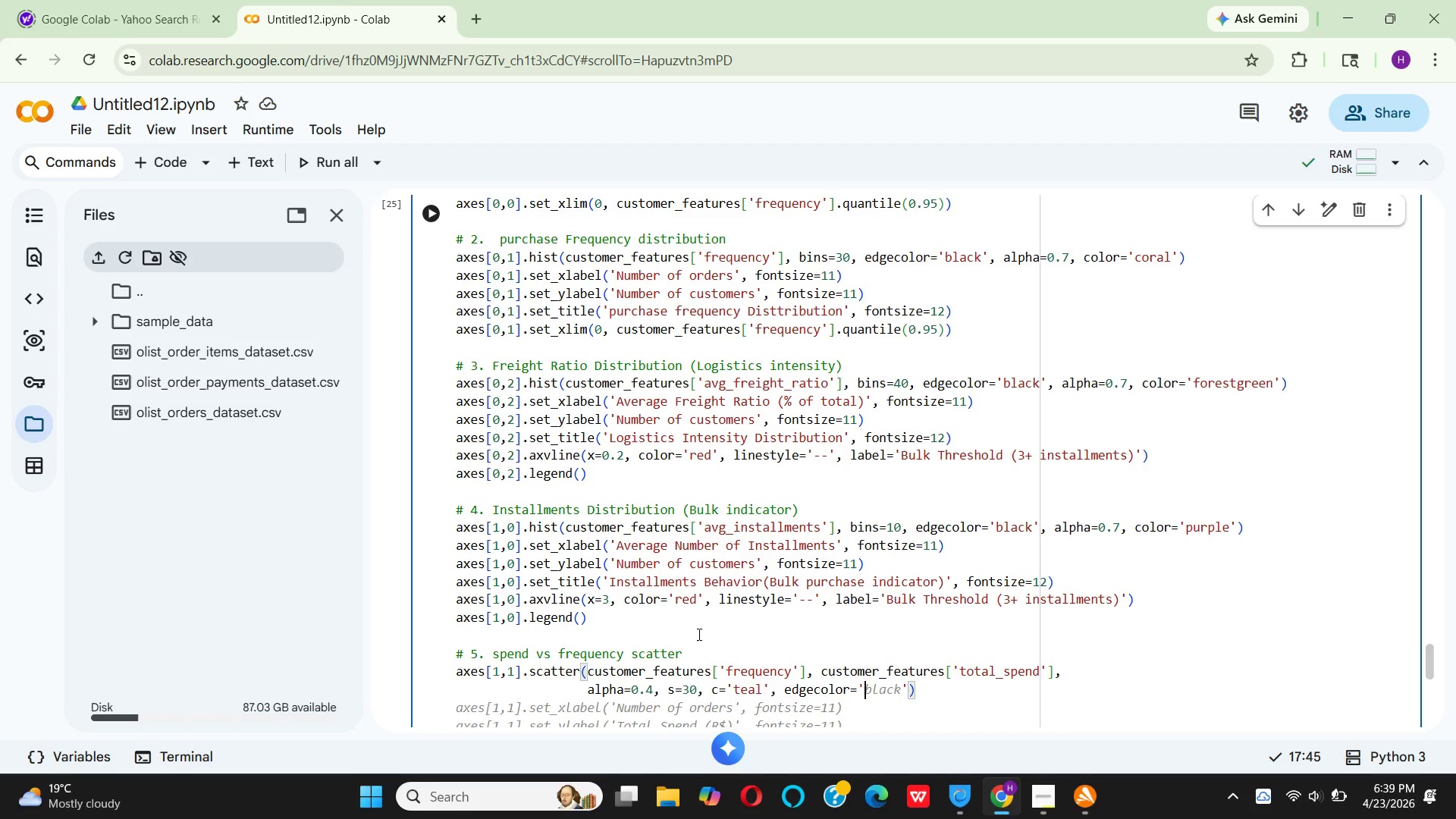 
type(white)
 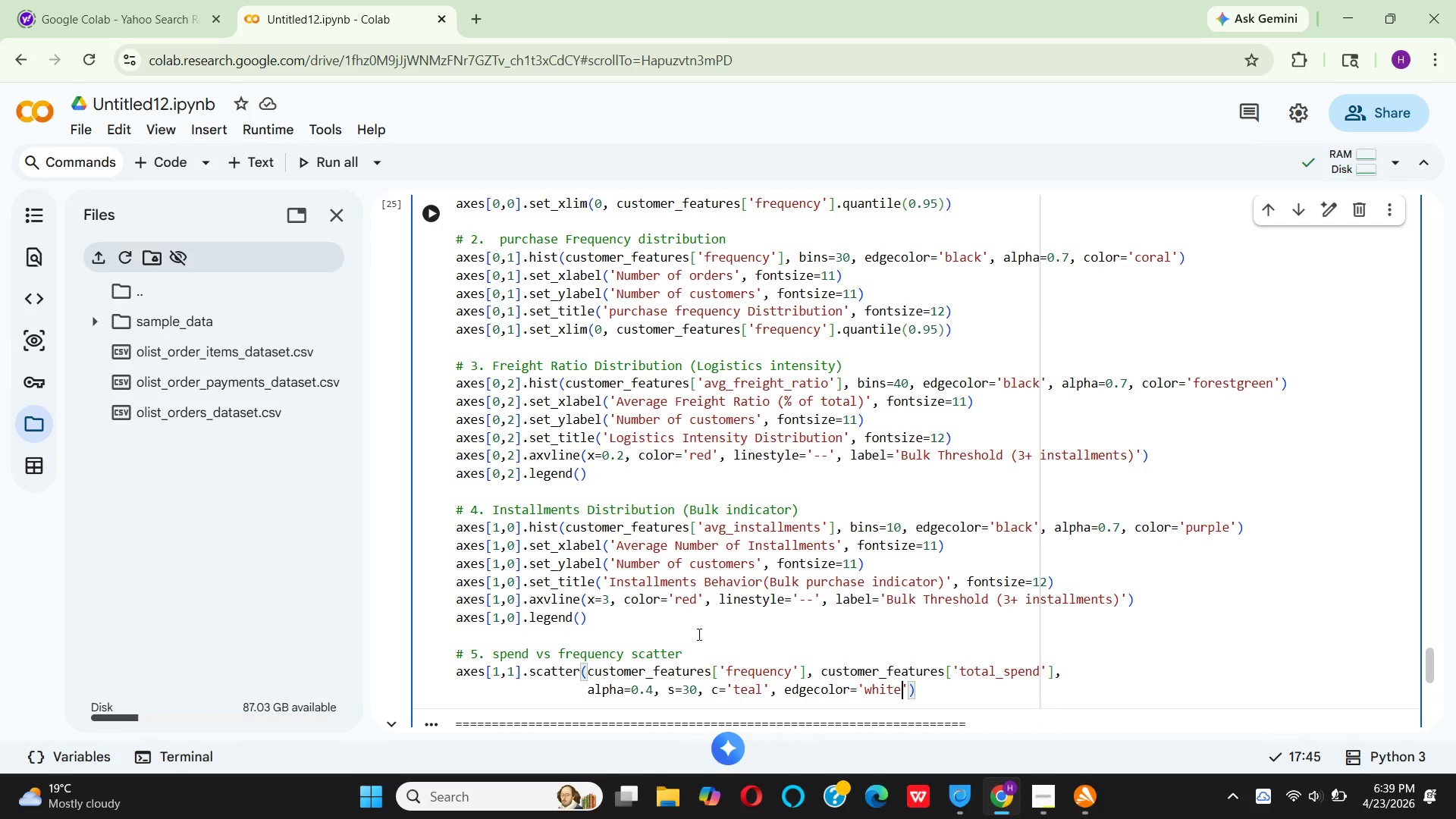 
key(ArrowRight)
 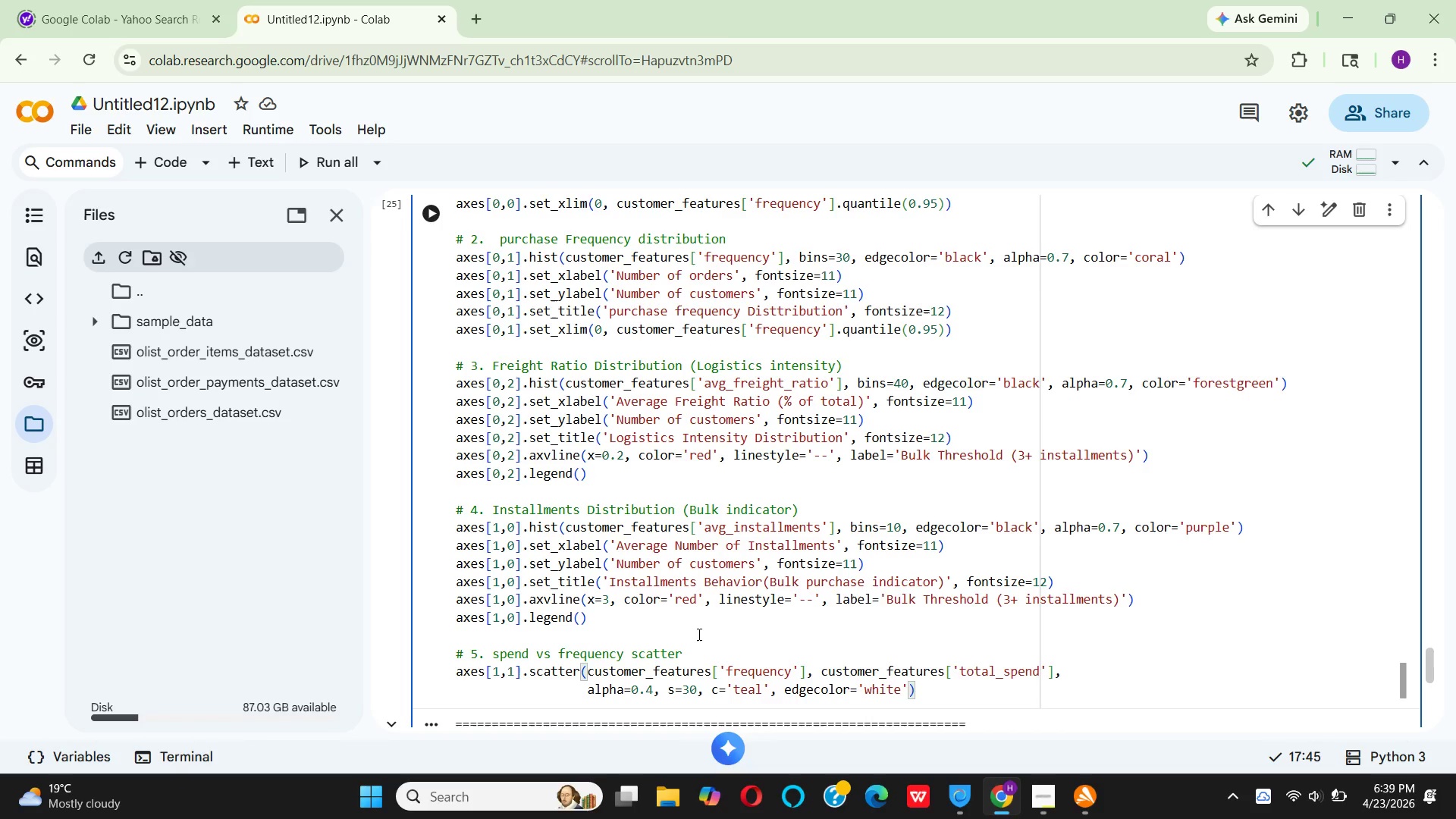 
type(, linewidth)
 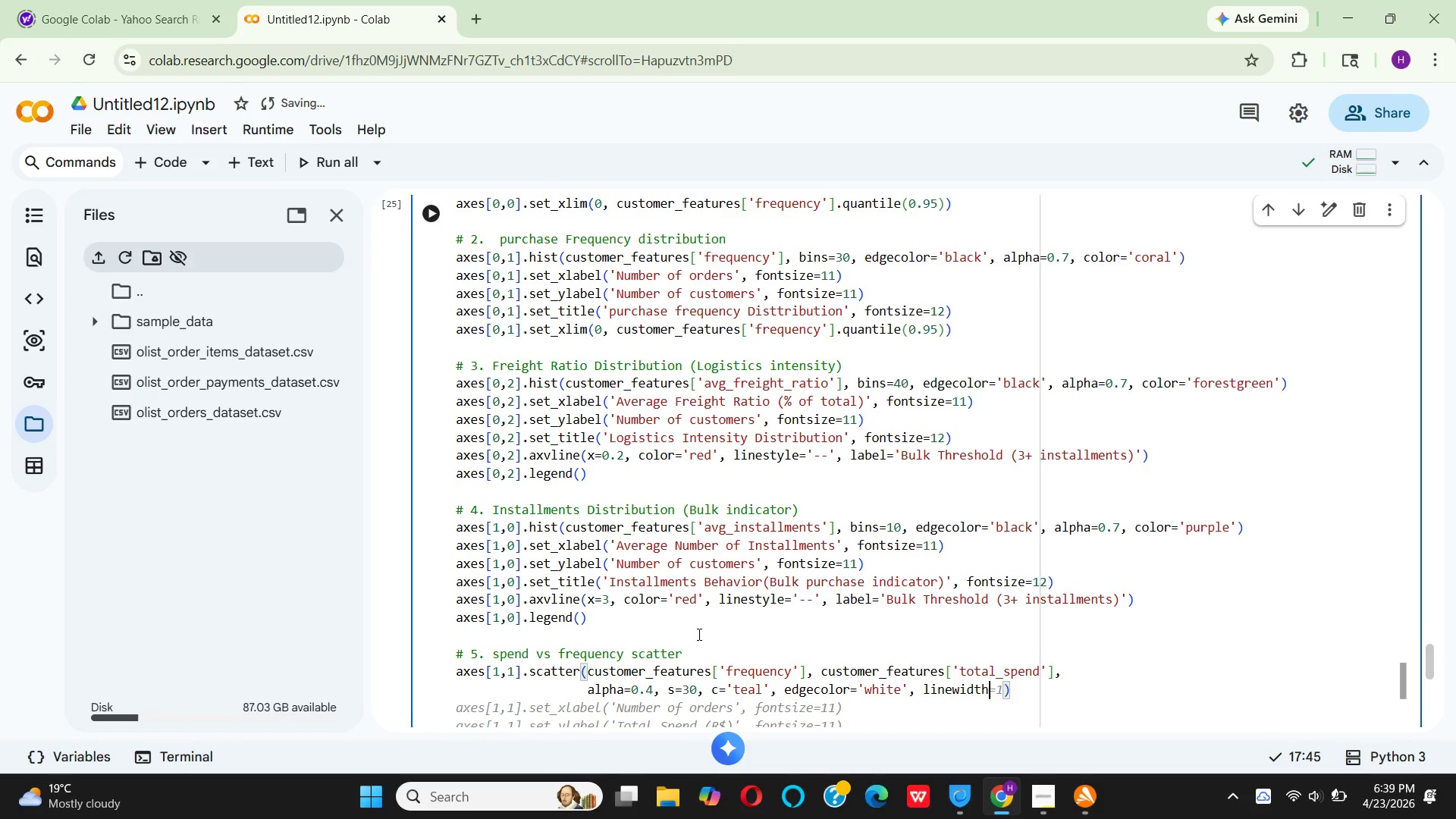 
key(Equal)
 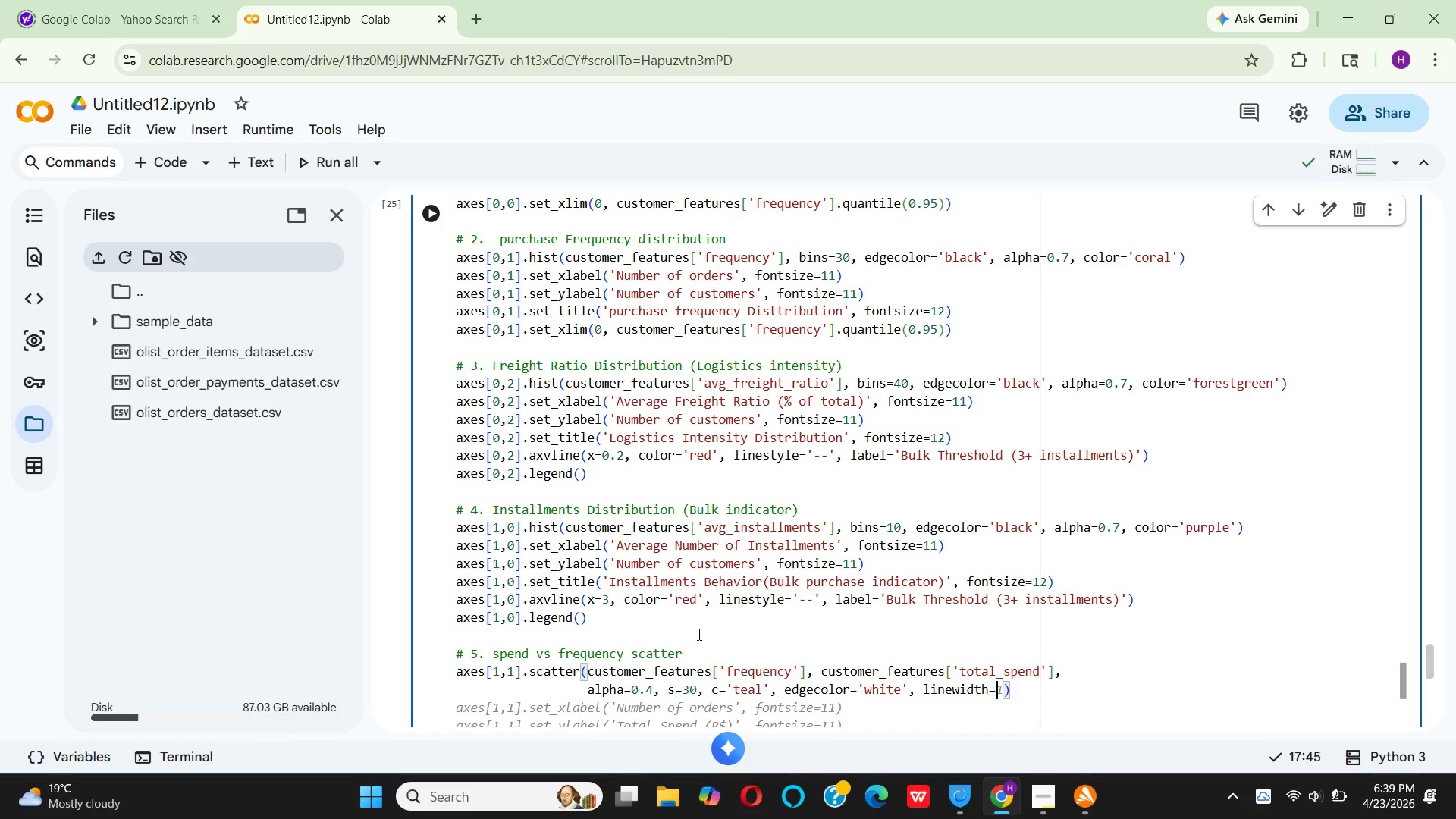 
key(0)
 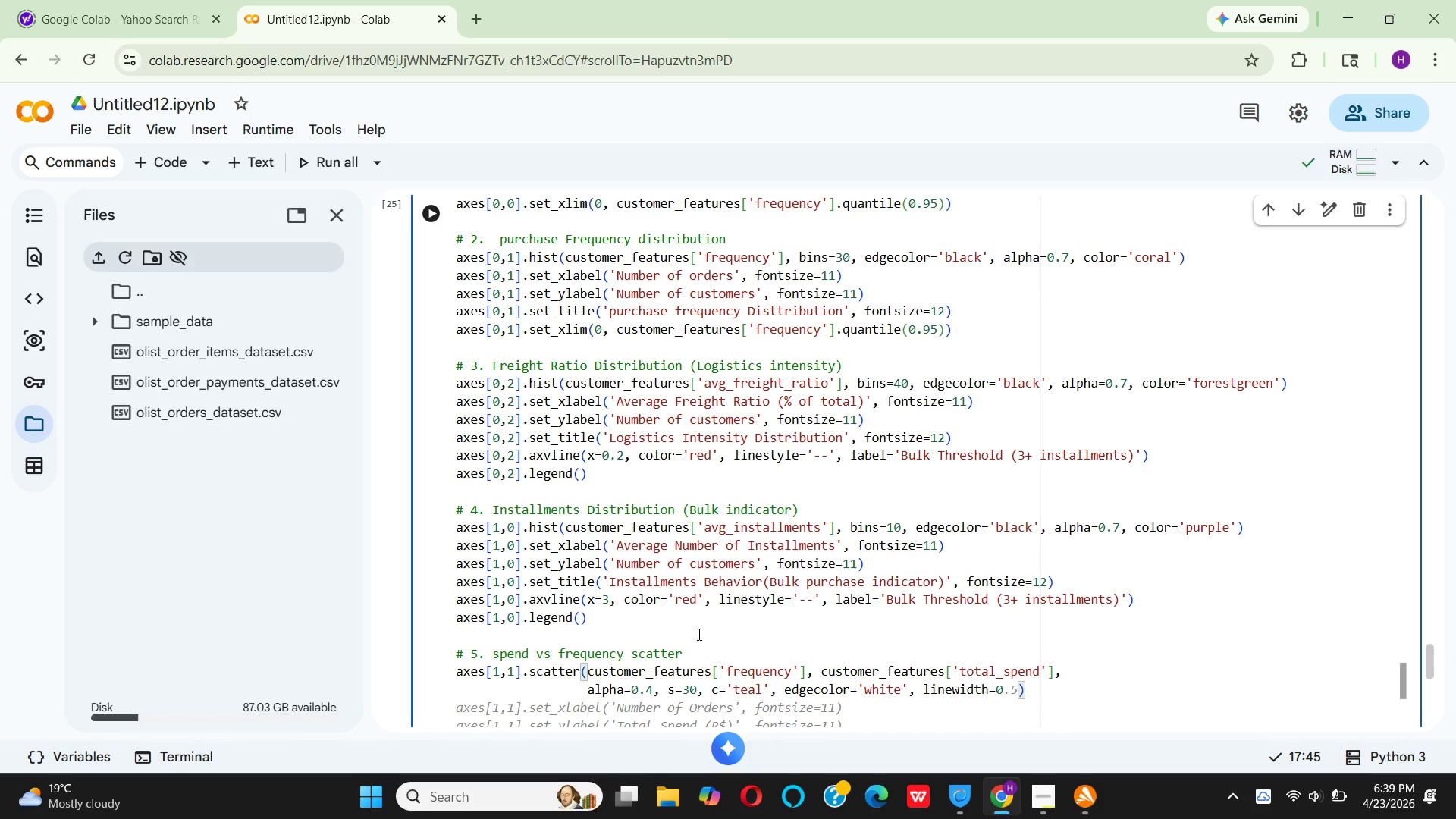 
key(Period)
 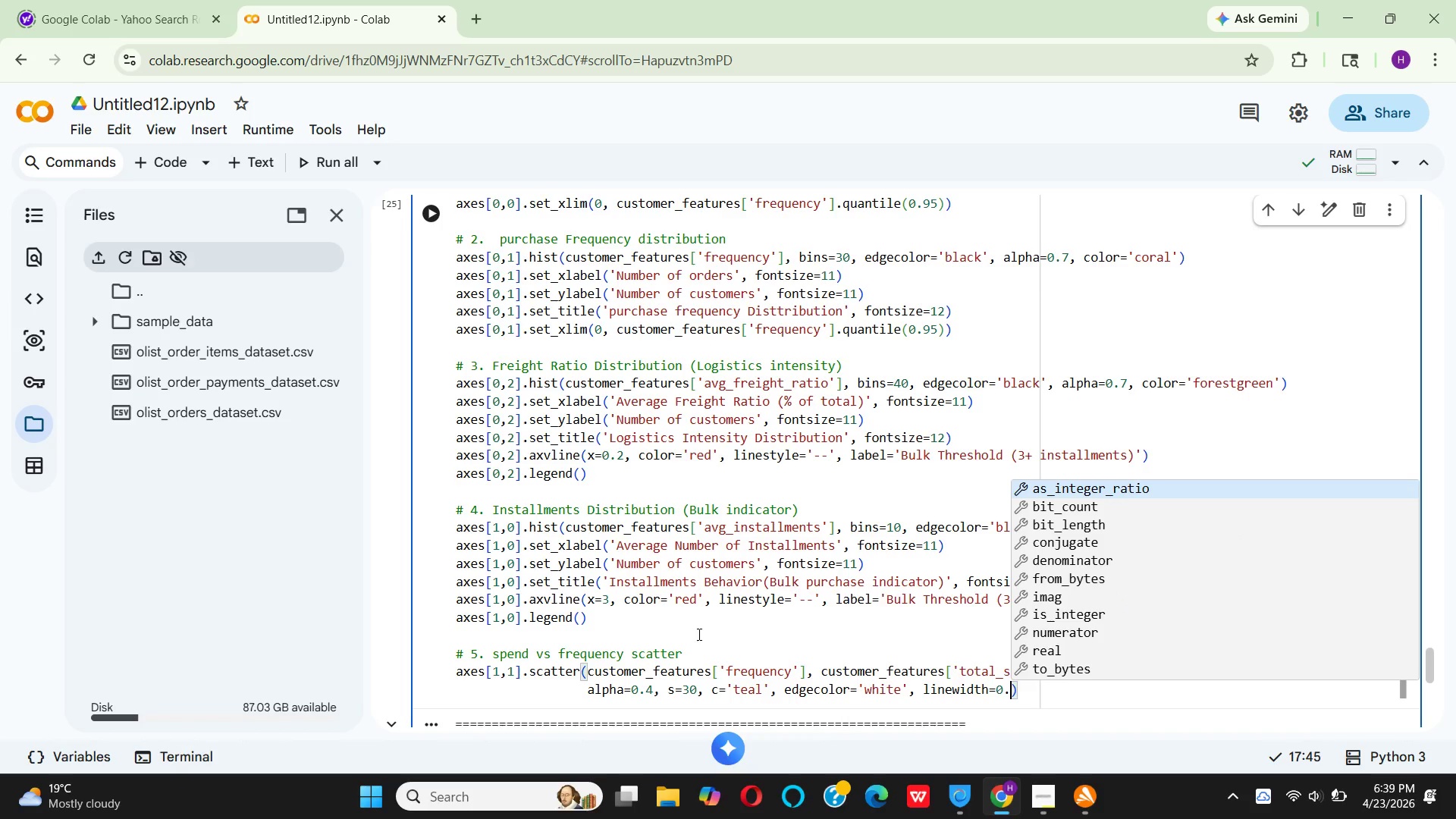 
key(5)
 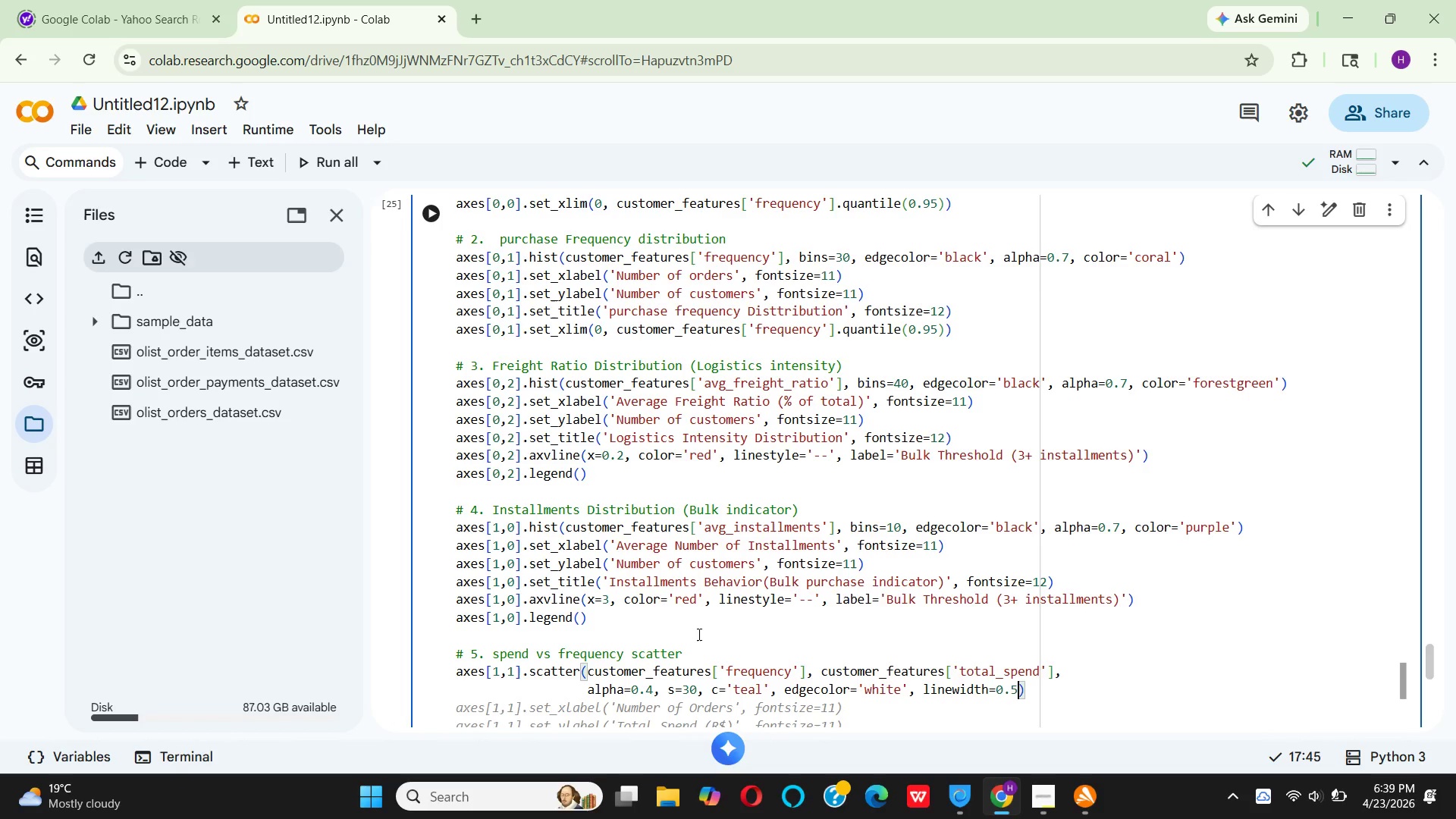 
key(ArrowRight)
 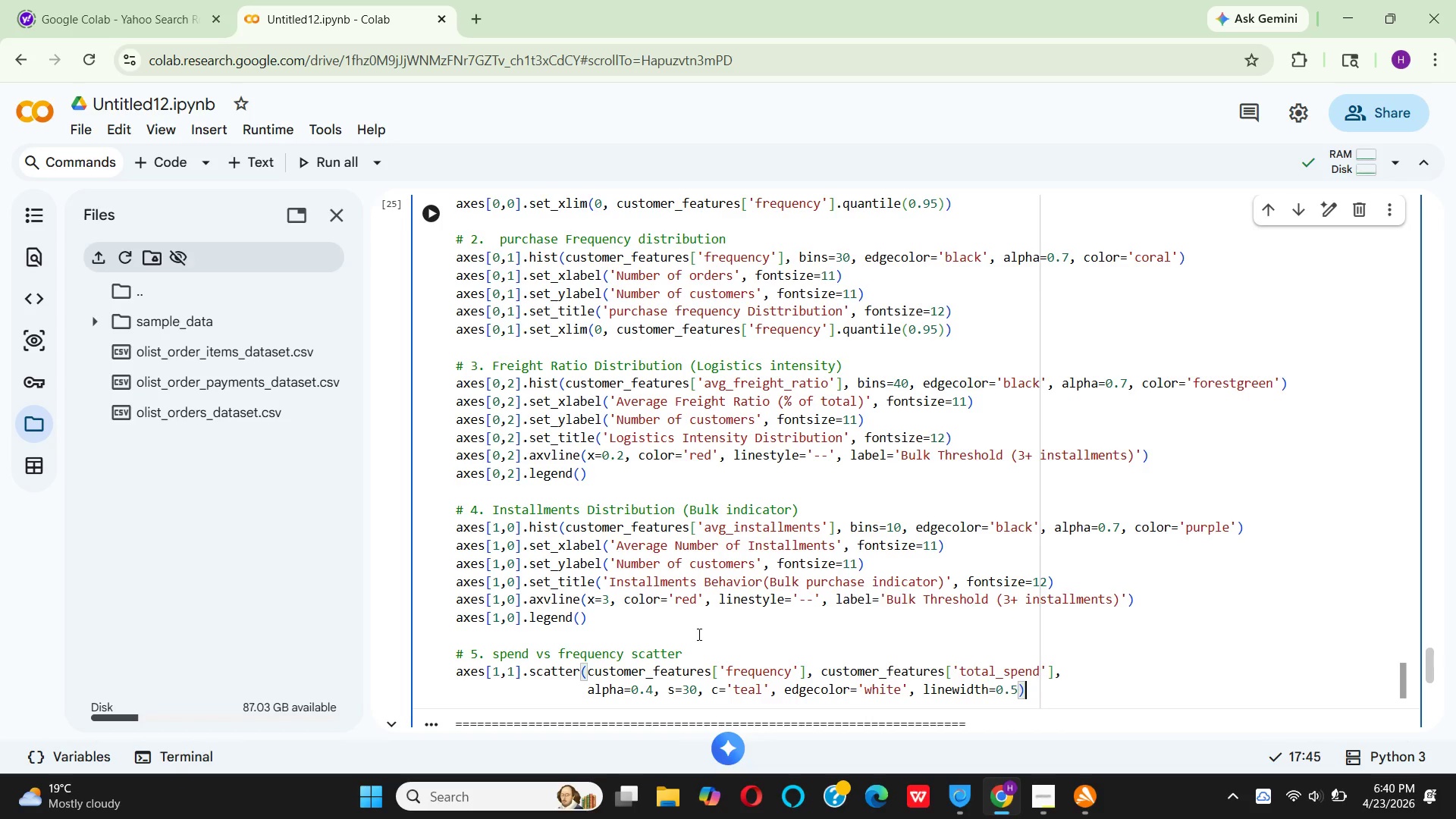 
wait(16.36)
 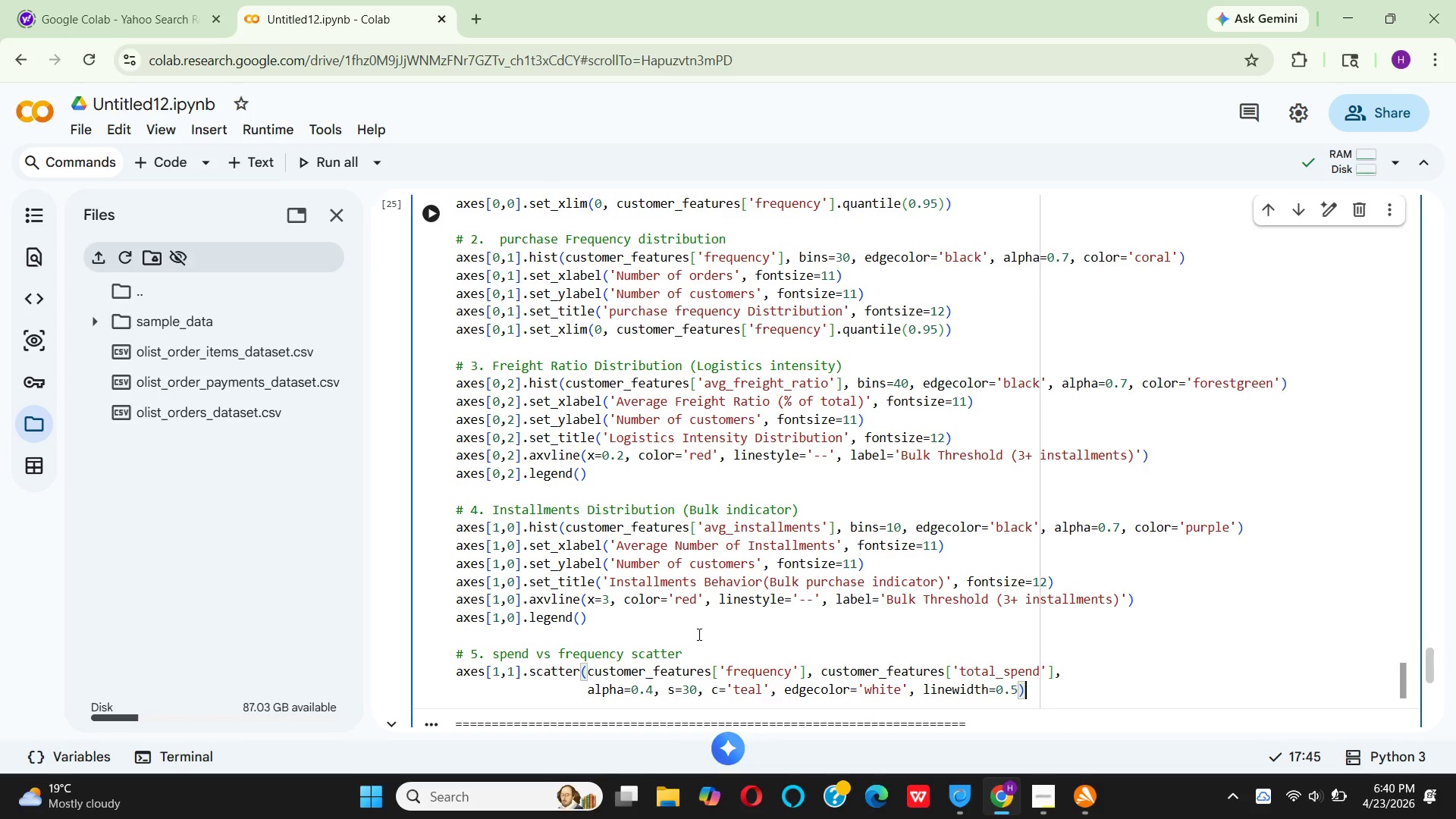 
left_click([848, 687])
 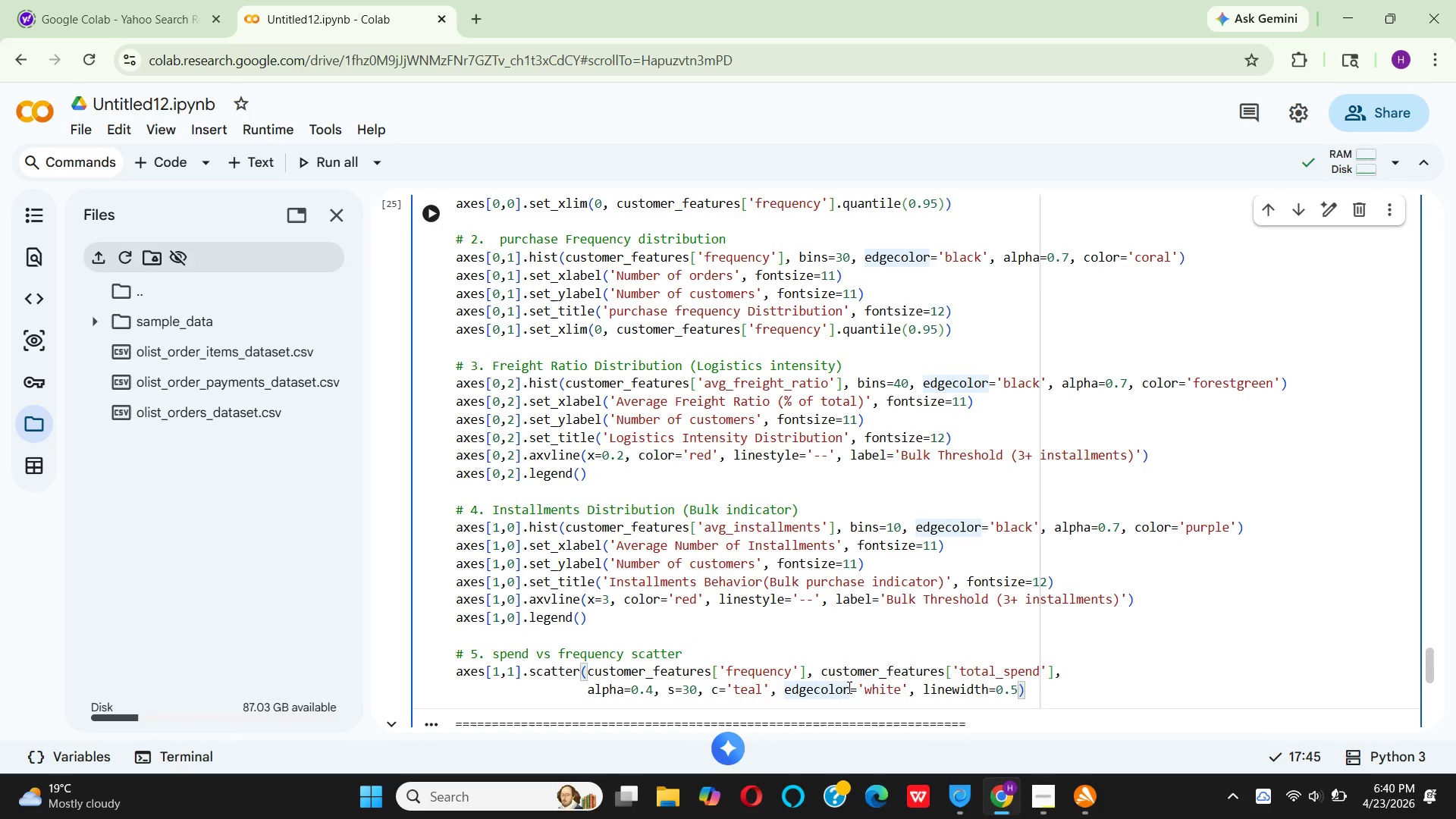 
key(S)
 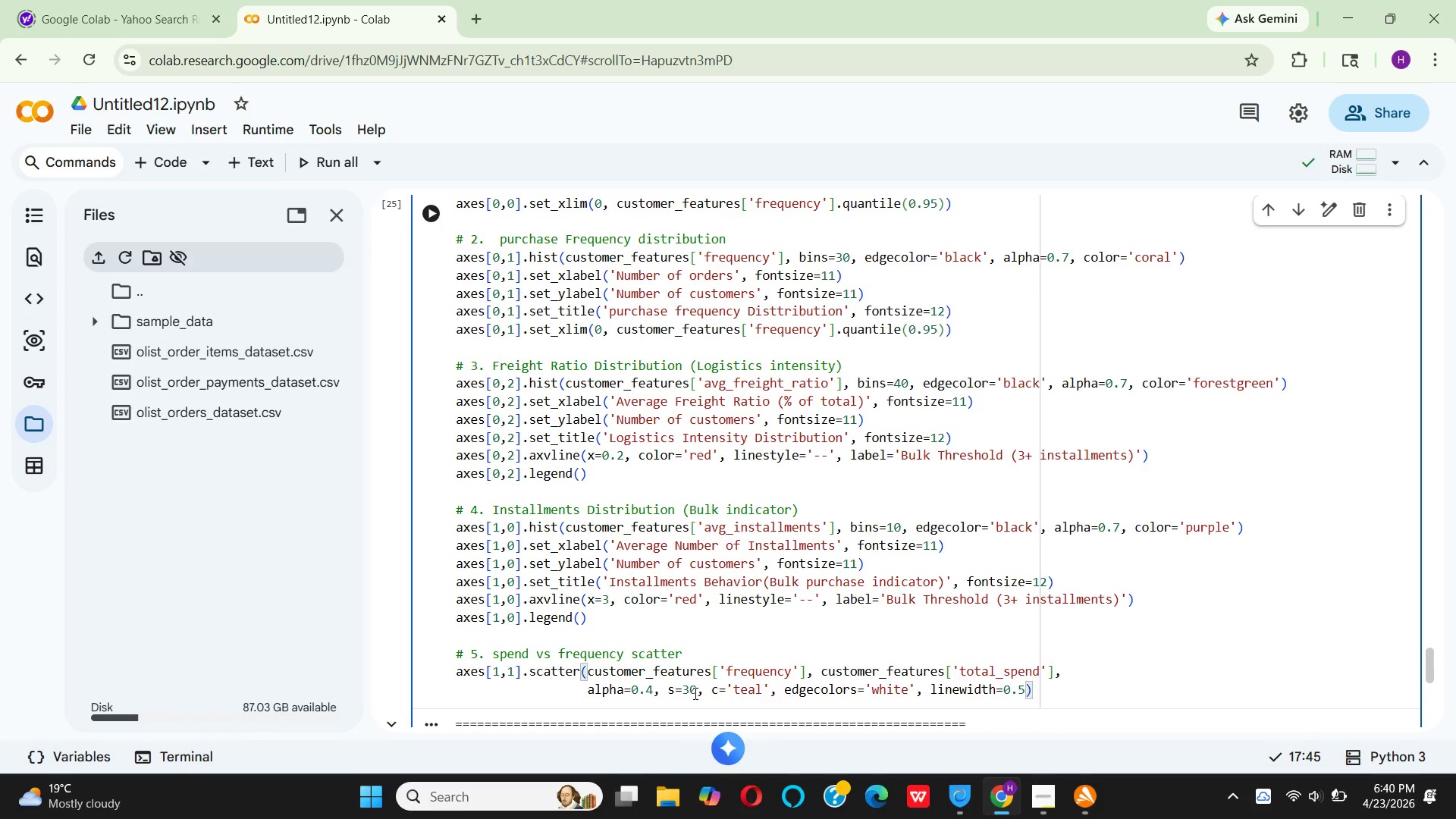 
wait(9.86)
 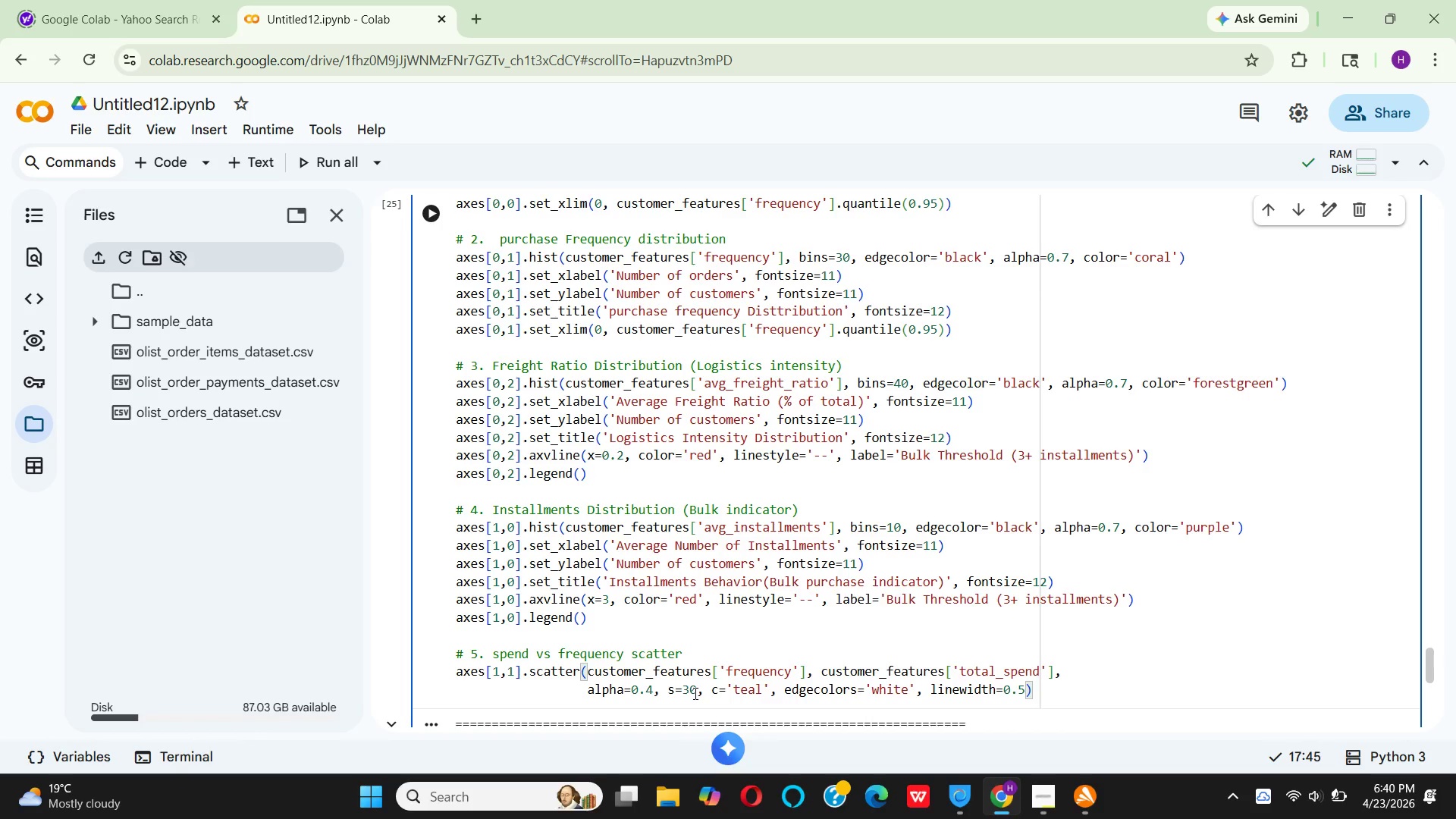 
left_click([1075, 690])
 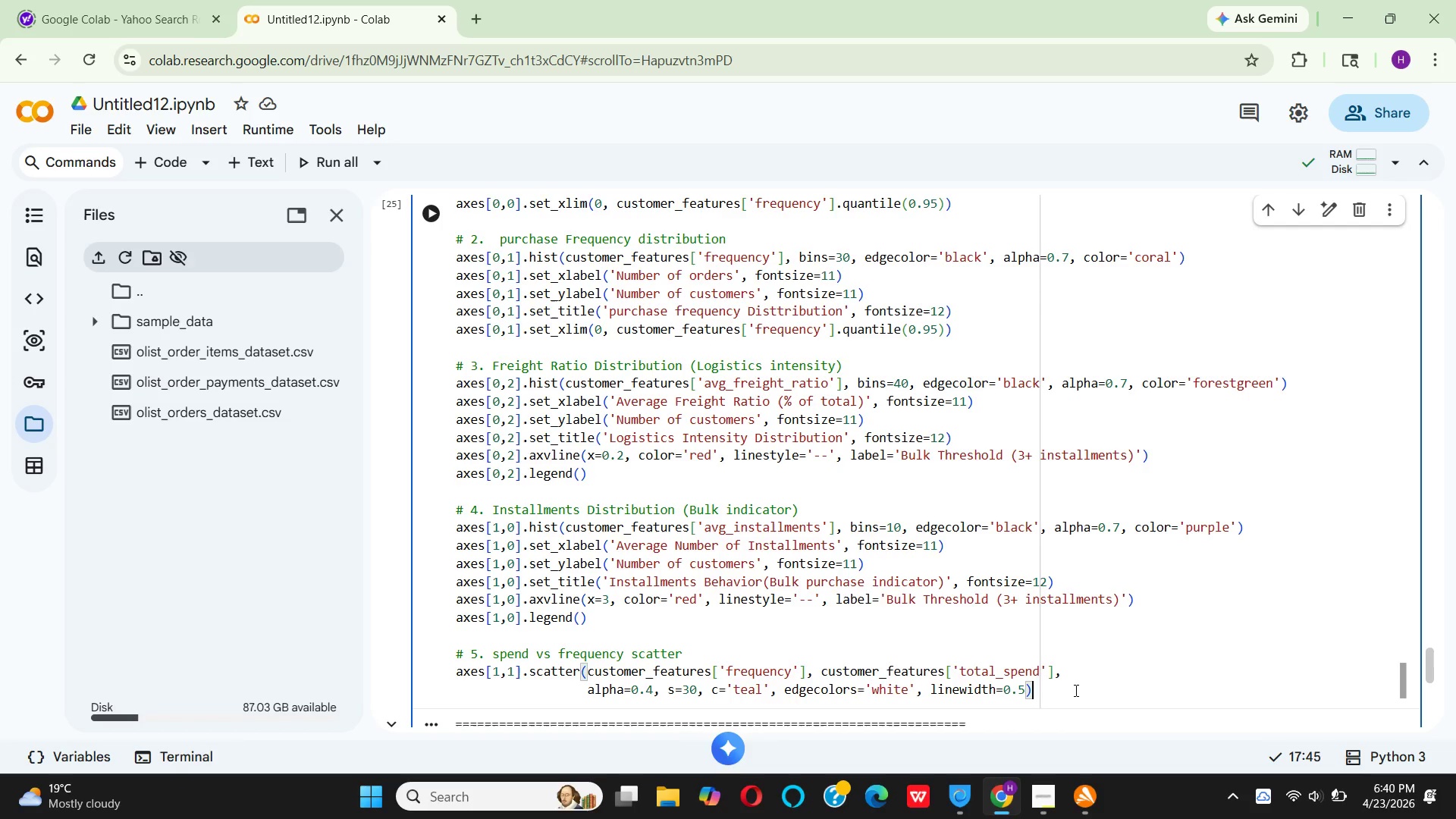 
wait(6.53)
 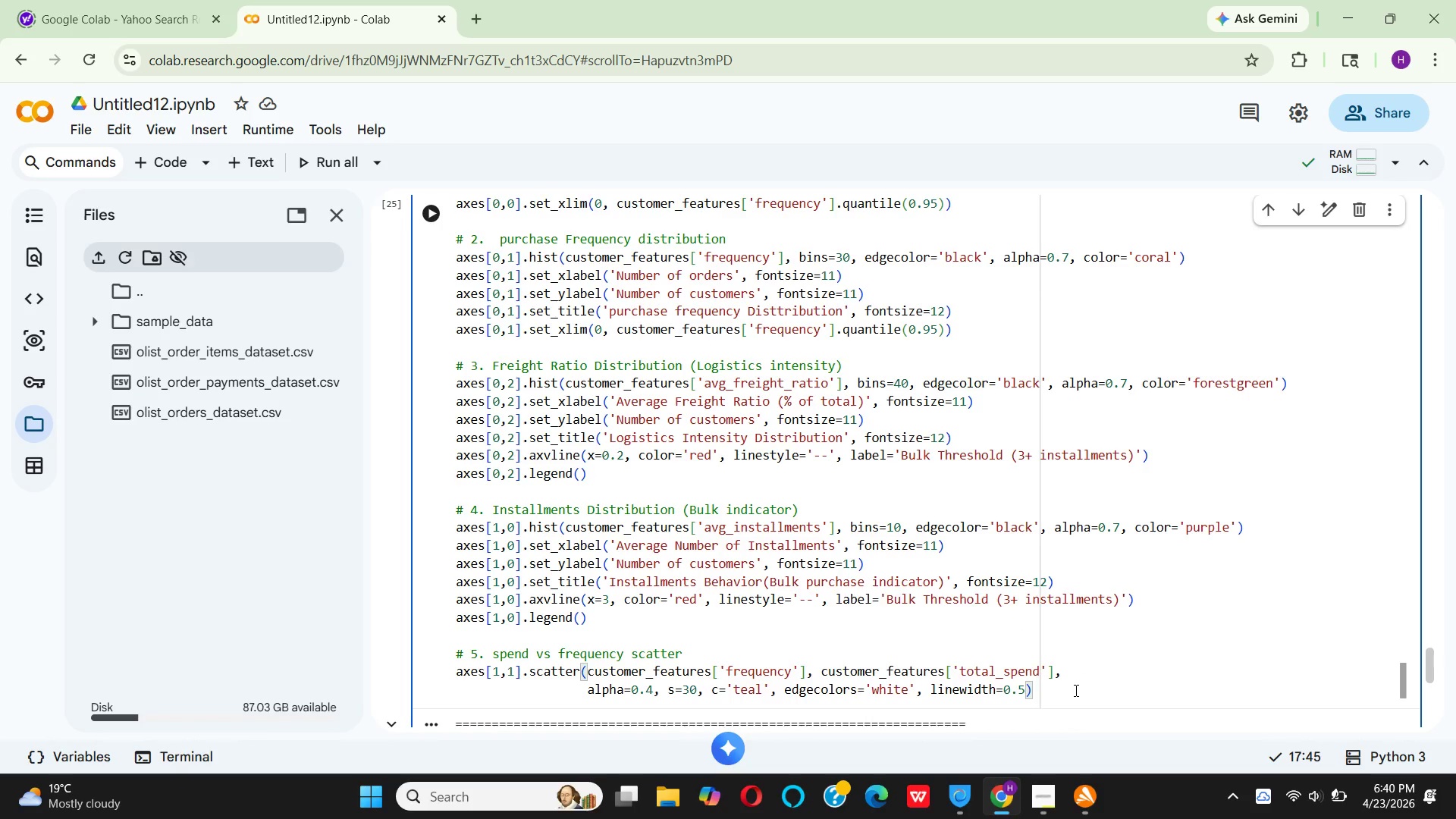 
key(Enter)
 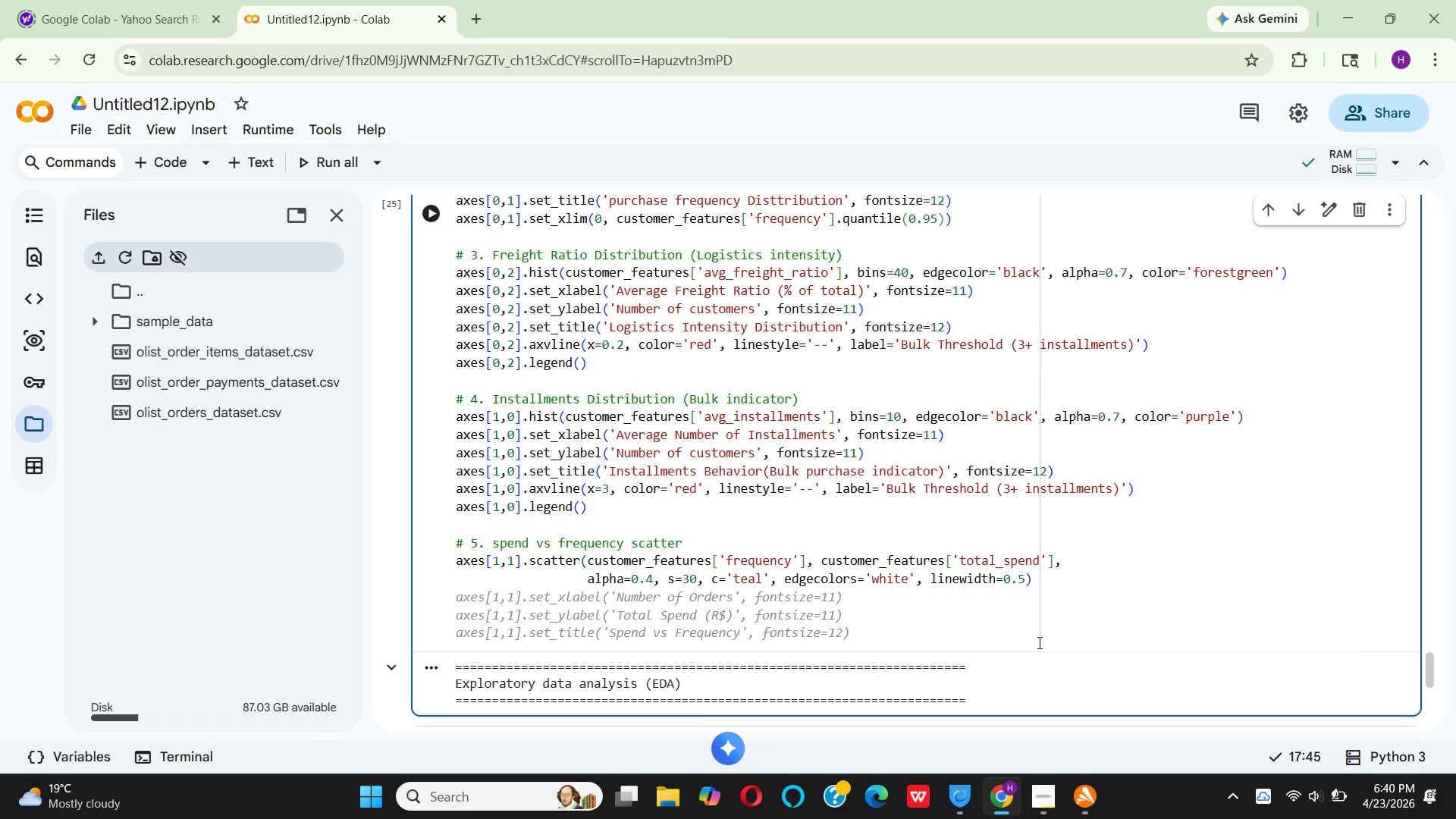 
wait(5.16)
 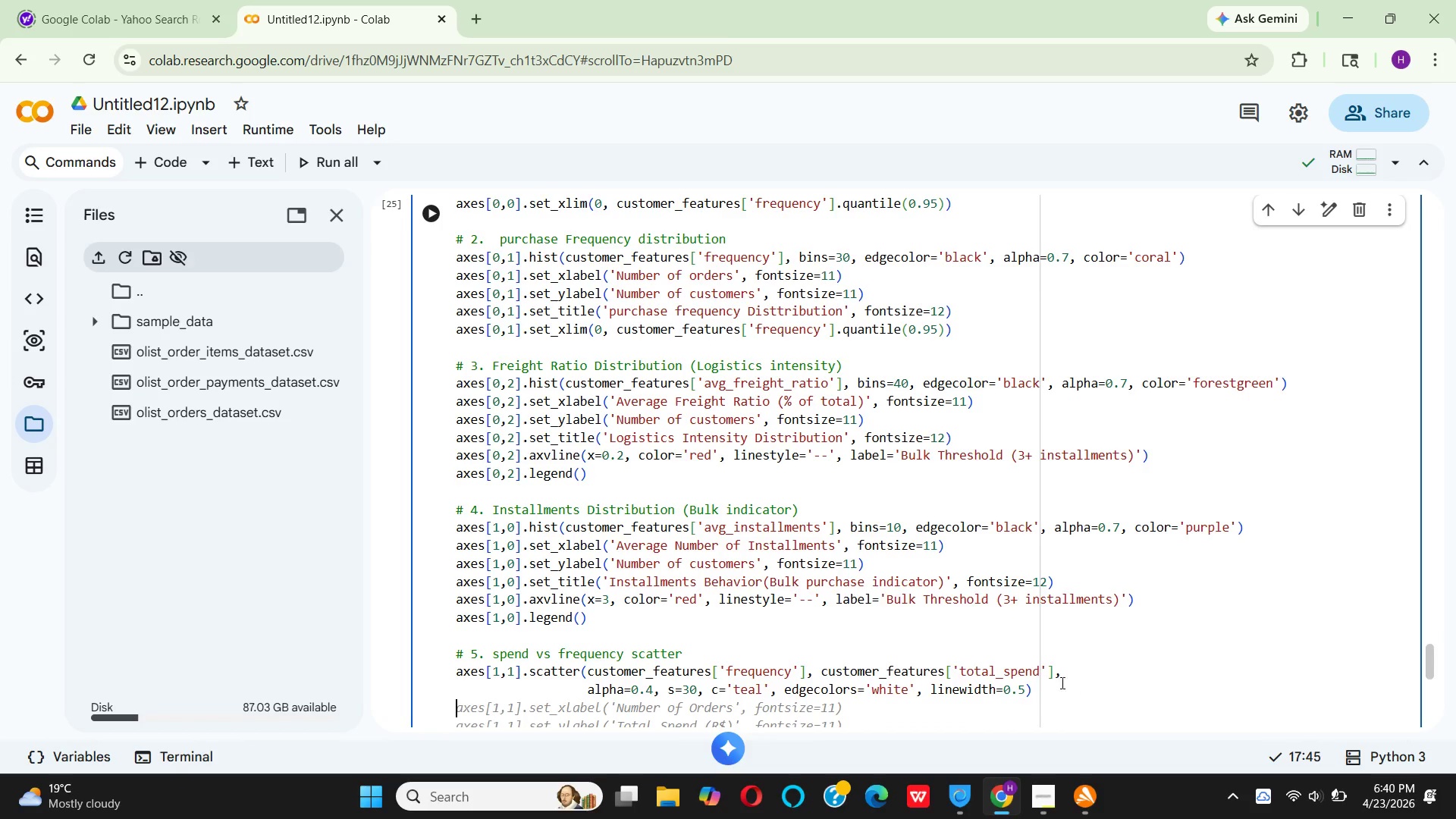 
mouse_move([889, 814])
 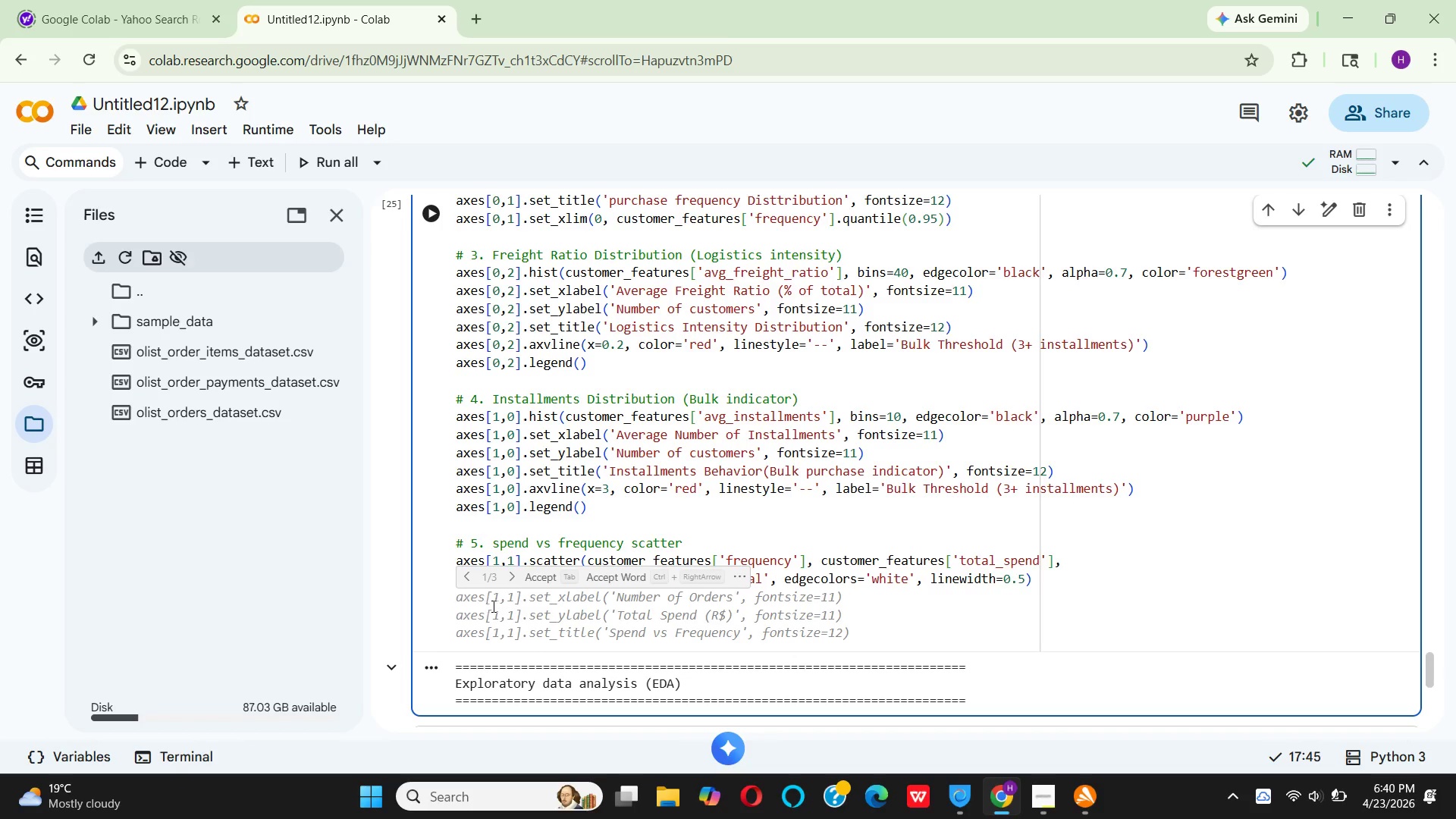 
left_click([548, 573])
 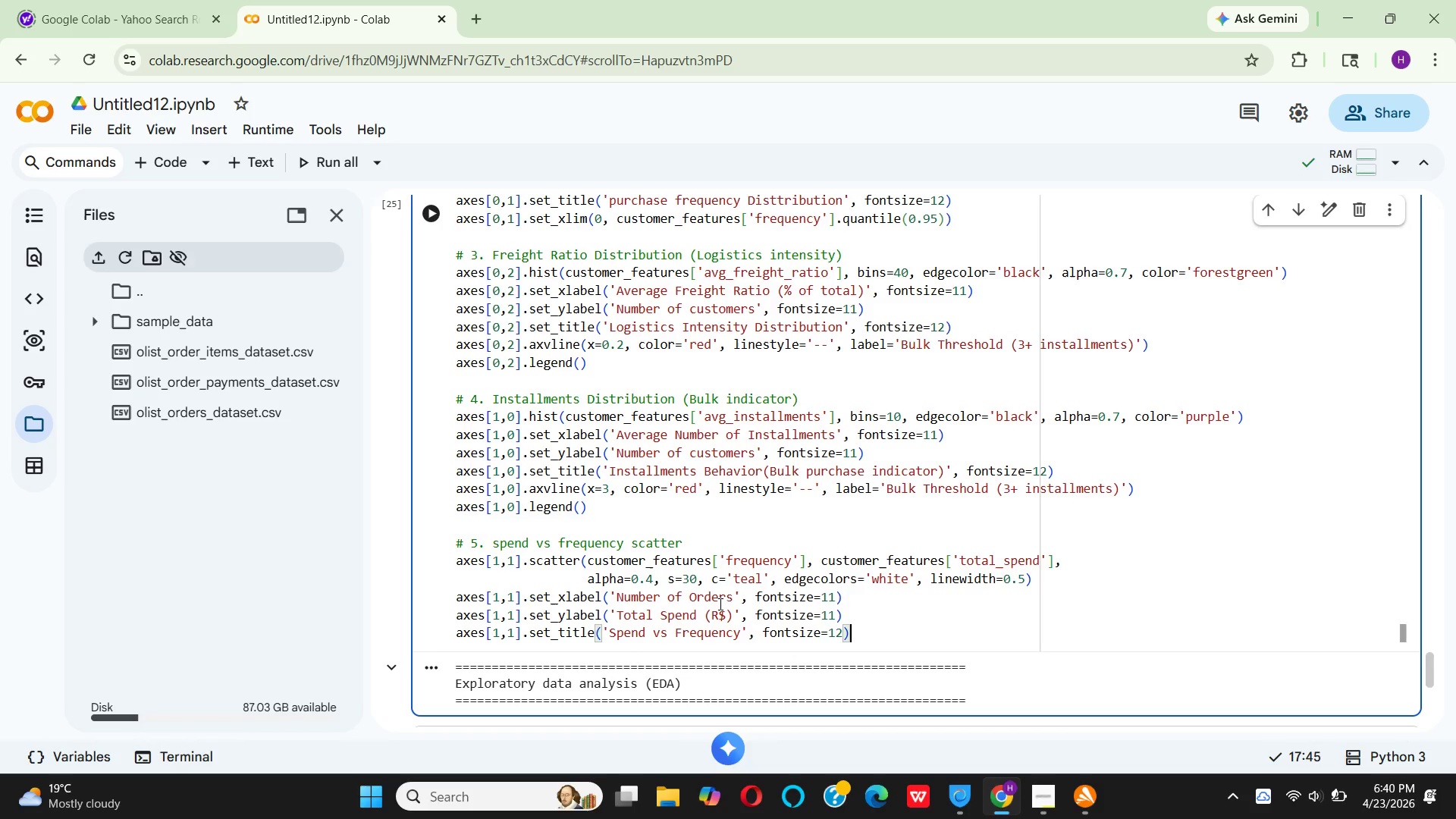 
wait(14.45)
 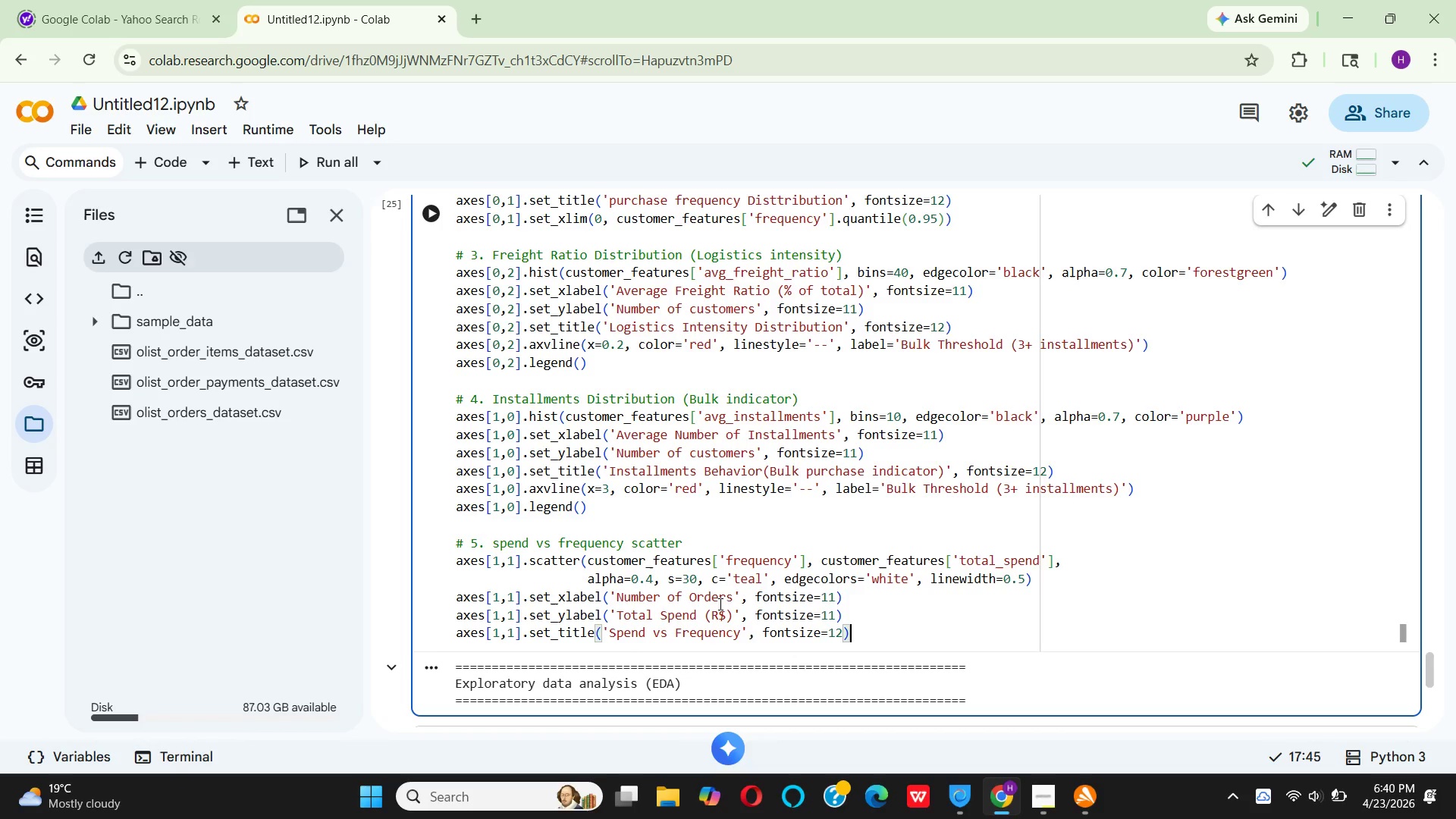 
left_click([686, 596])
 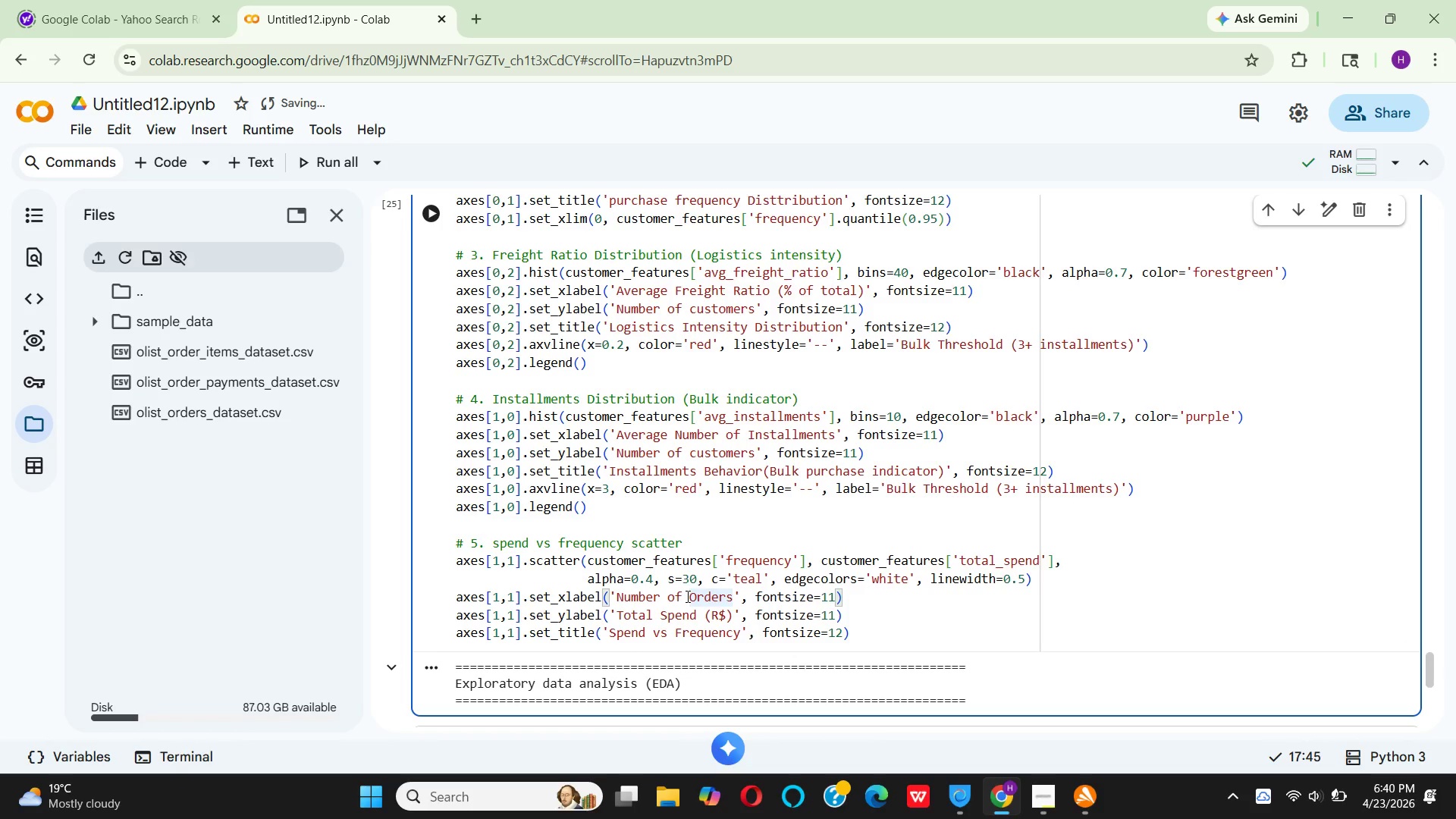 
key(Backspace)
 